 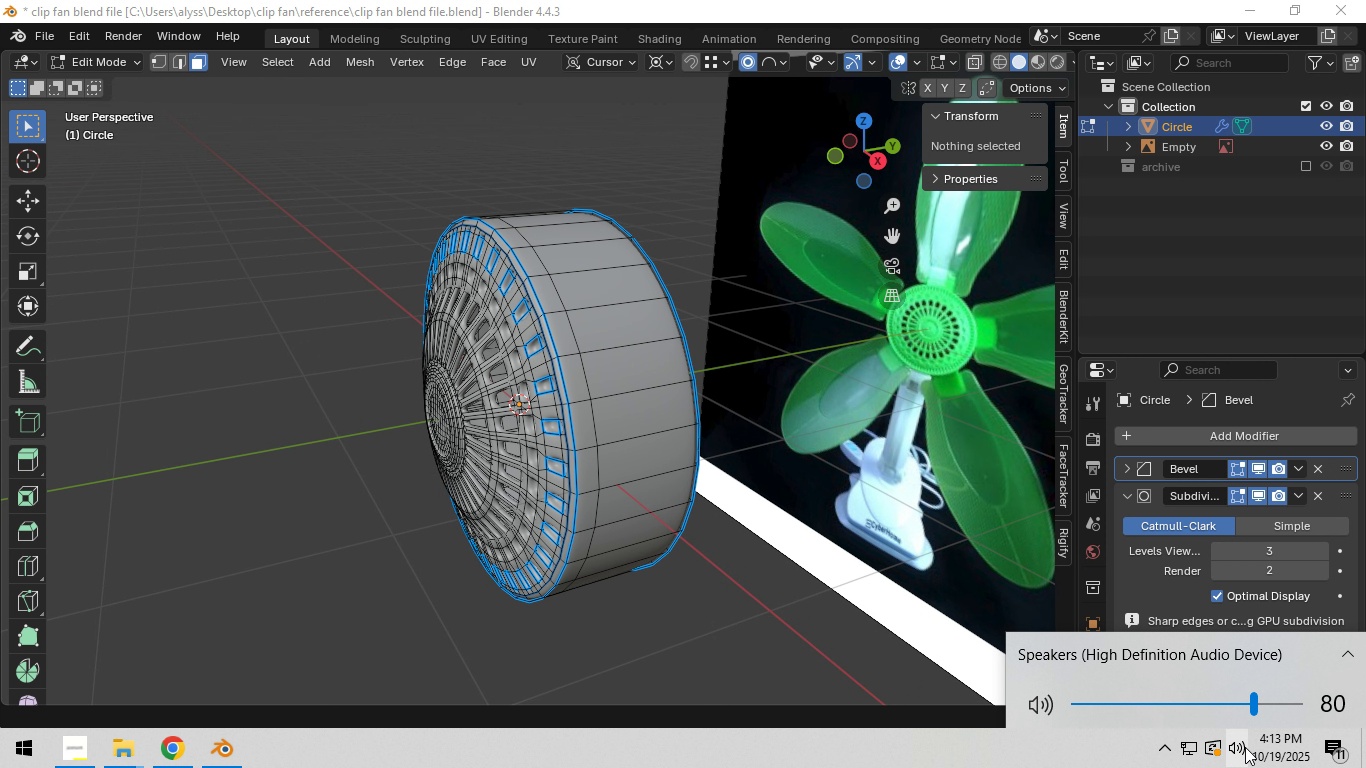 
scroll: coordinate [1246, 740], scroll_direction: down, amount: 10.0
 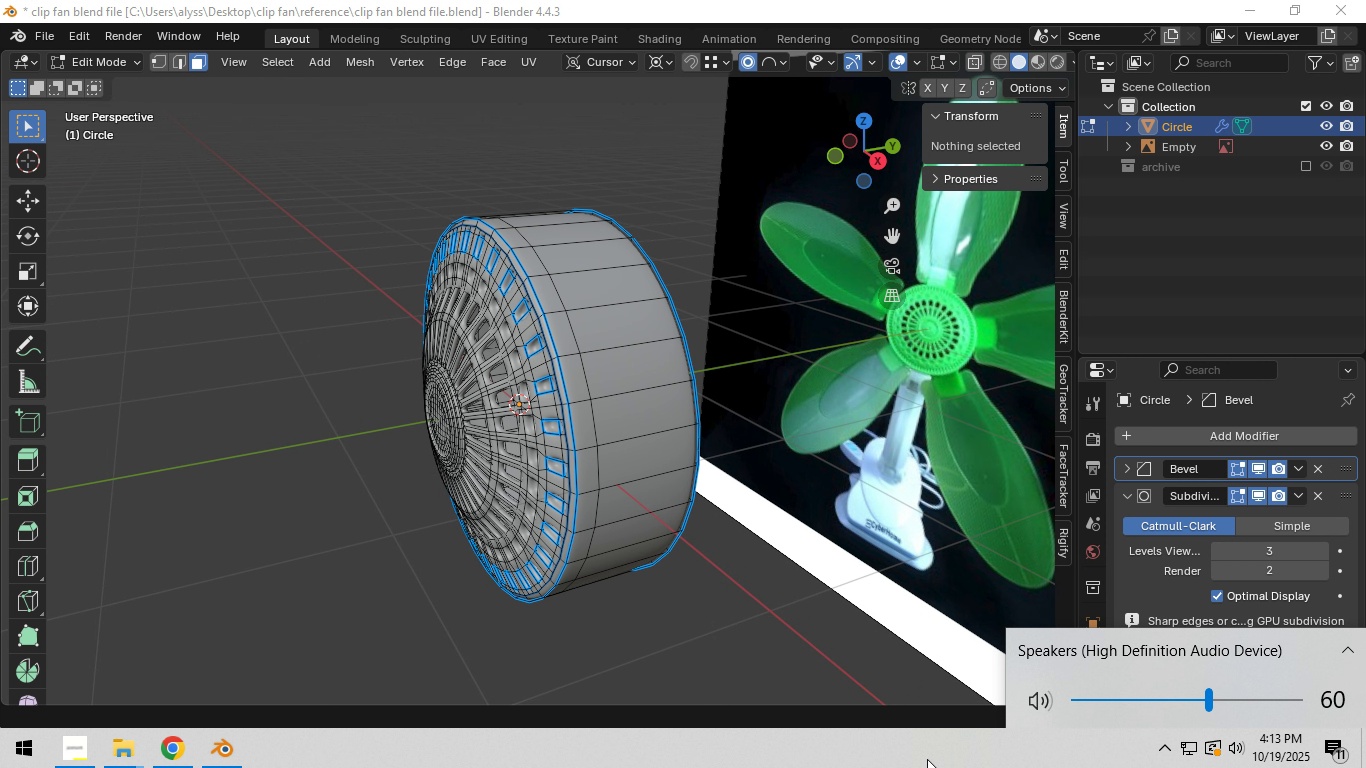 
left_click([927, 759])
 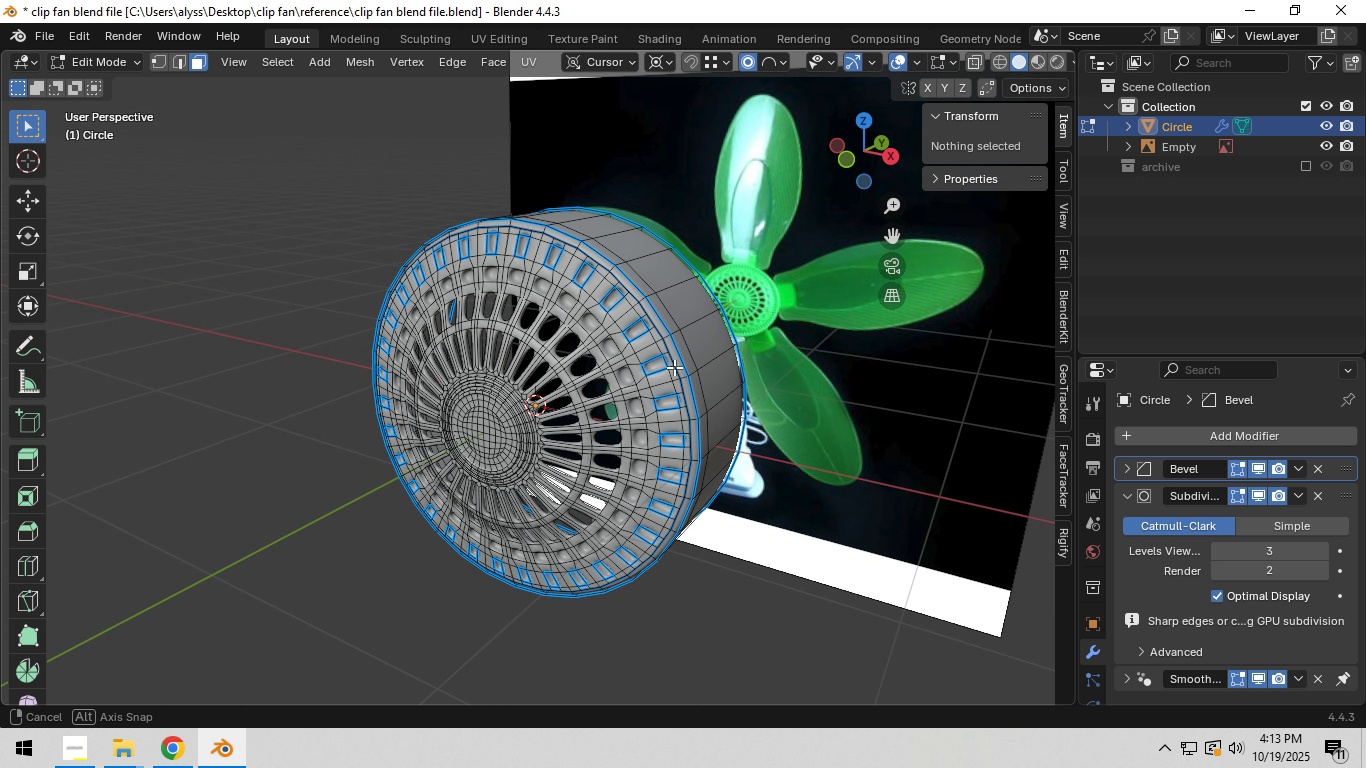 
hold_key(key=Backquote, duration=0.48)
 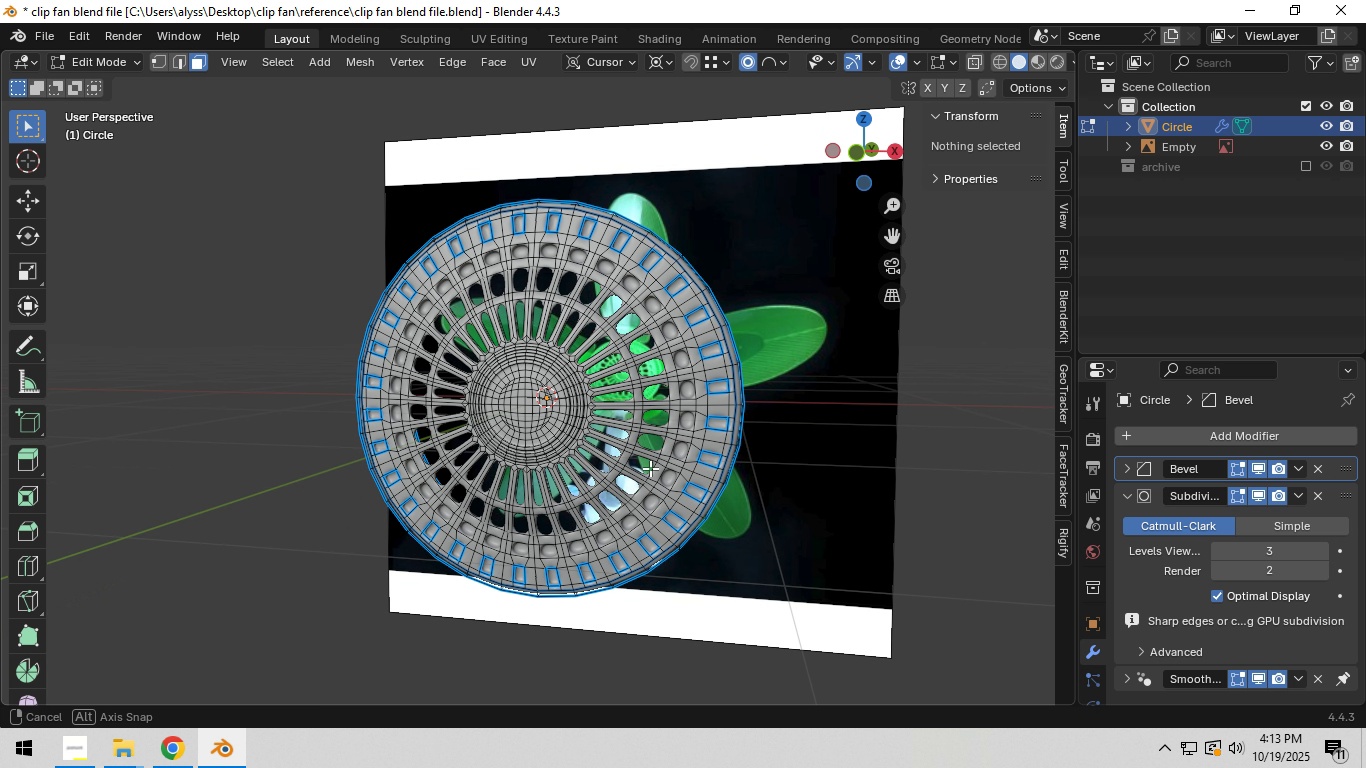 
key(Control+R)
 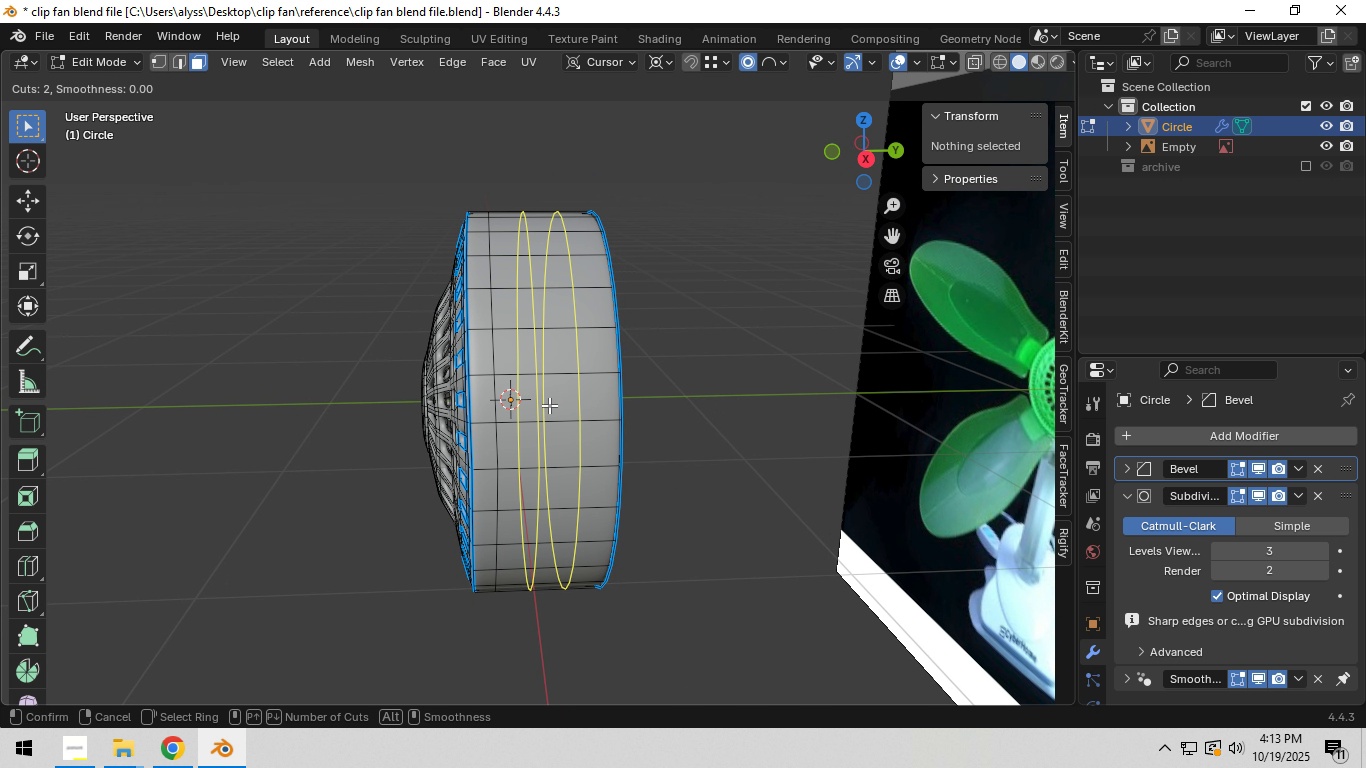 
scroll: coordinate [549, 405], scroll_direction: up, amount: 1.0
 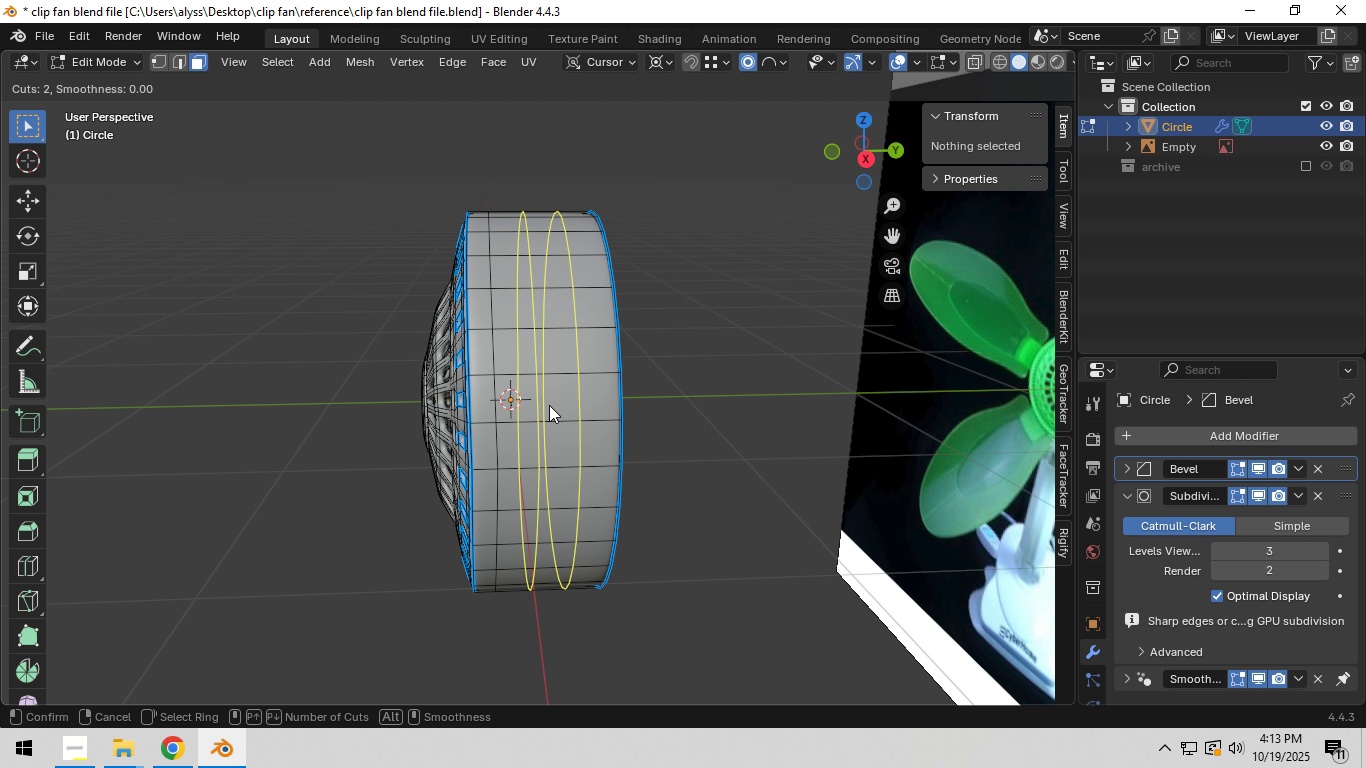 
wait(6.02)
 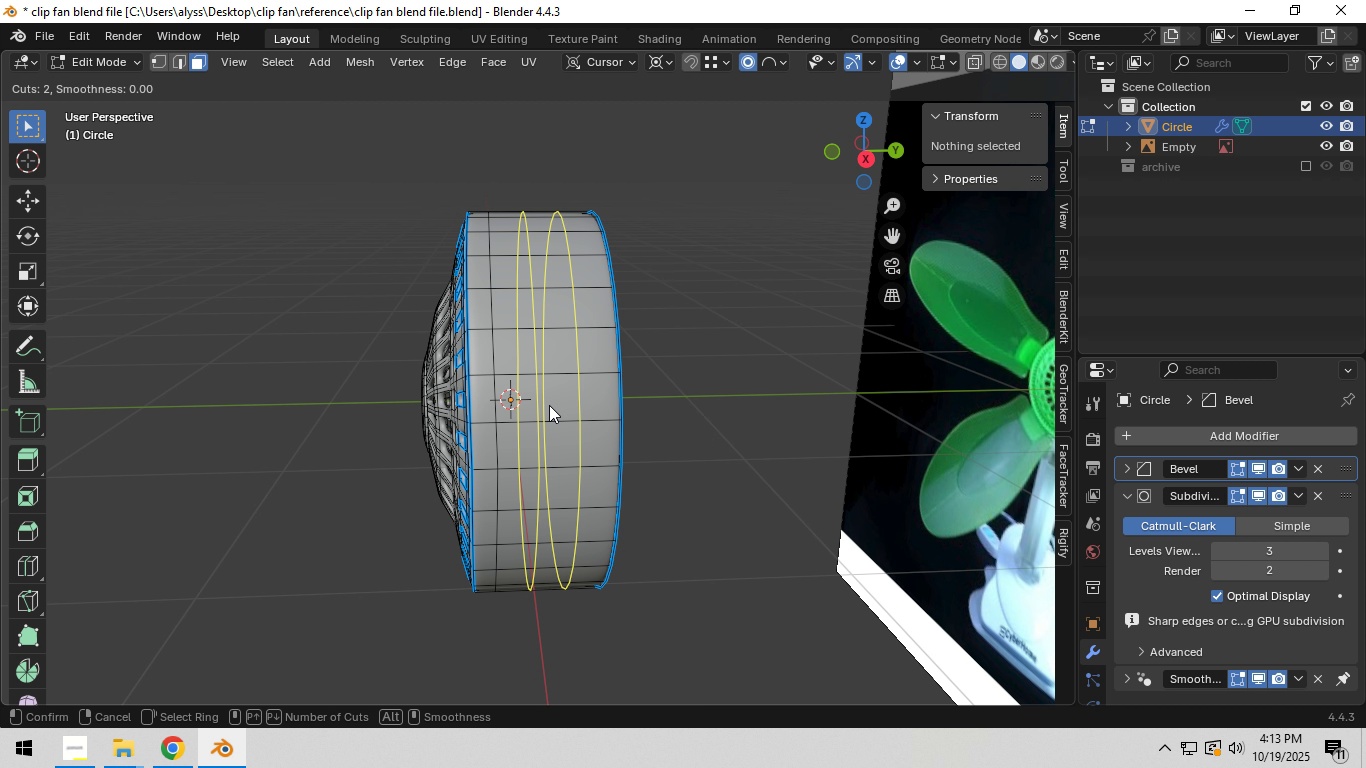 
left_click([549, 405])
 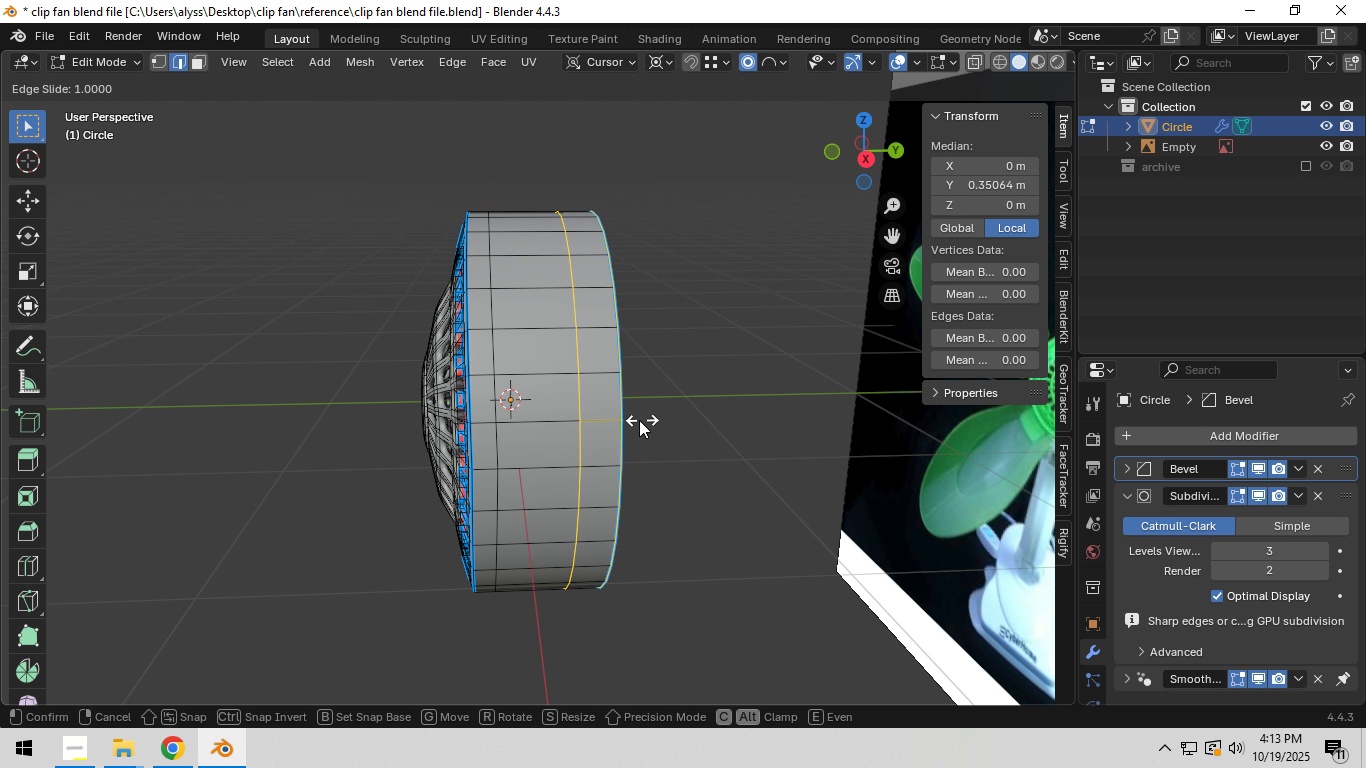 
right_click([636, 421])
 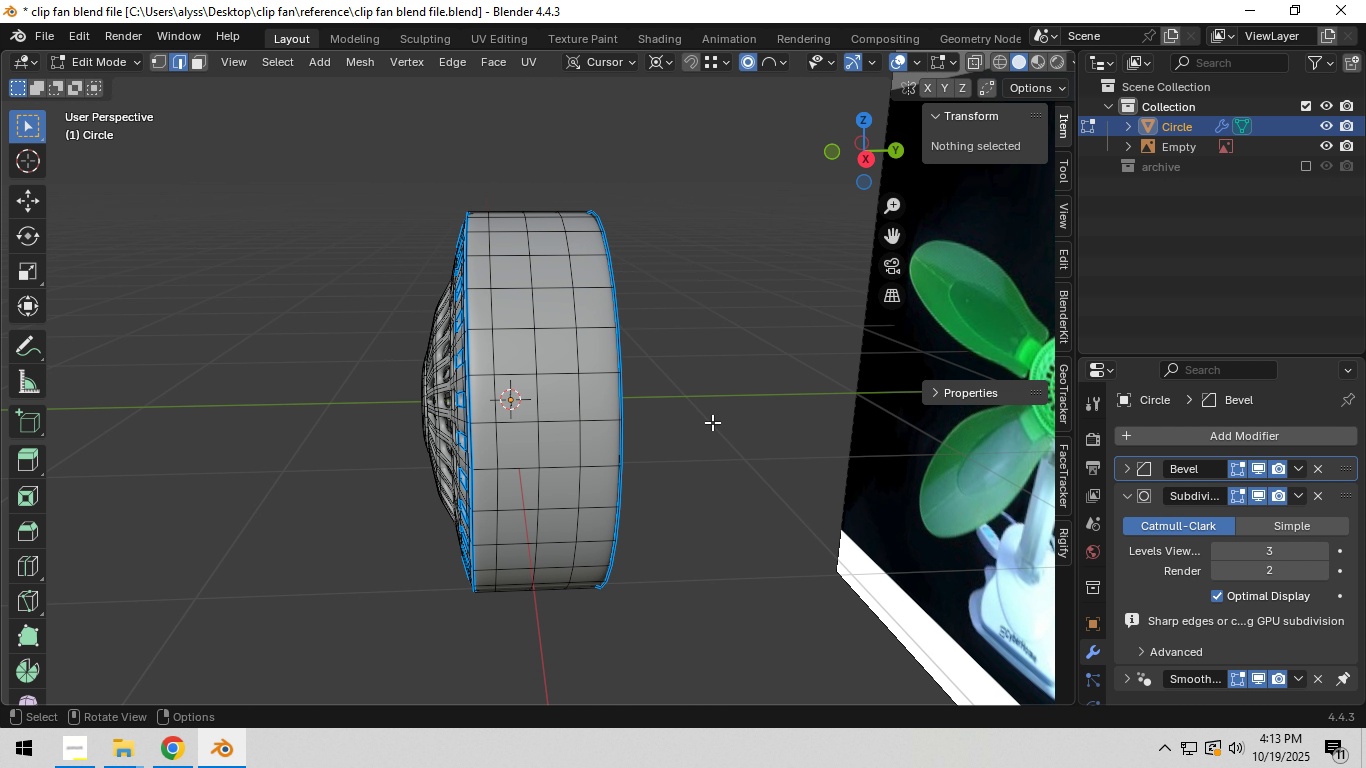 
left_click([712, 422])
 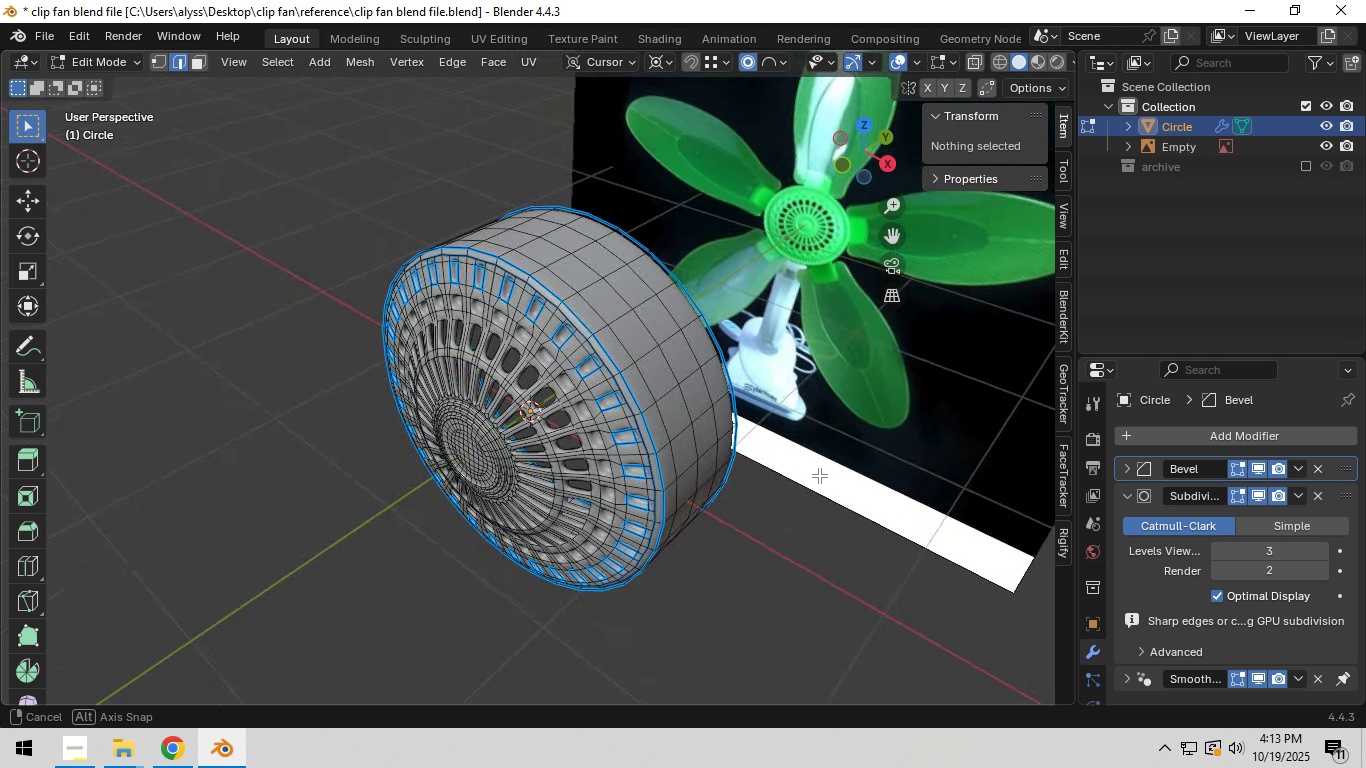 
wait(7.43)
 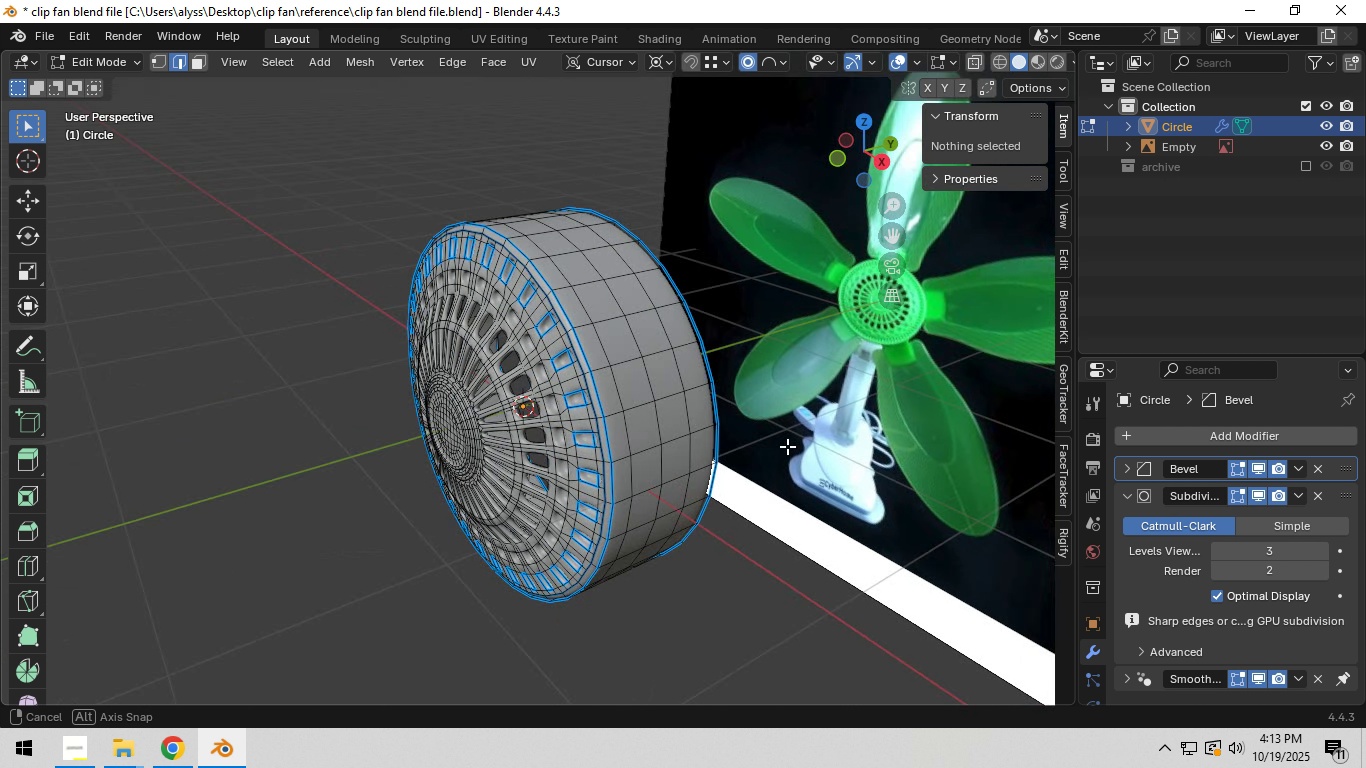 
scroll: coordinate [599, 464], scroll_direction: up, amount: 2.0
 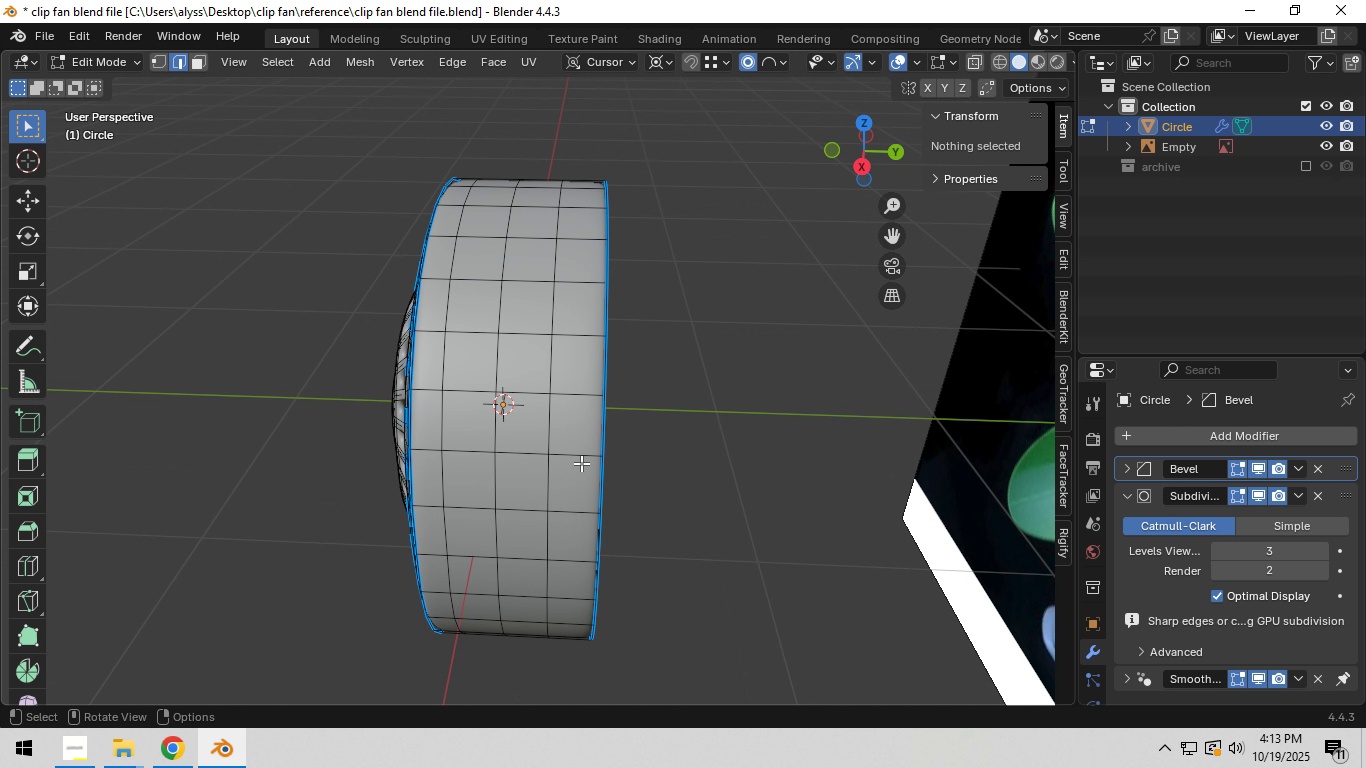 
scroll: coordinate [581, 463], scroll_direction: down, amount: 1.0
 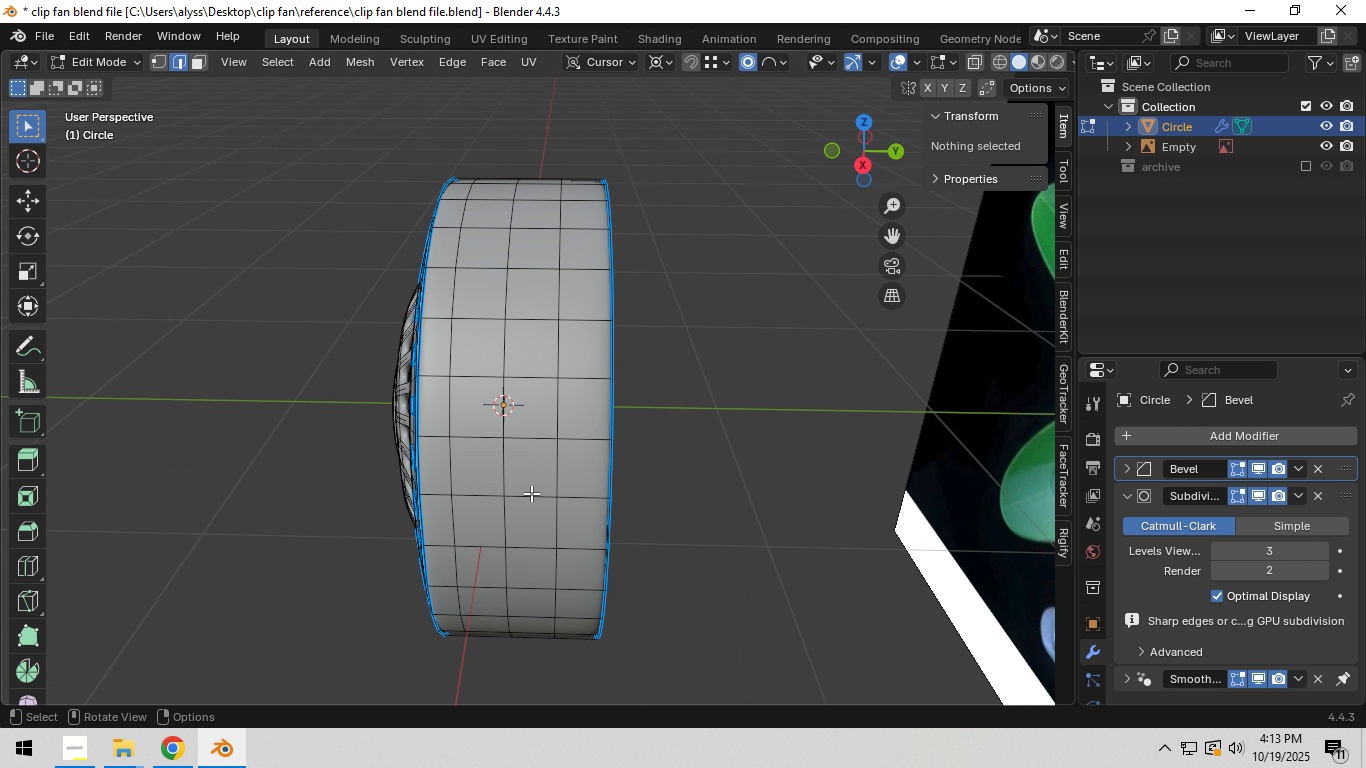 
hold_key(key=AltLeft, duration=0.39)
 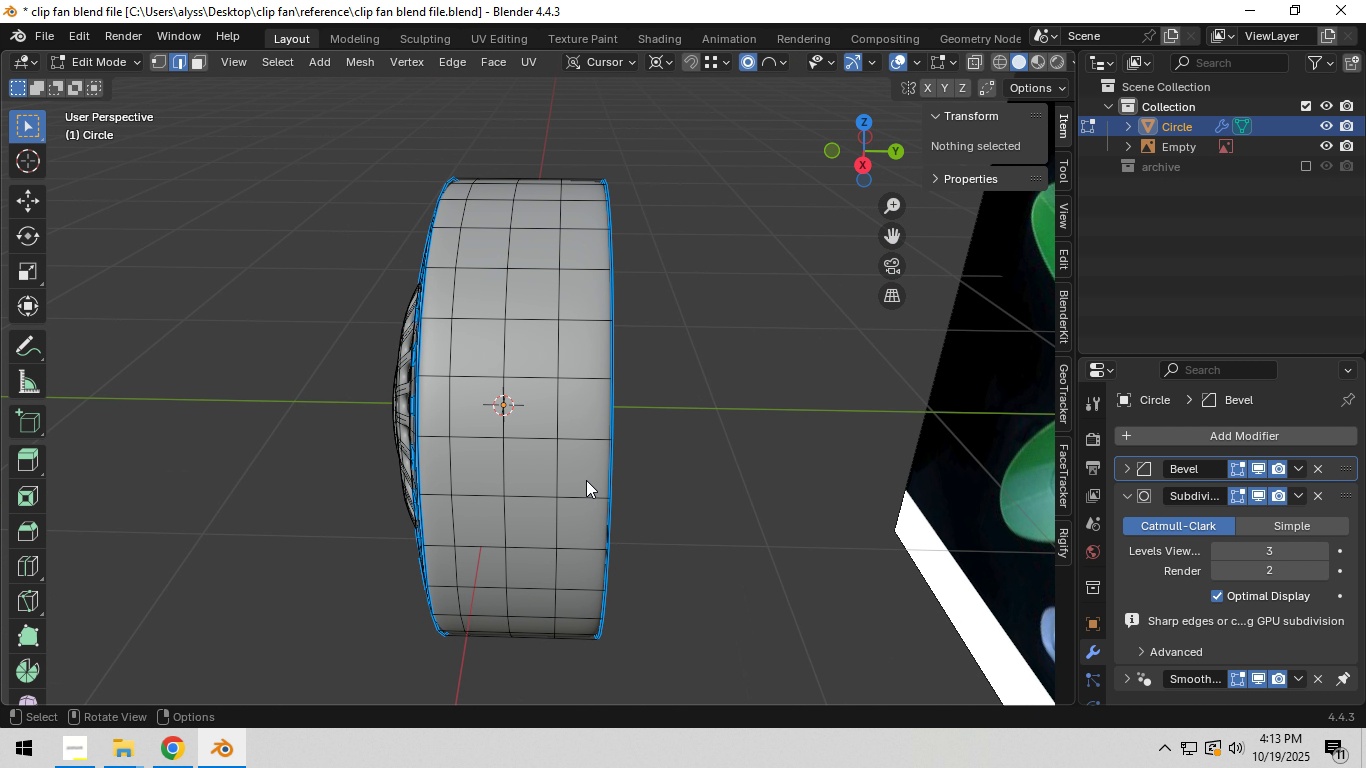 
hold_key(key=Backquote, duration=0.33)
 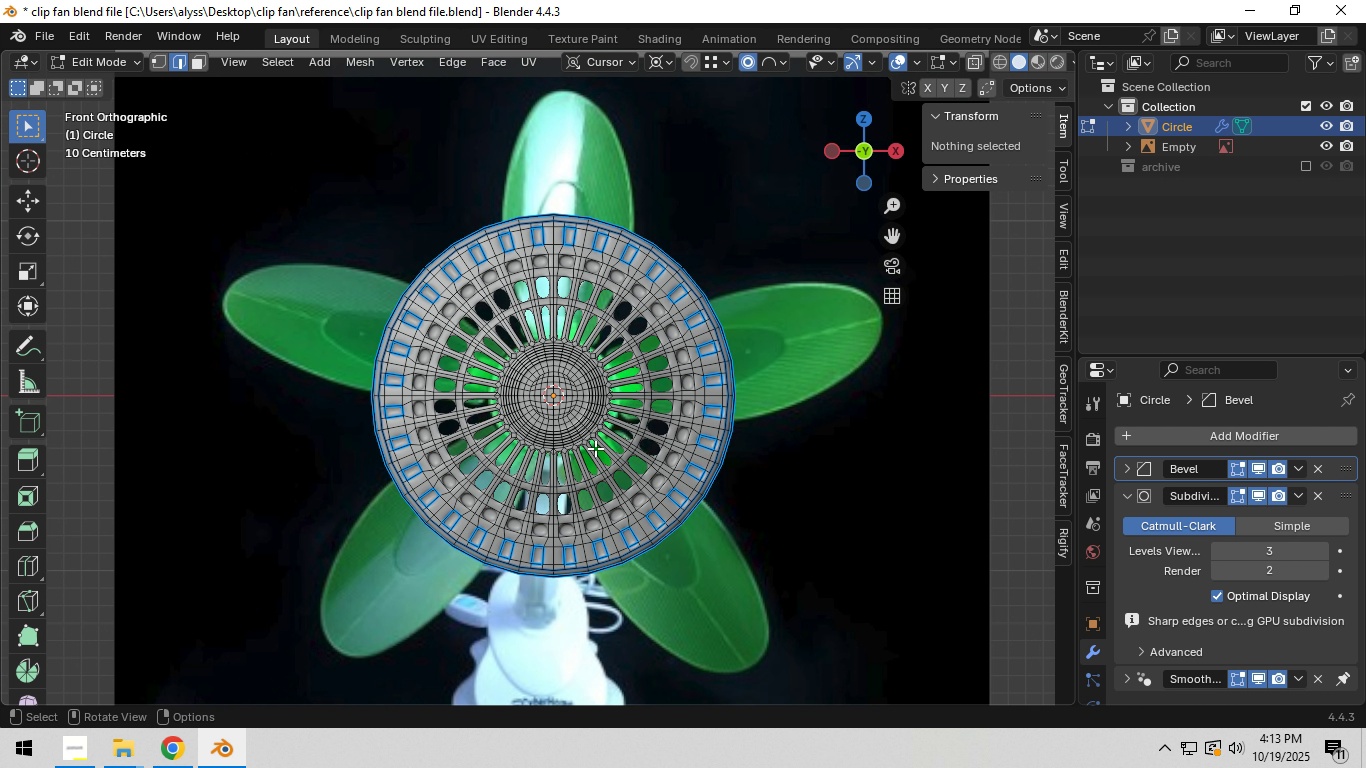 
scroll: coordinate [592, 448], scroll_direction: down, amount: 2.0
 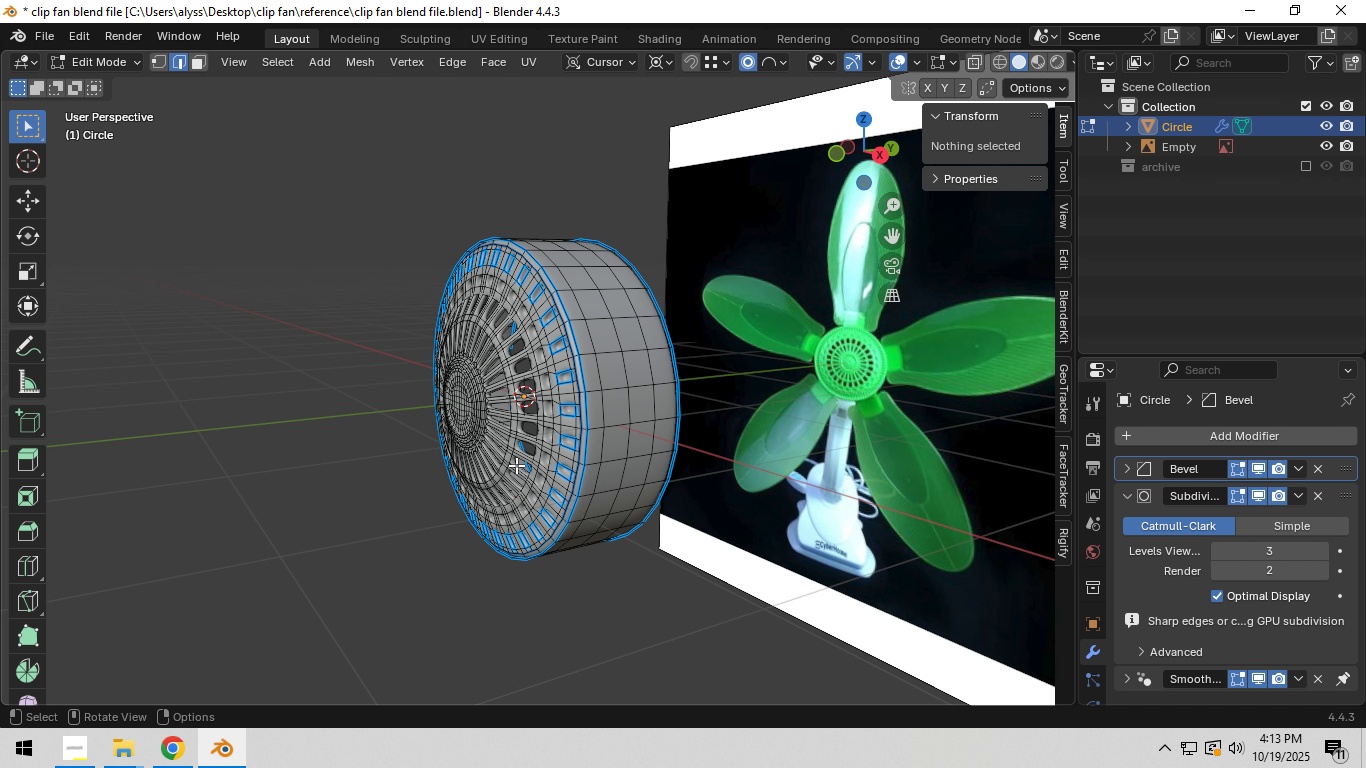 
key(Z)
 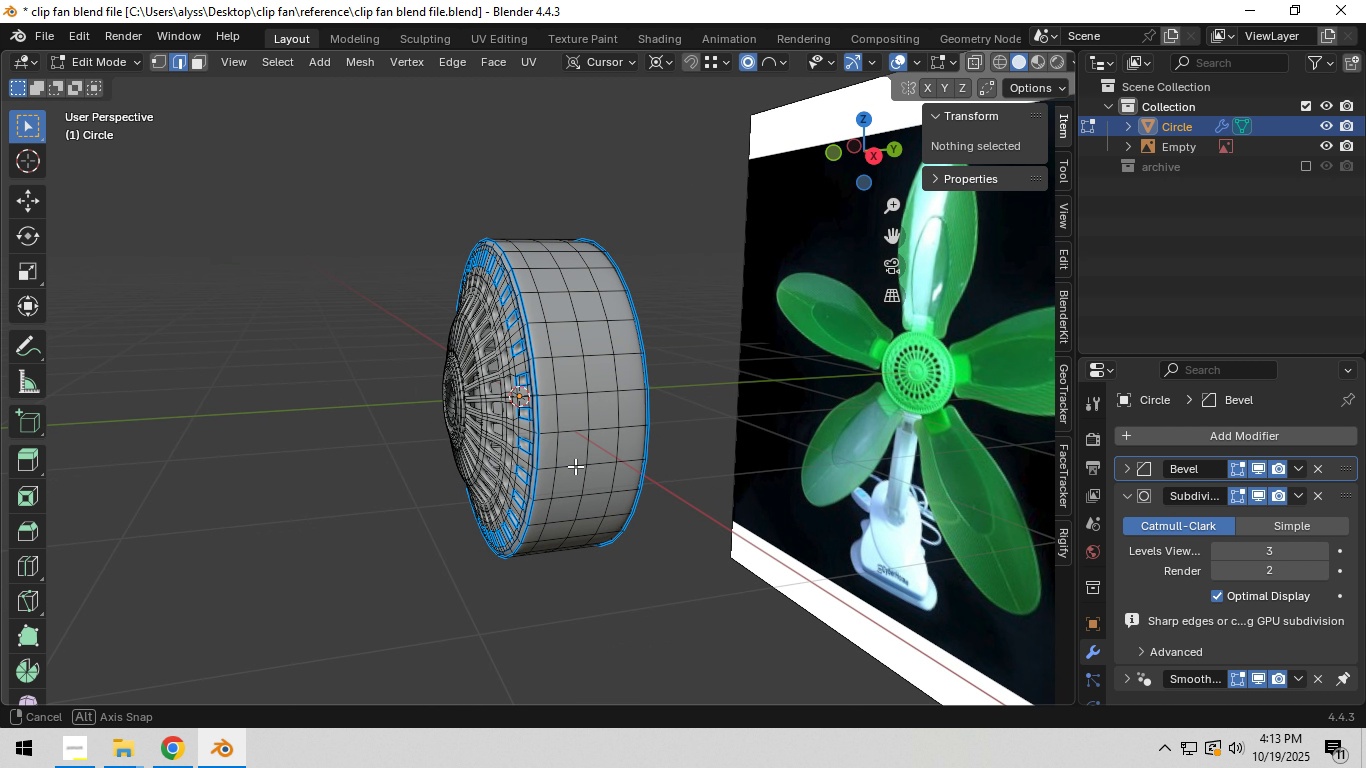 
key(Tab)
 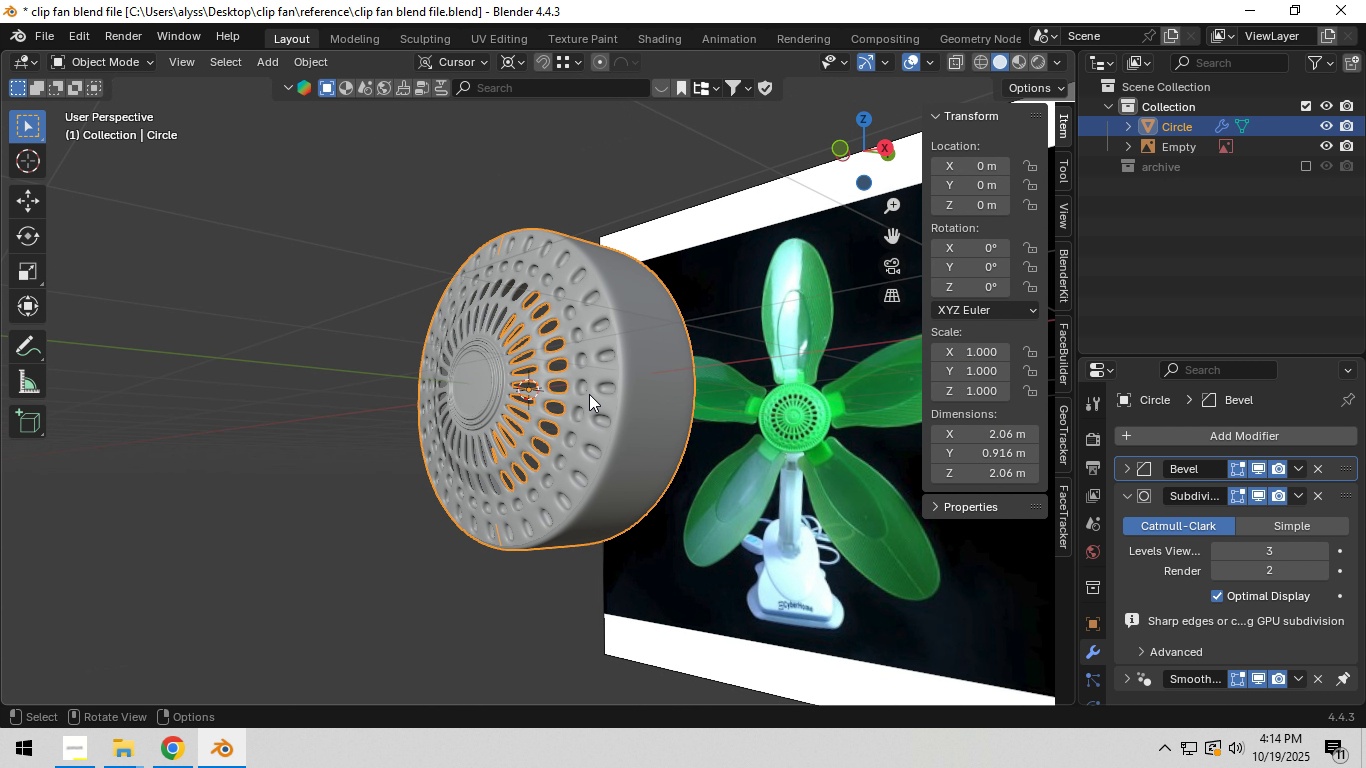 
wait(7.54)
 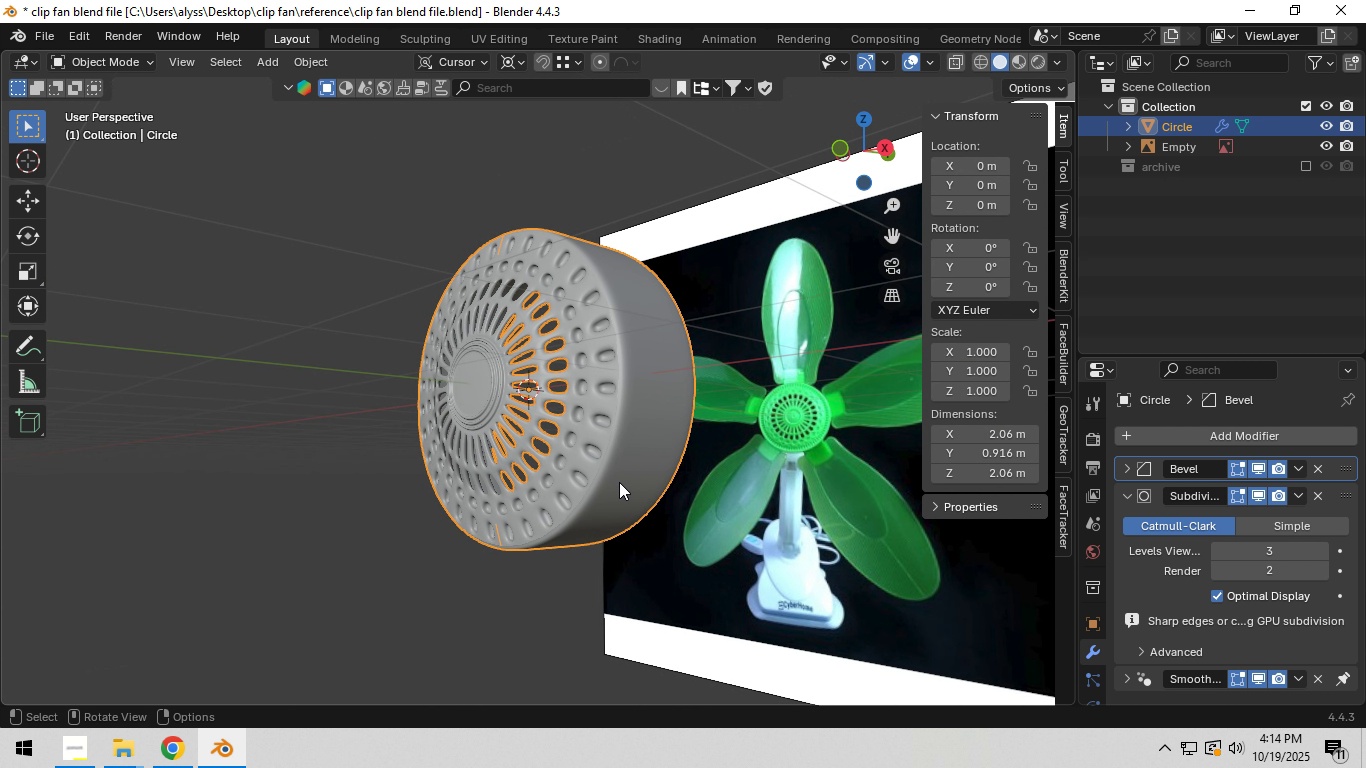 
key(Tab)
 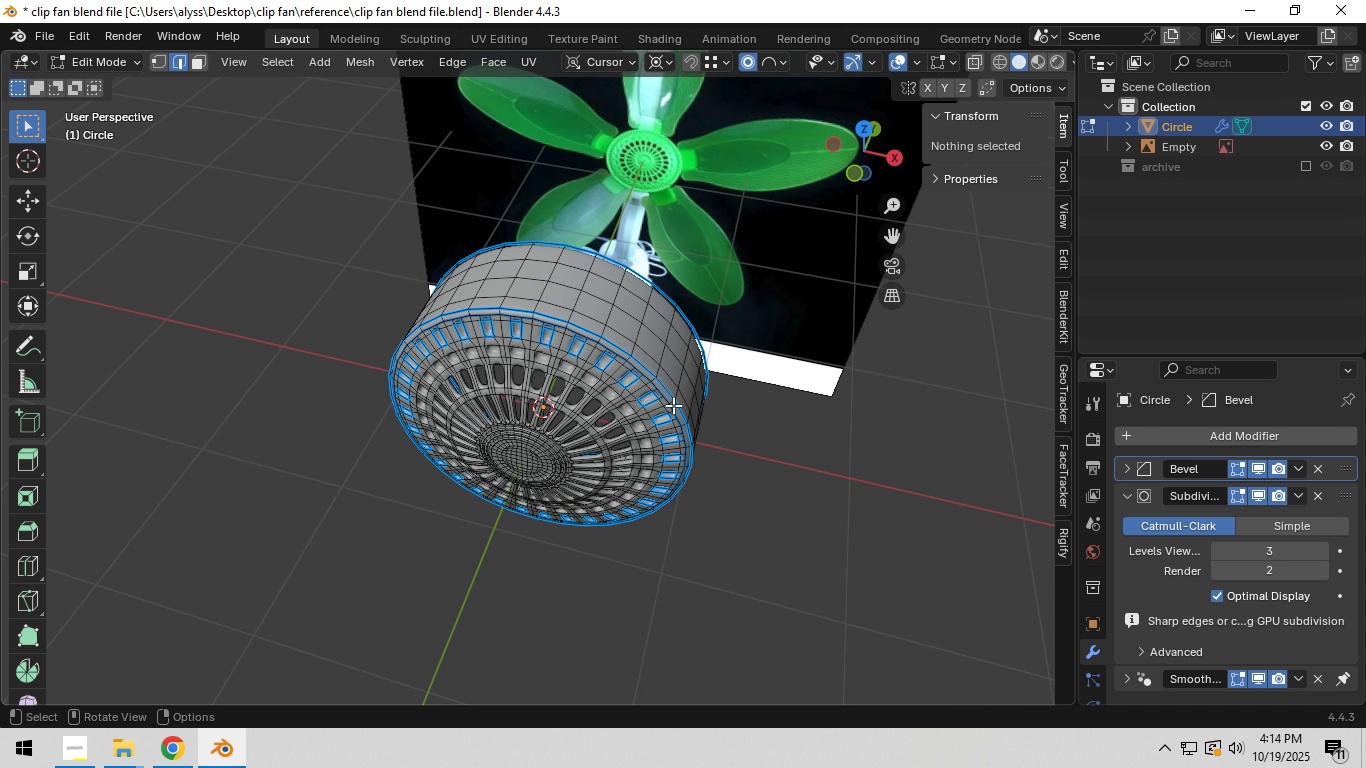 
hold_key(key=Backquote, duration=0.38)
 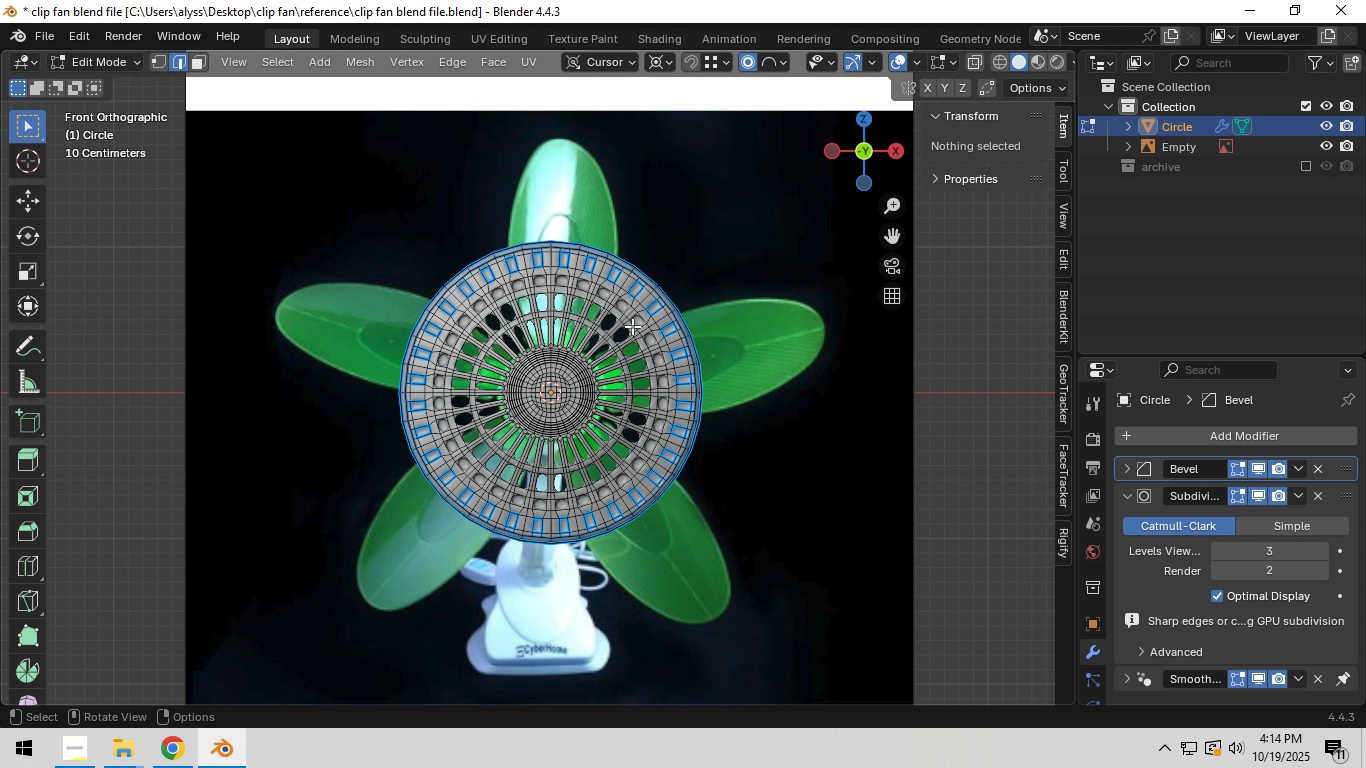 
hold_key(key=ShiftLeft, duration=0.46)
 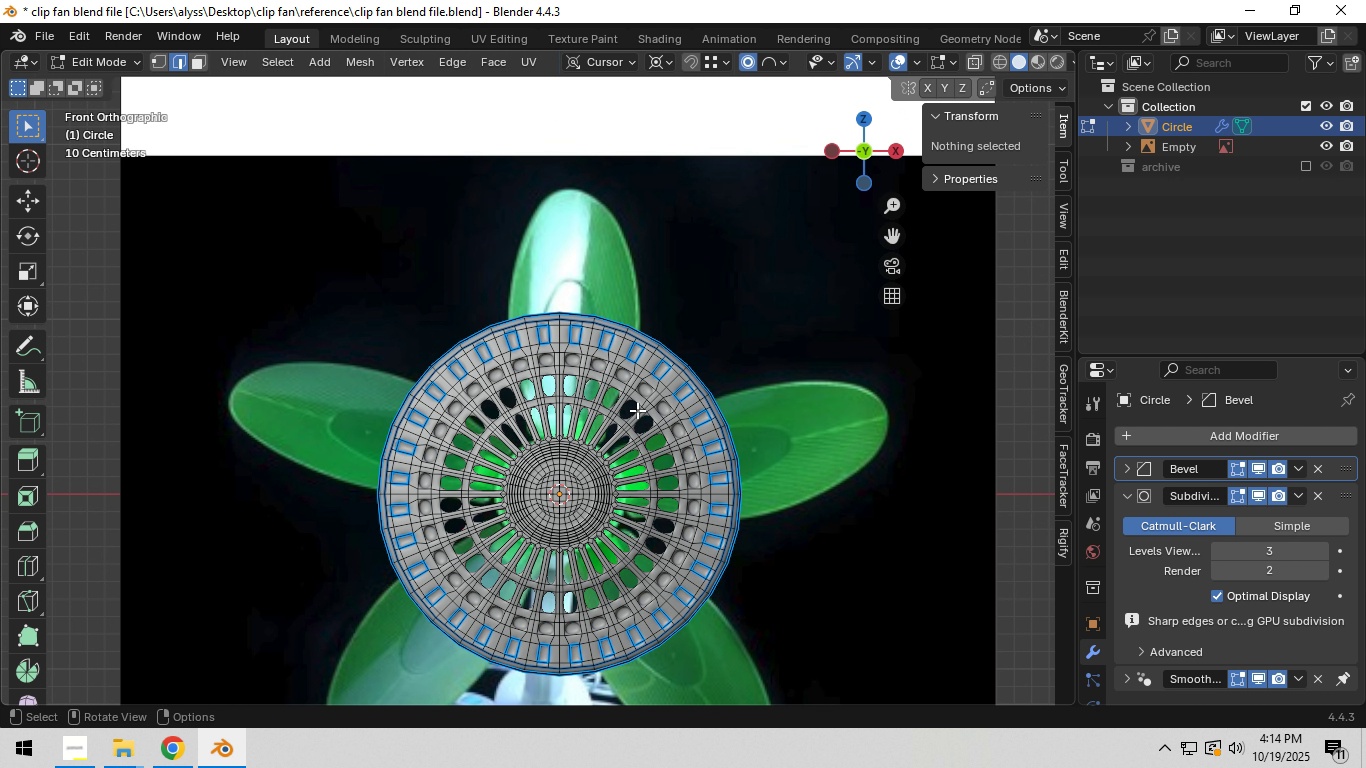 
scroll: coordinate [640, 441], scroll_direction: up, amount: 4.0
 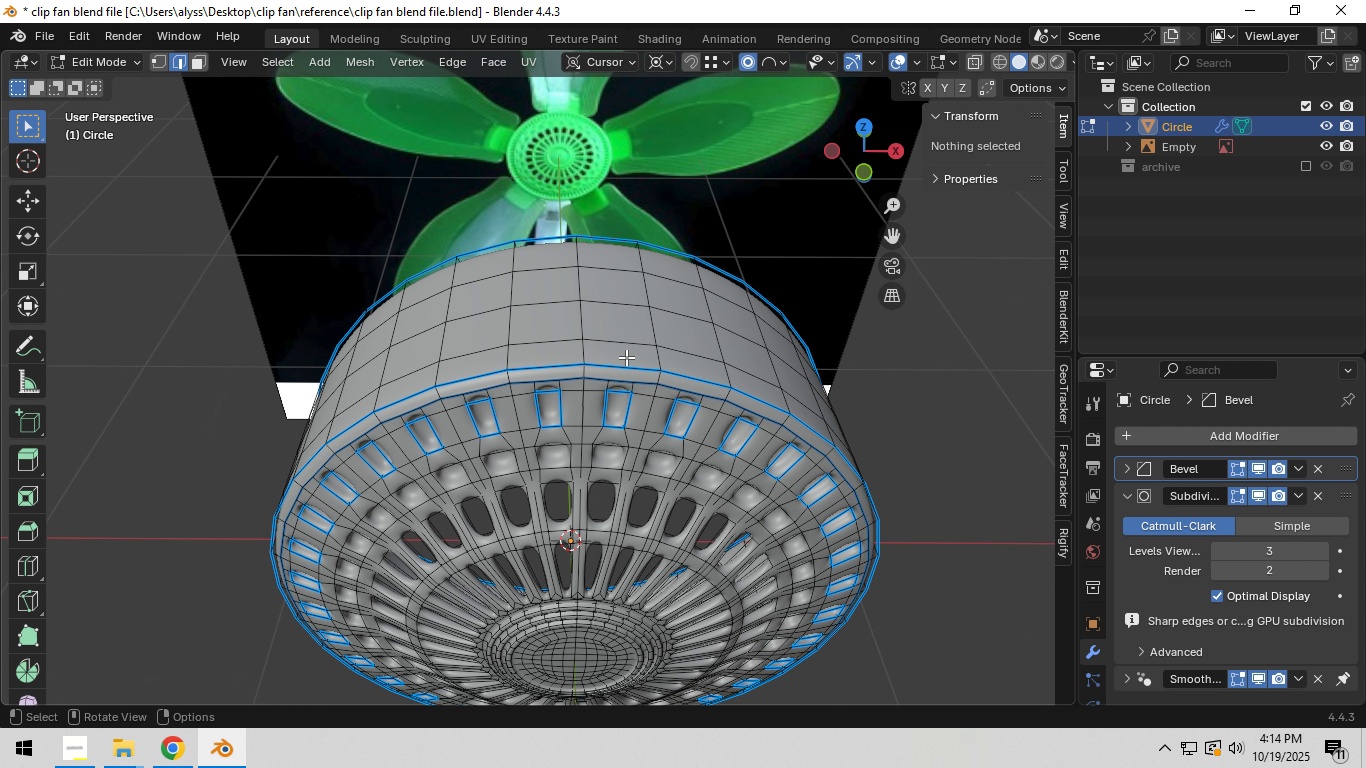 
hold_key(key=ShiftLeft, duration=0.45)
 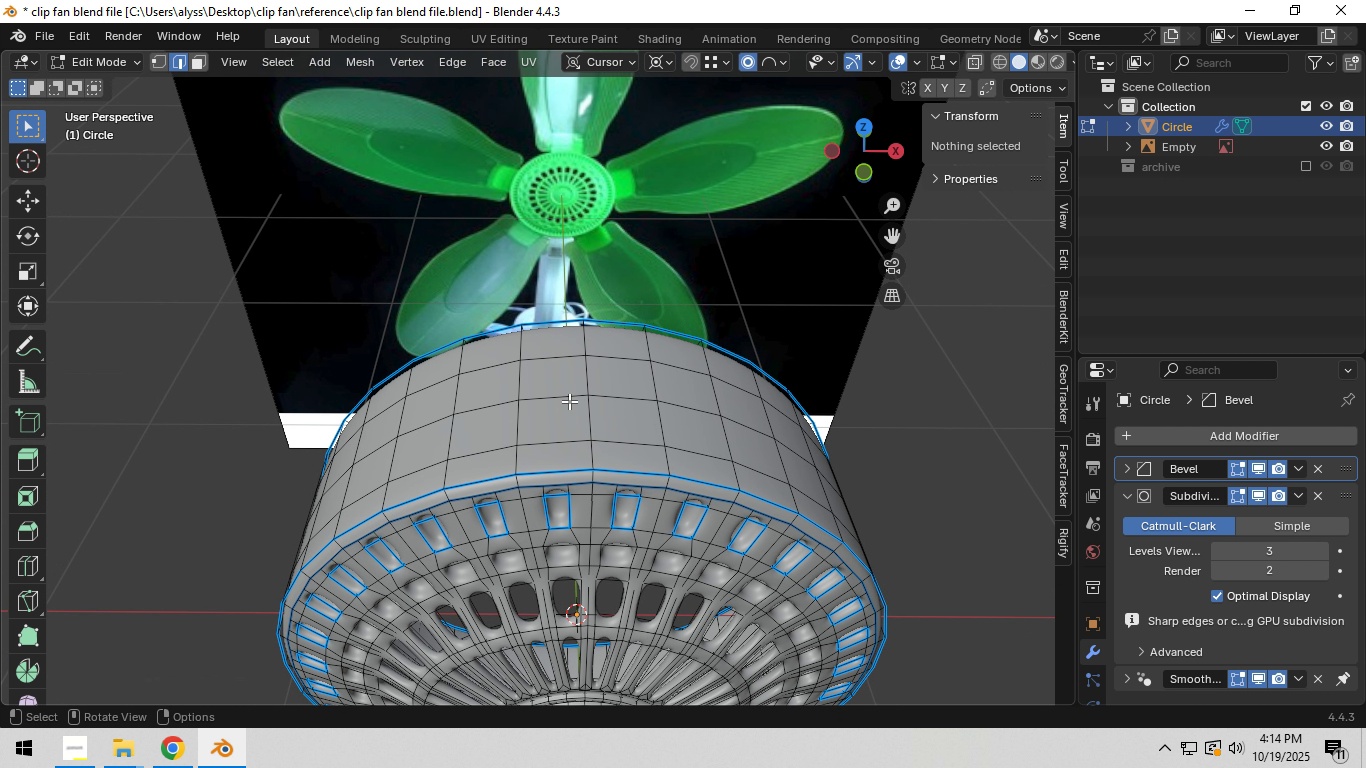 
left_click([569, 401])
 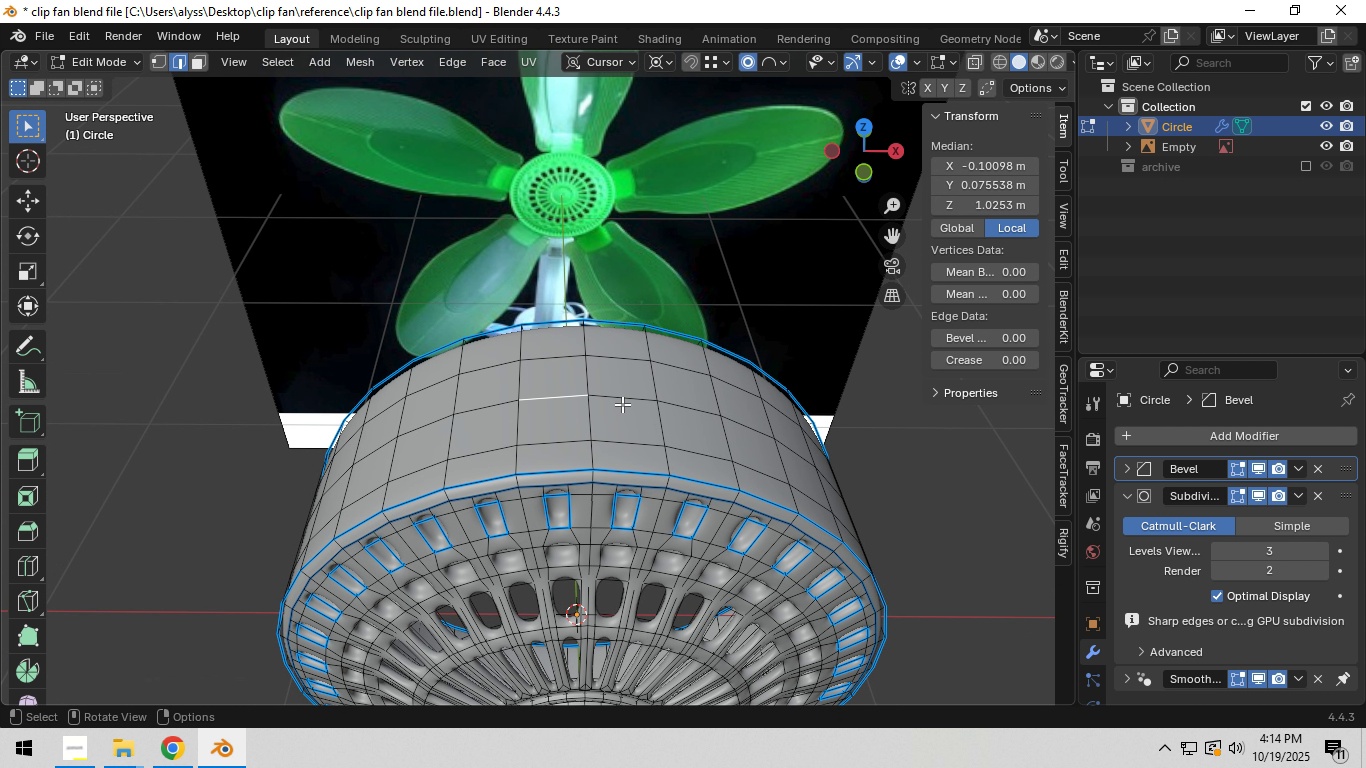 
key(Shift+ShiftLeft)
 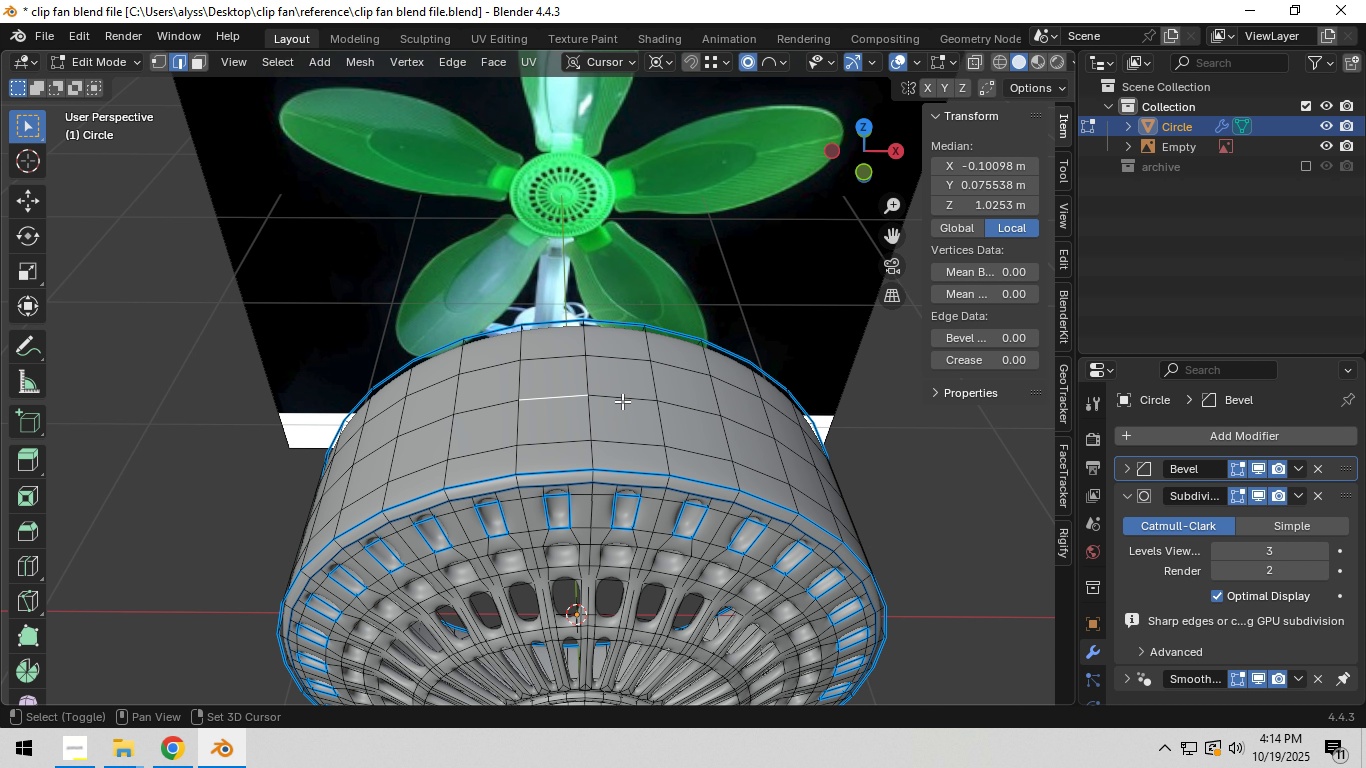 
left_click([622, 401])
 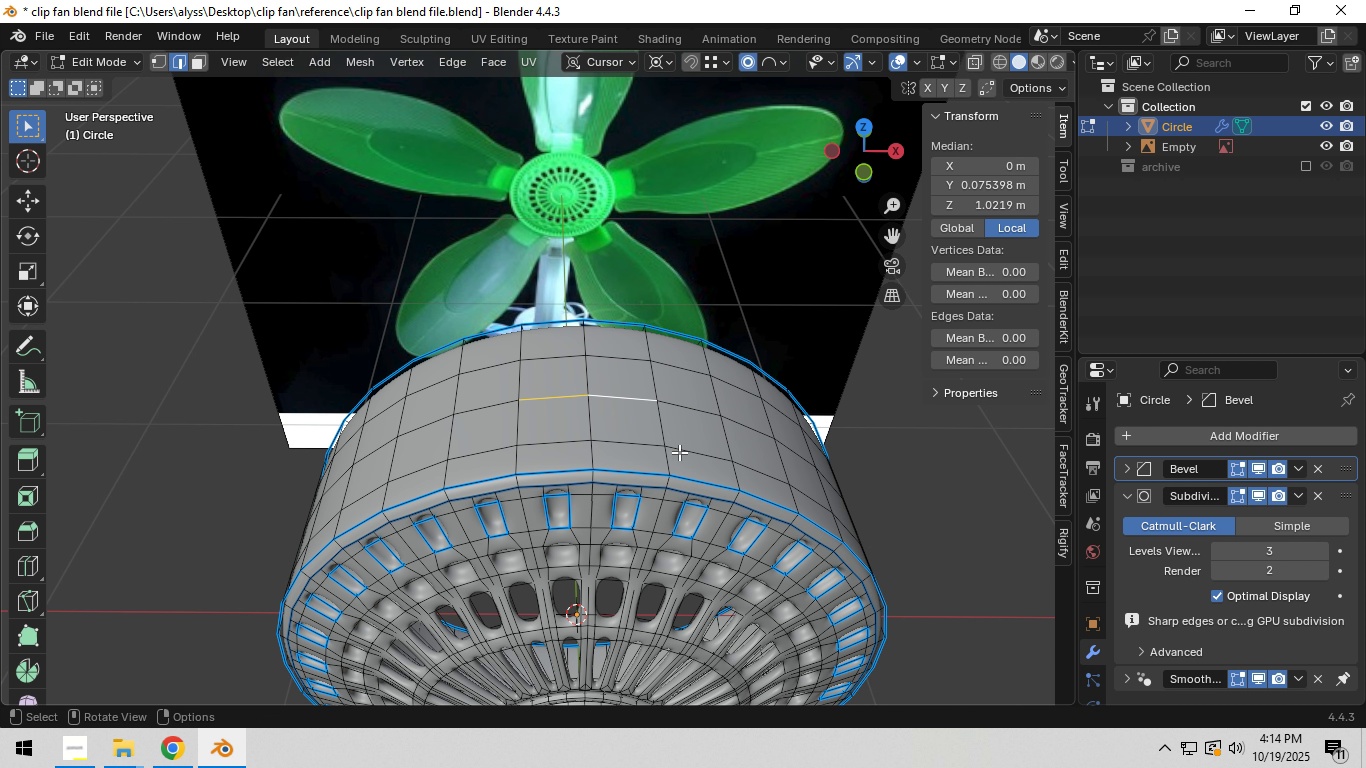 
scroll: coordinate [679, 453], scroll_direction: down, amount: 1.0
 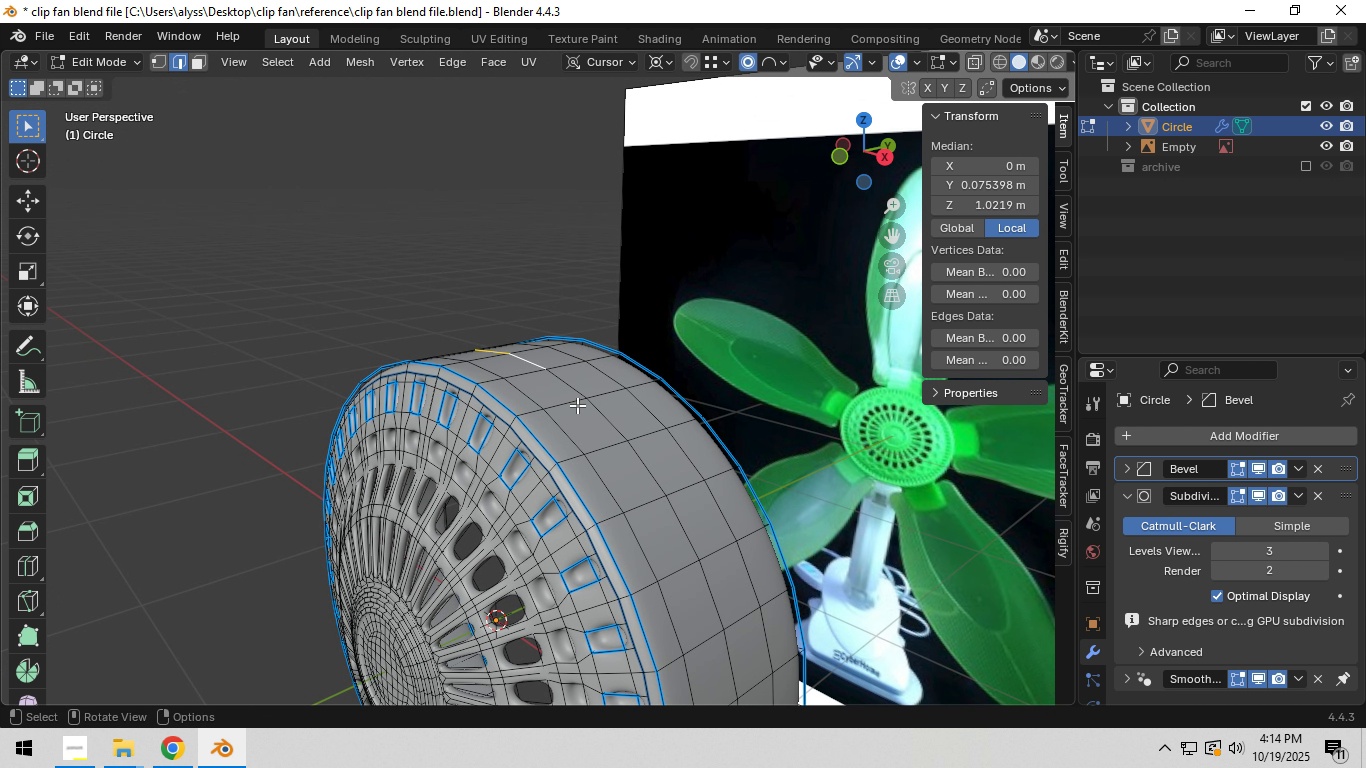 
hold_key(key=ShiftLeft, duration=0.46)
 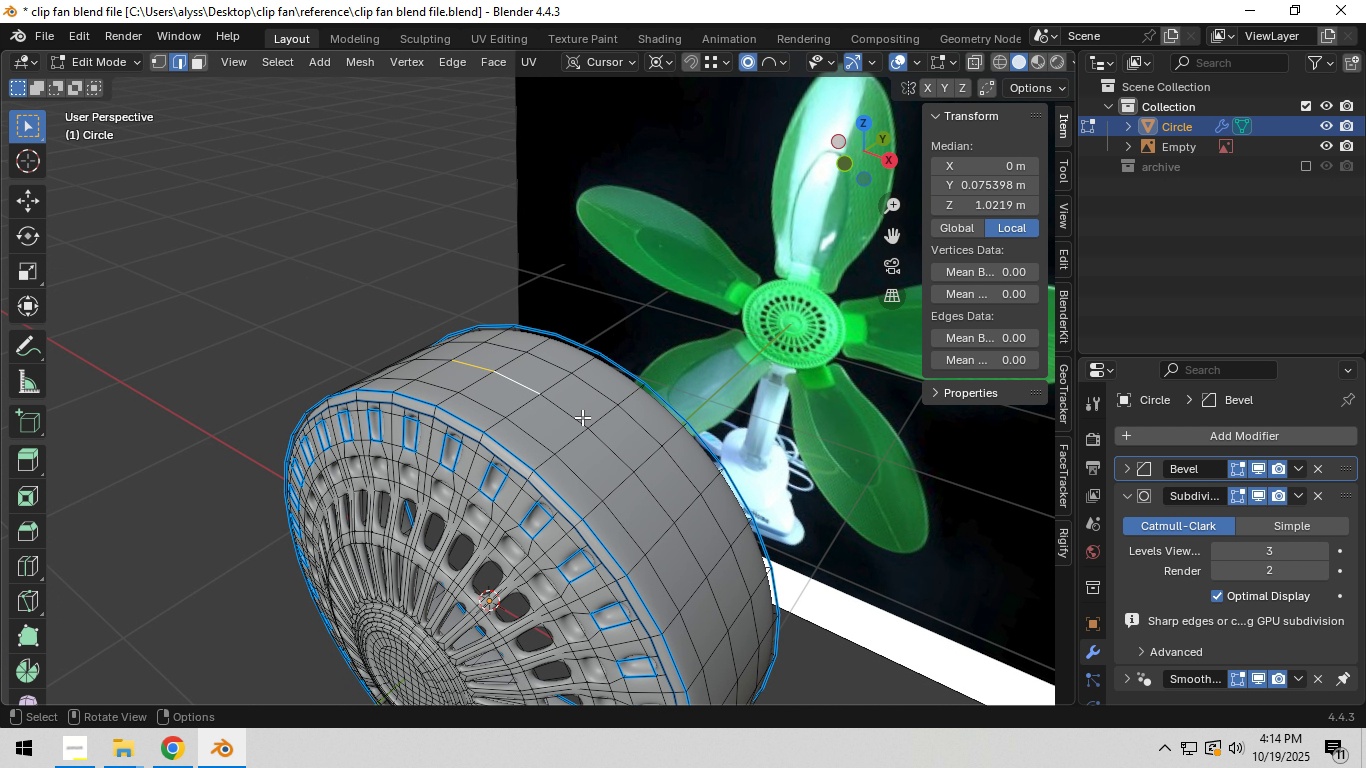 
hold_key(key=AltLeft, duration=0.66)
left_click([577, 417])
 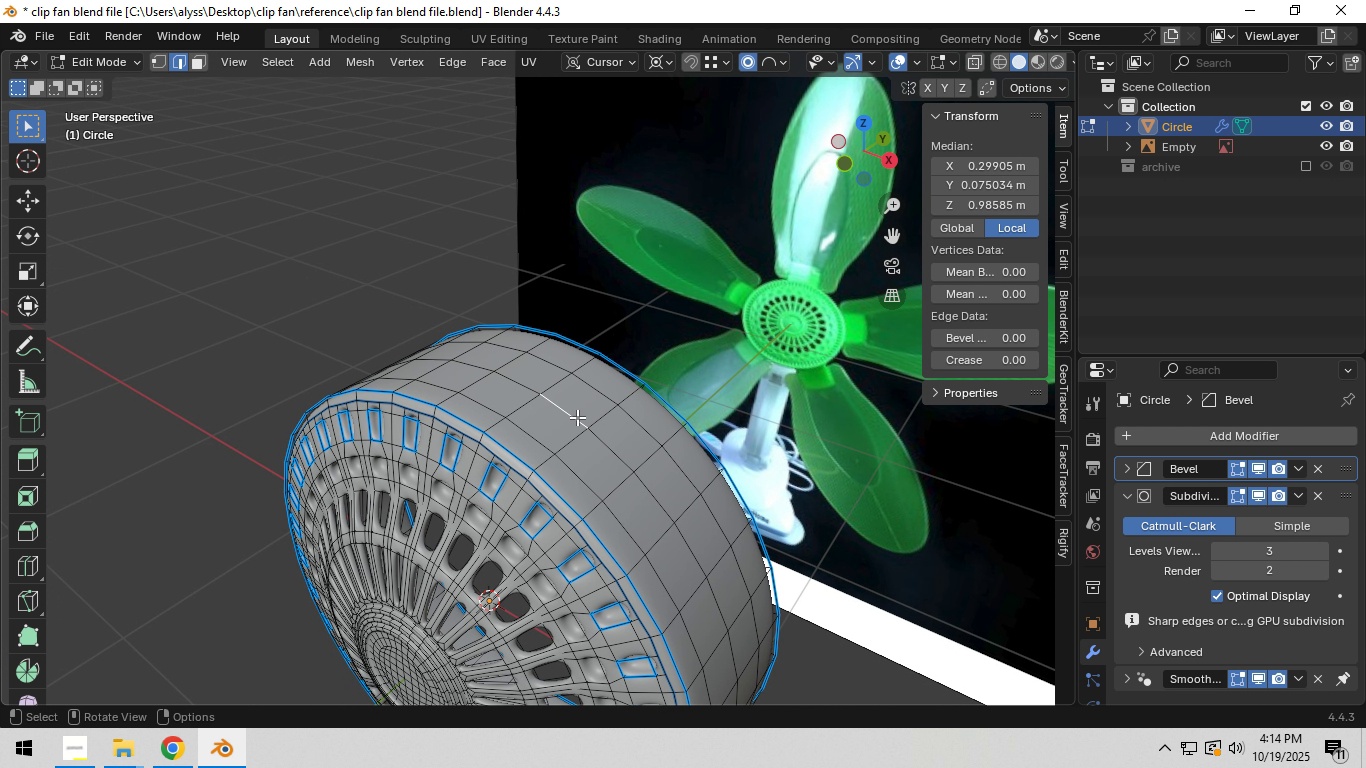 
left_click([577, 417])
 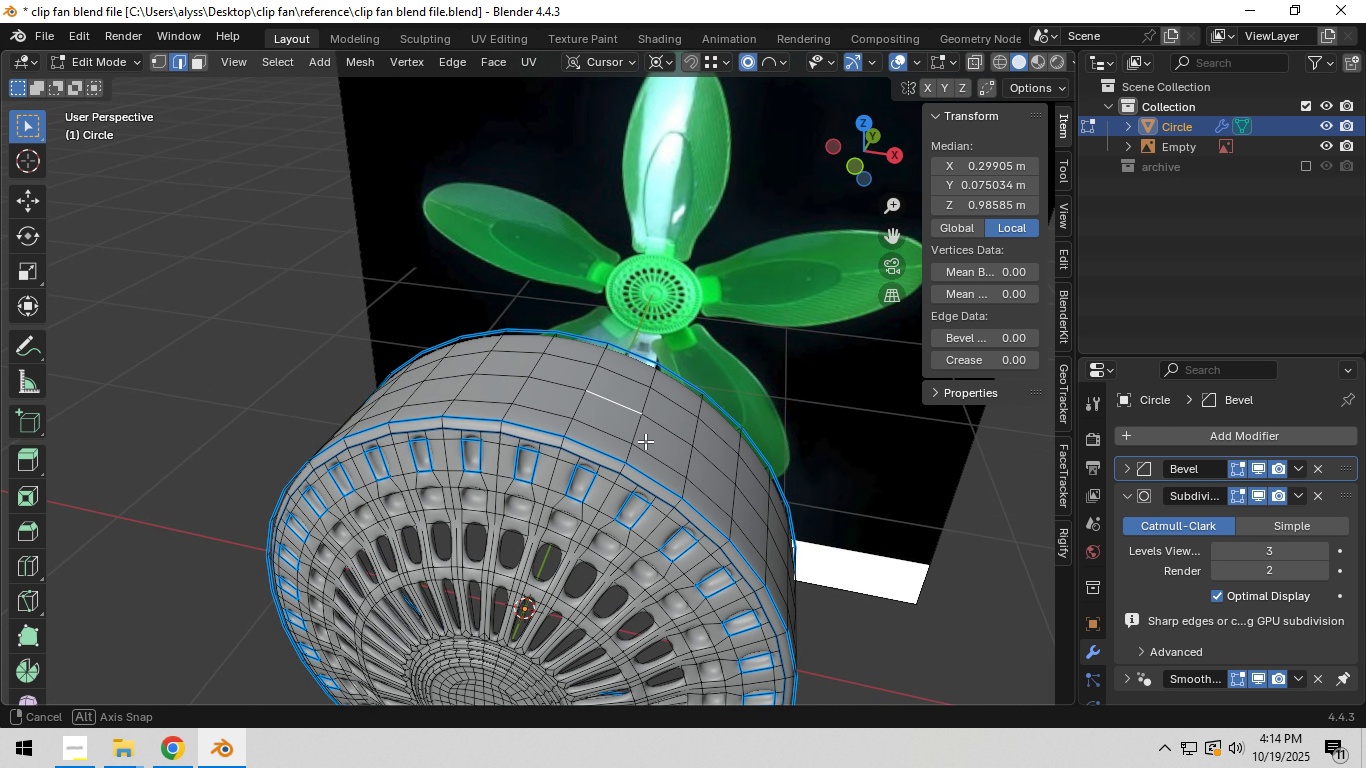 
key(Backquote)
 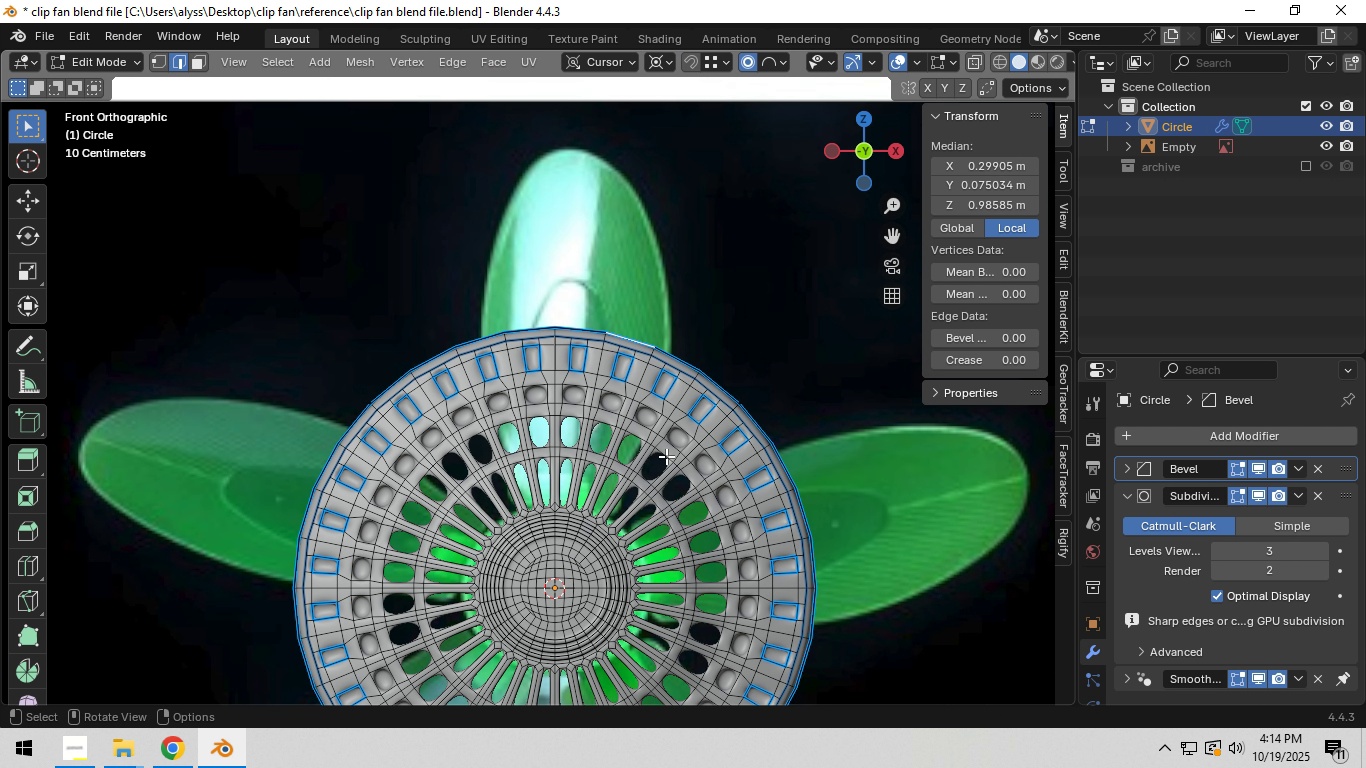 
hold_key(key=ShiftLeft, duration=0.46)
 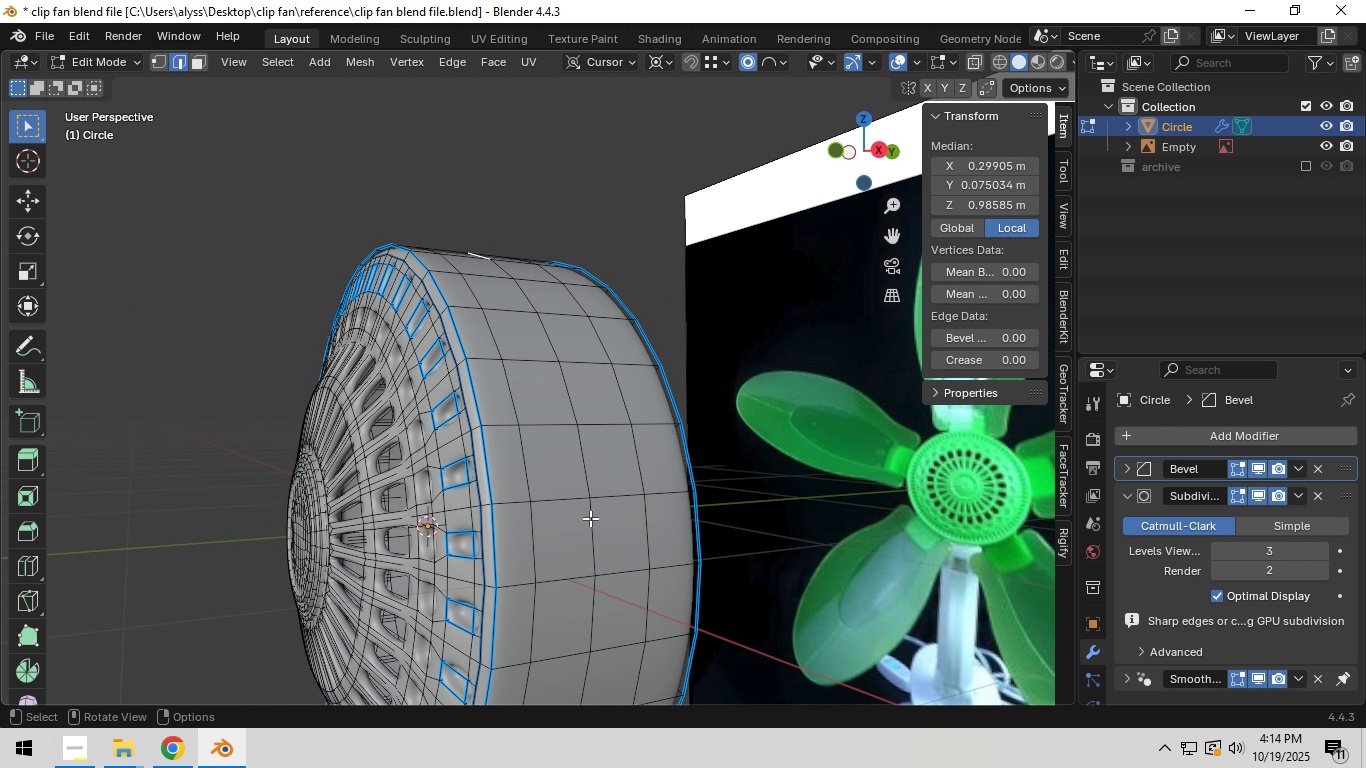 
double_click([571, 450])
 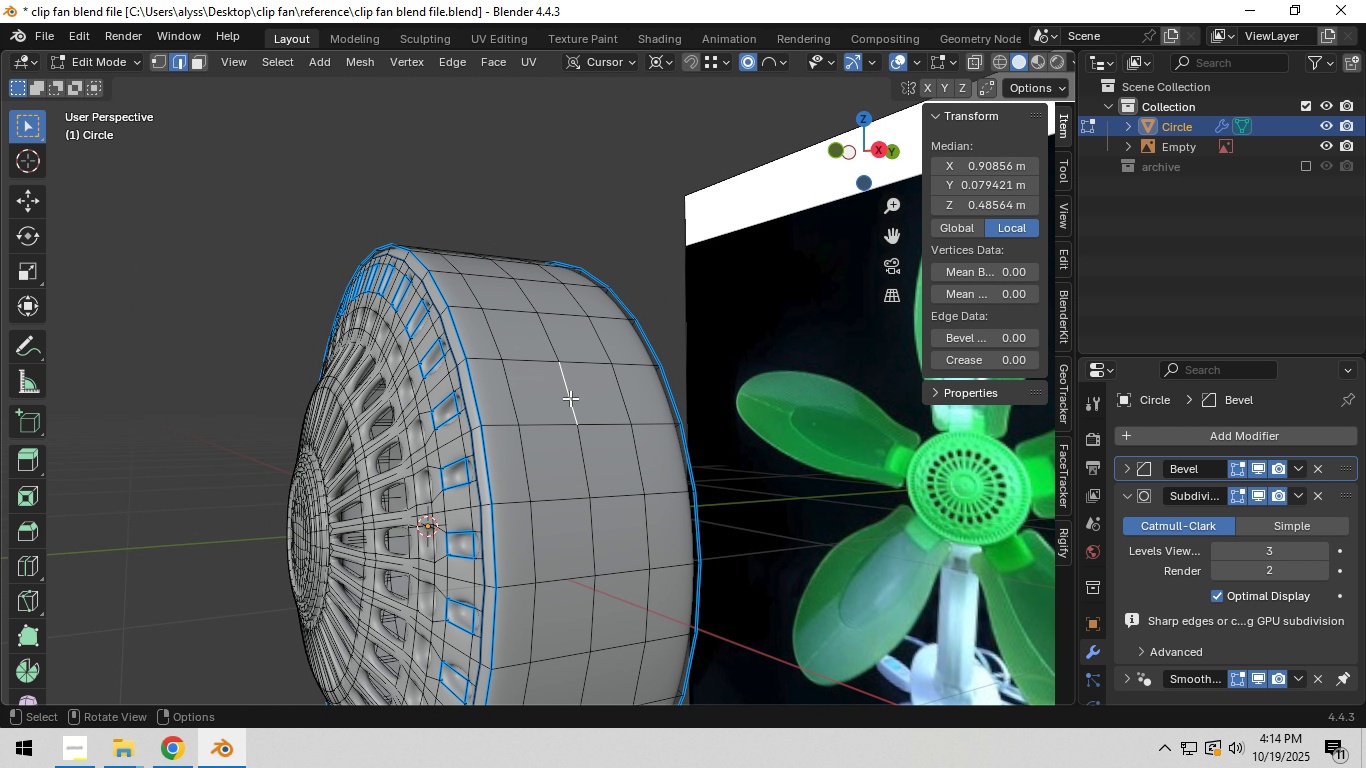 
triple_click([570, 398])
 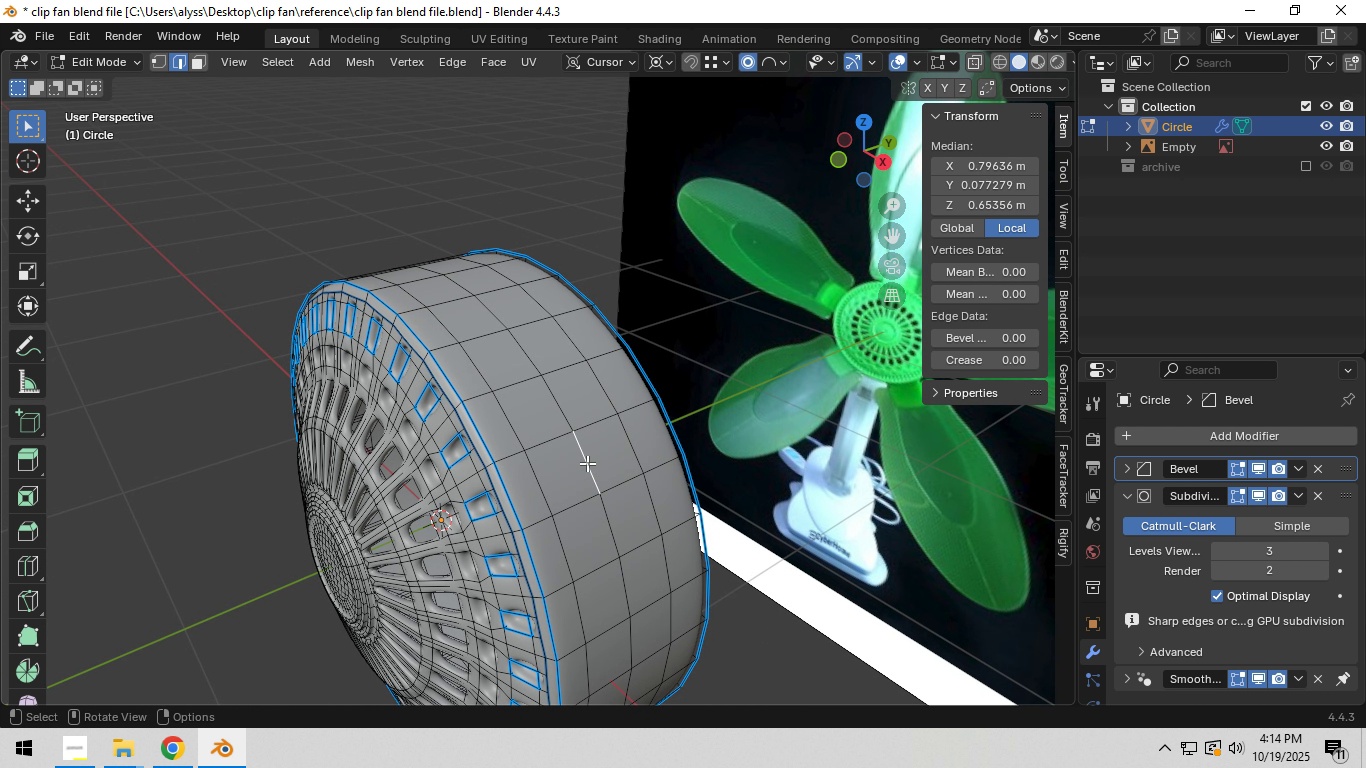 
double_click([561, 406])
 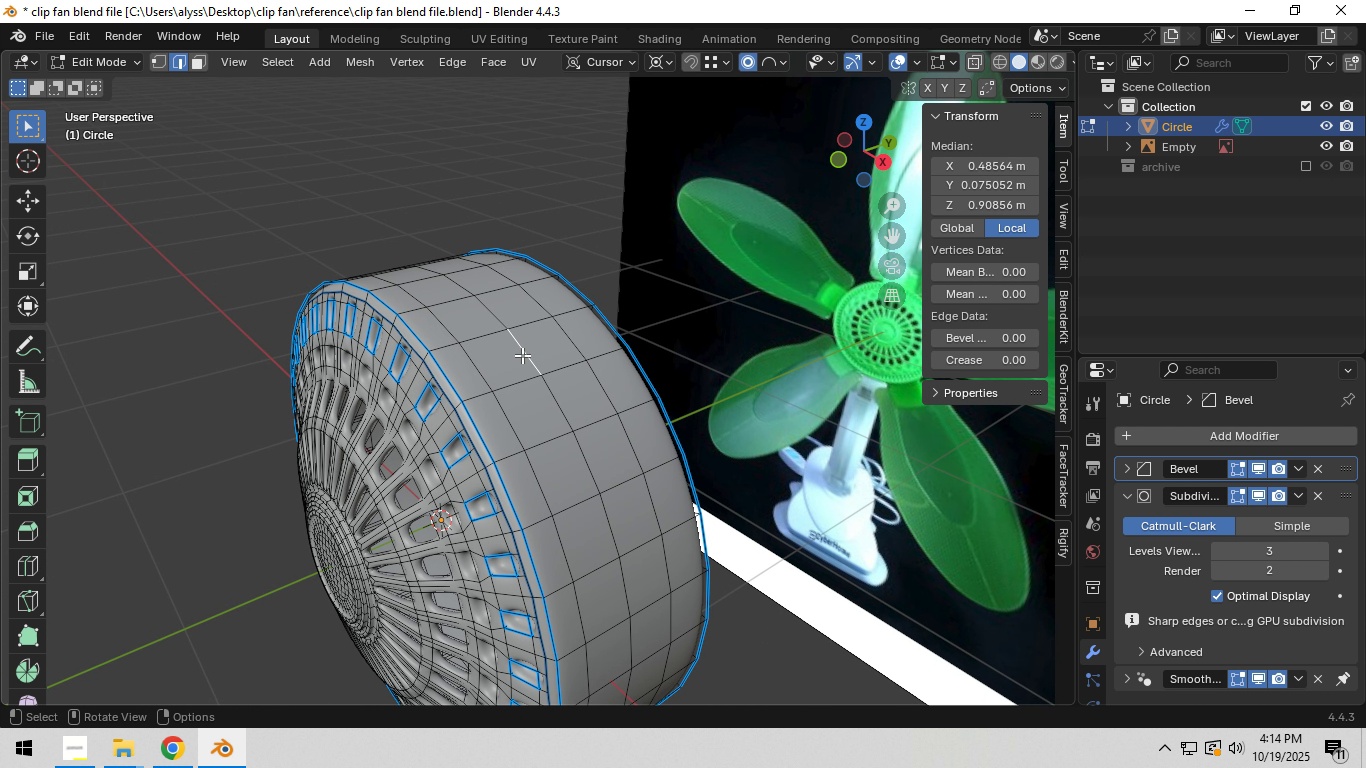 
triple_click([522, 355])
 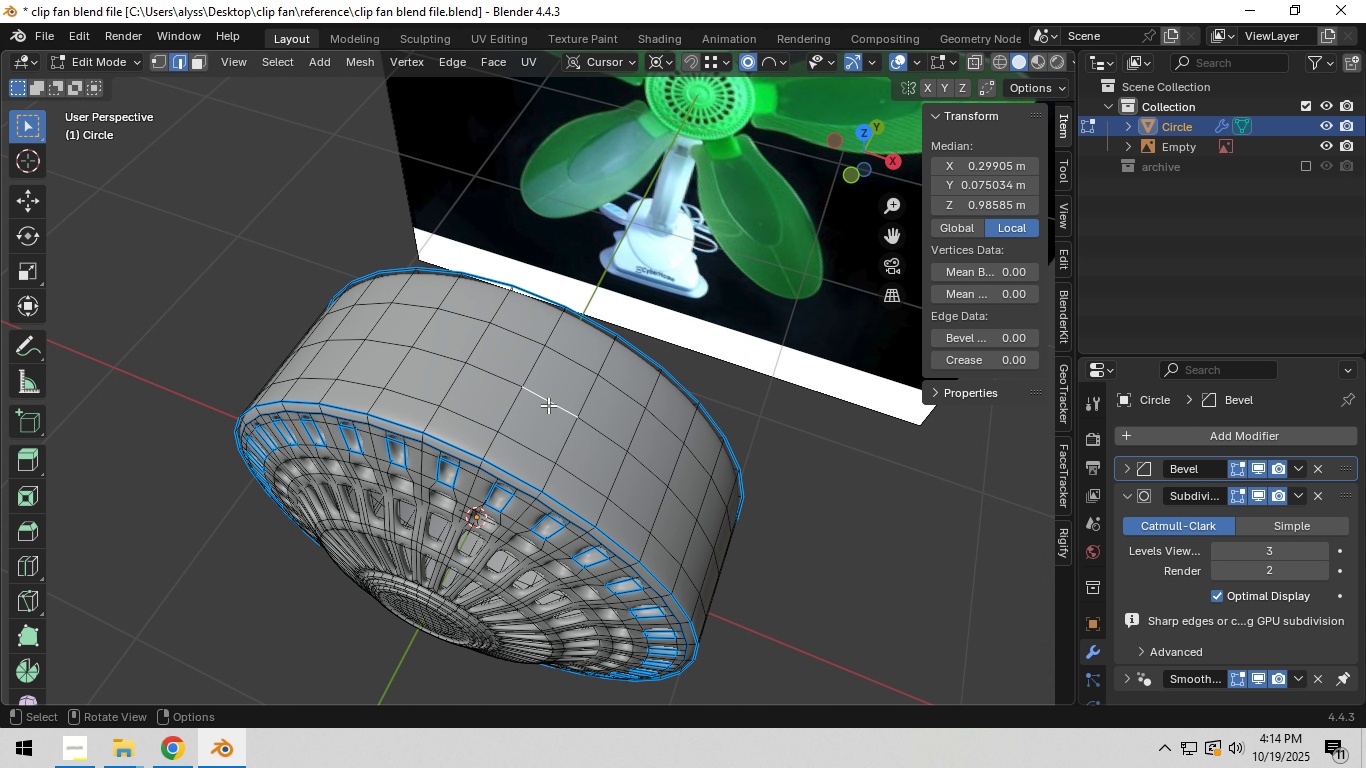 
double_click([501, 381])
 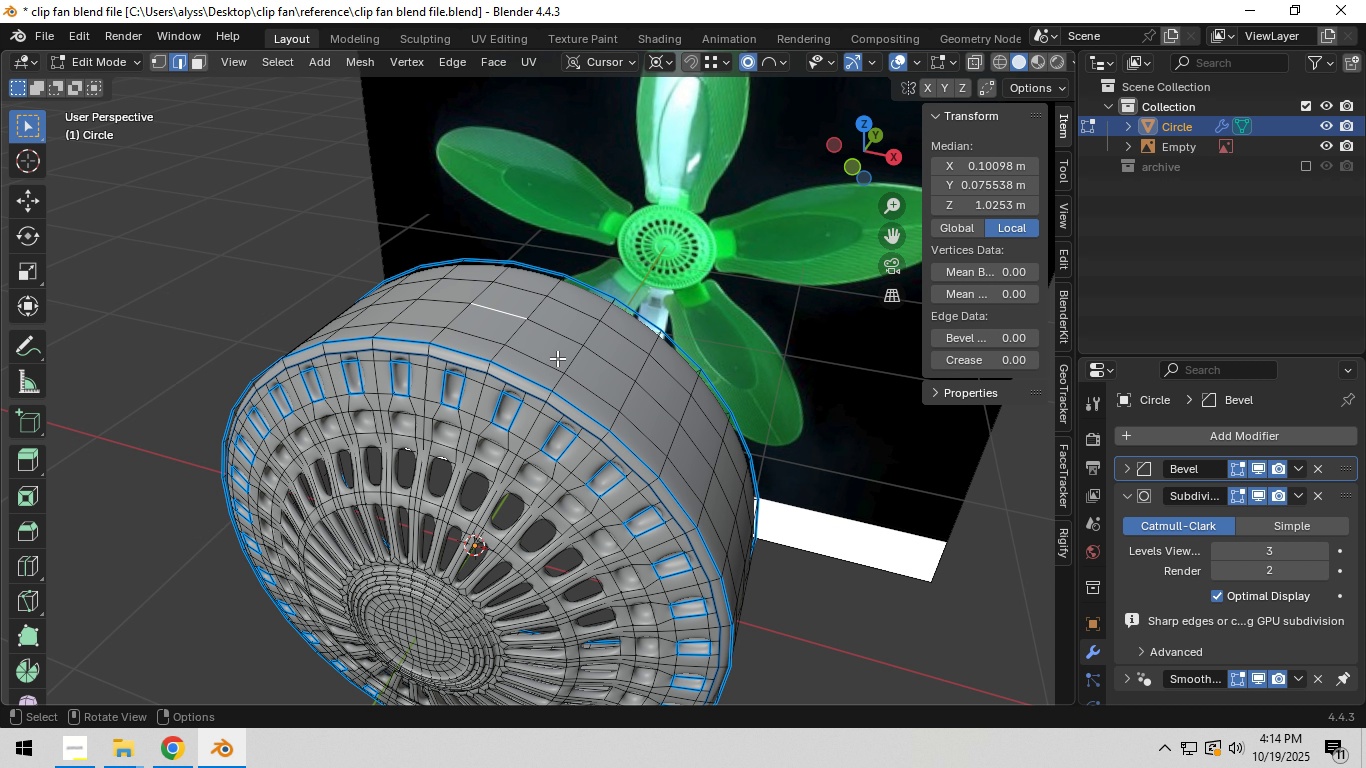 
wait(19.29)
 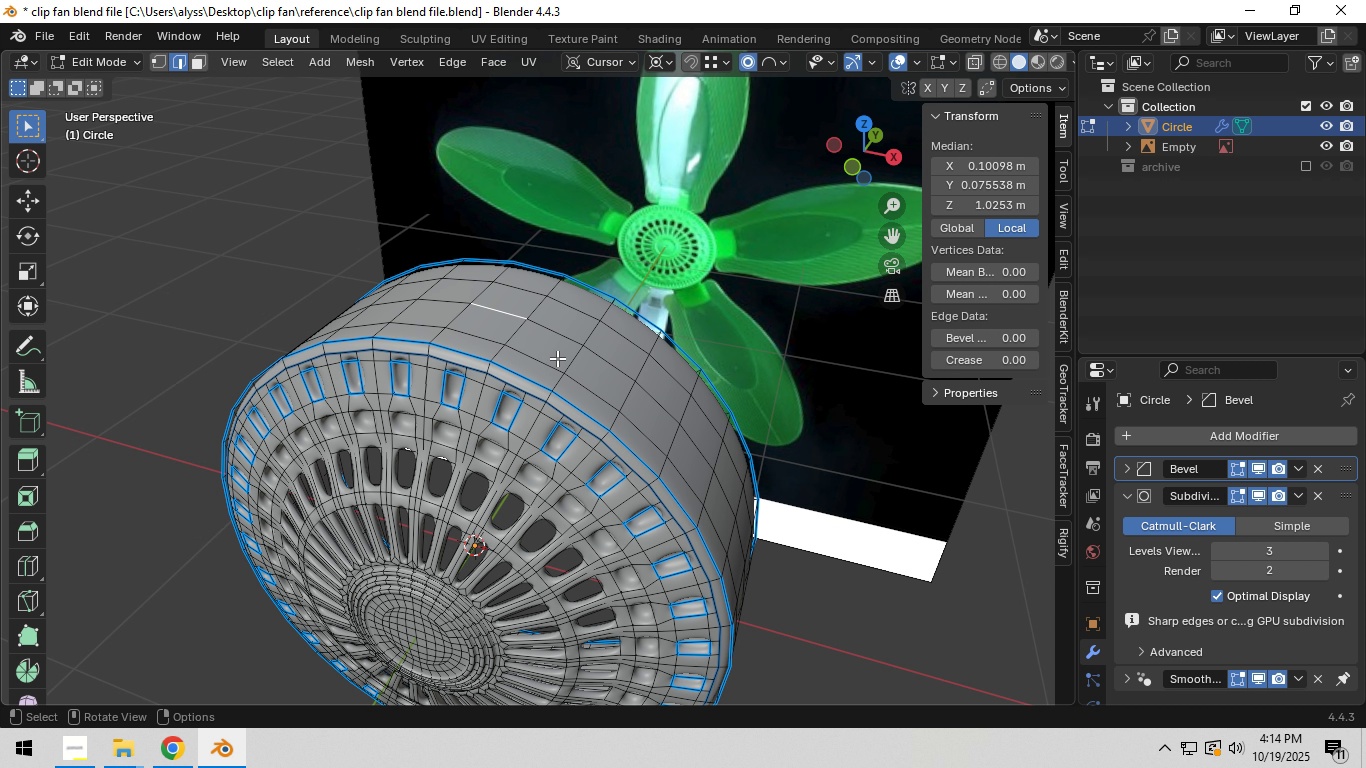 
left_click([562, 354])
 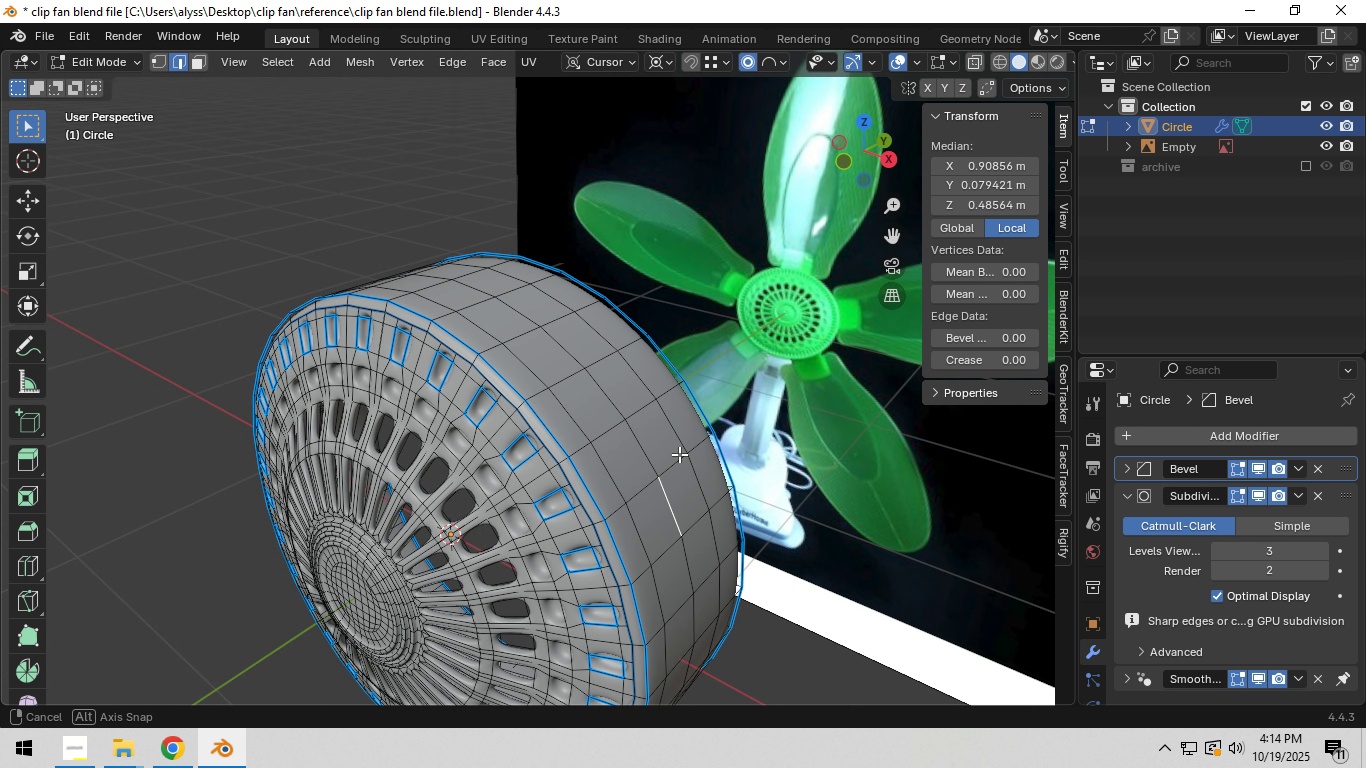 
left_click([676, 539])
 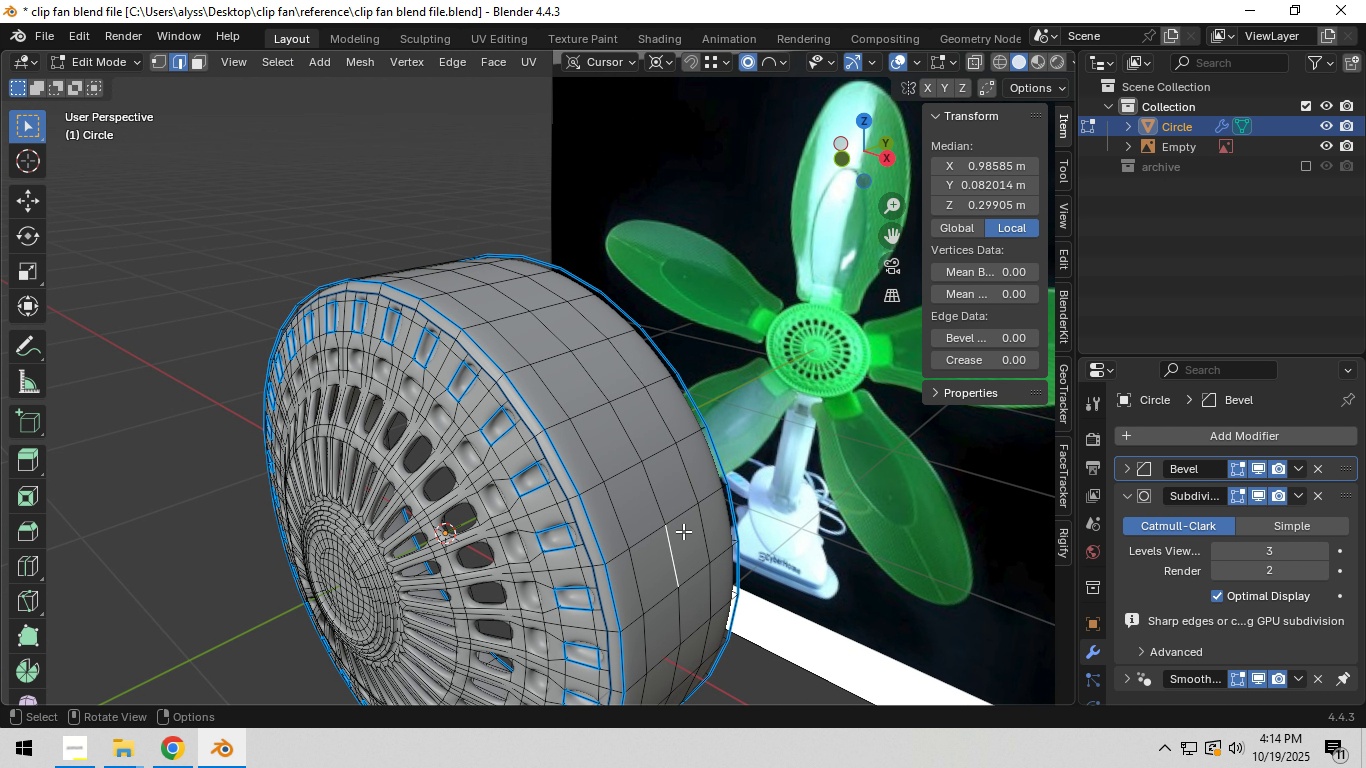 
hold_key(key=ShiftLeft, duration=0.62)
 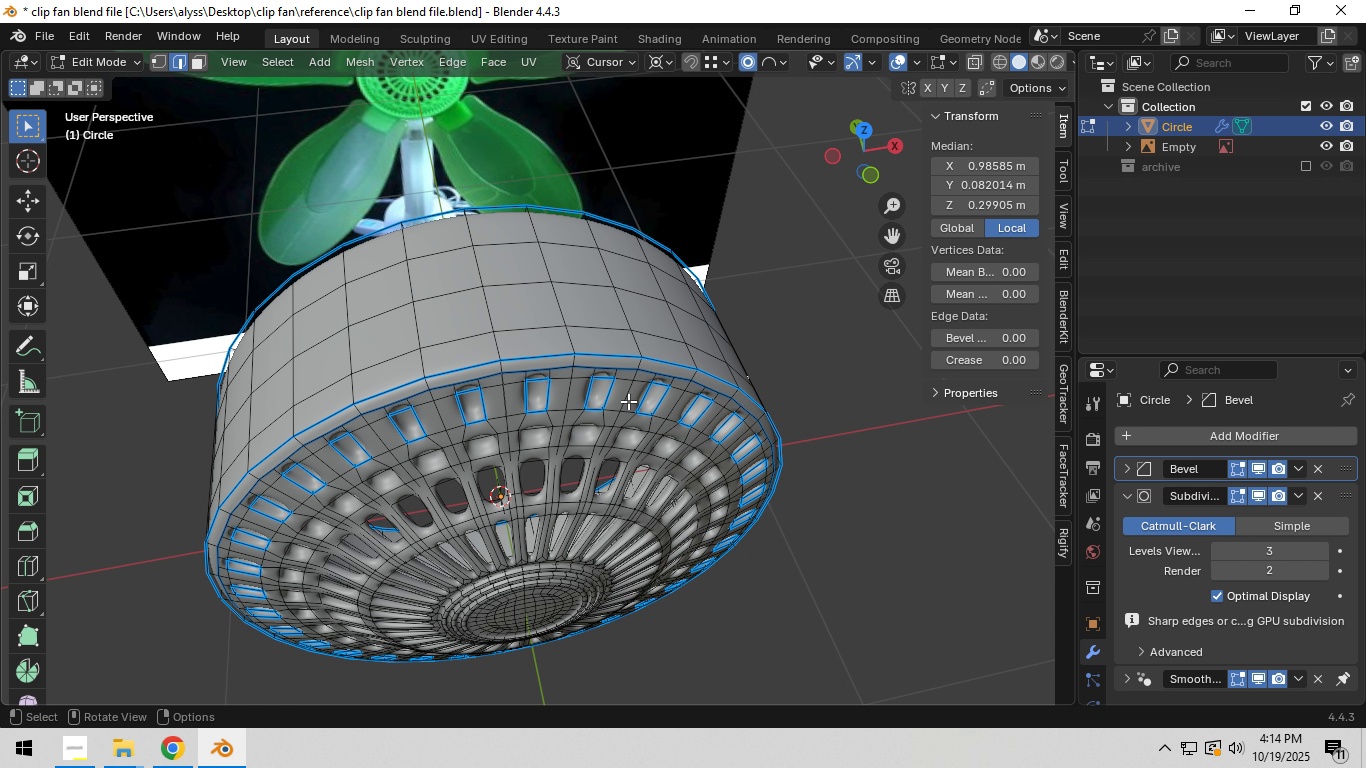 
left_click([512, 268])
 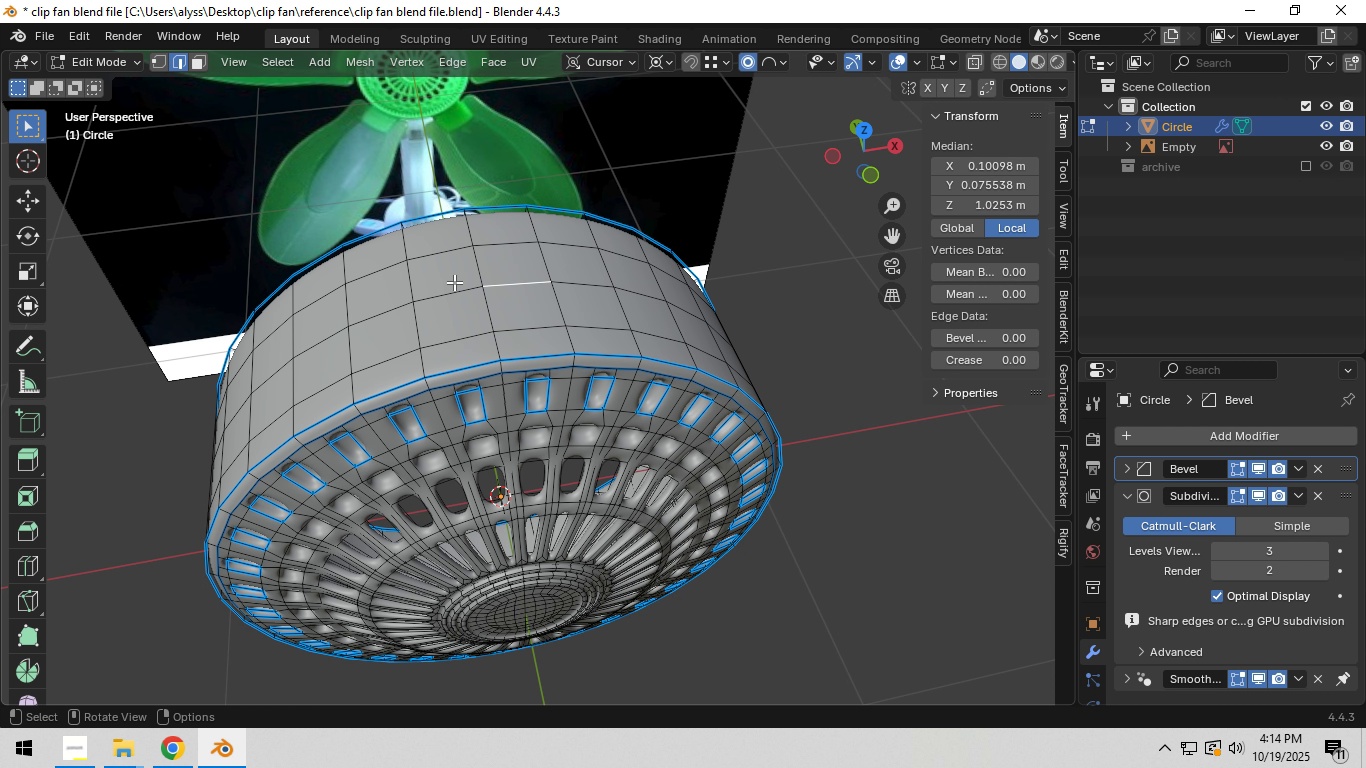 
hold_key(key=ShiftLeft, duration=0.39)
left_click([451, 285])
 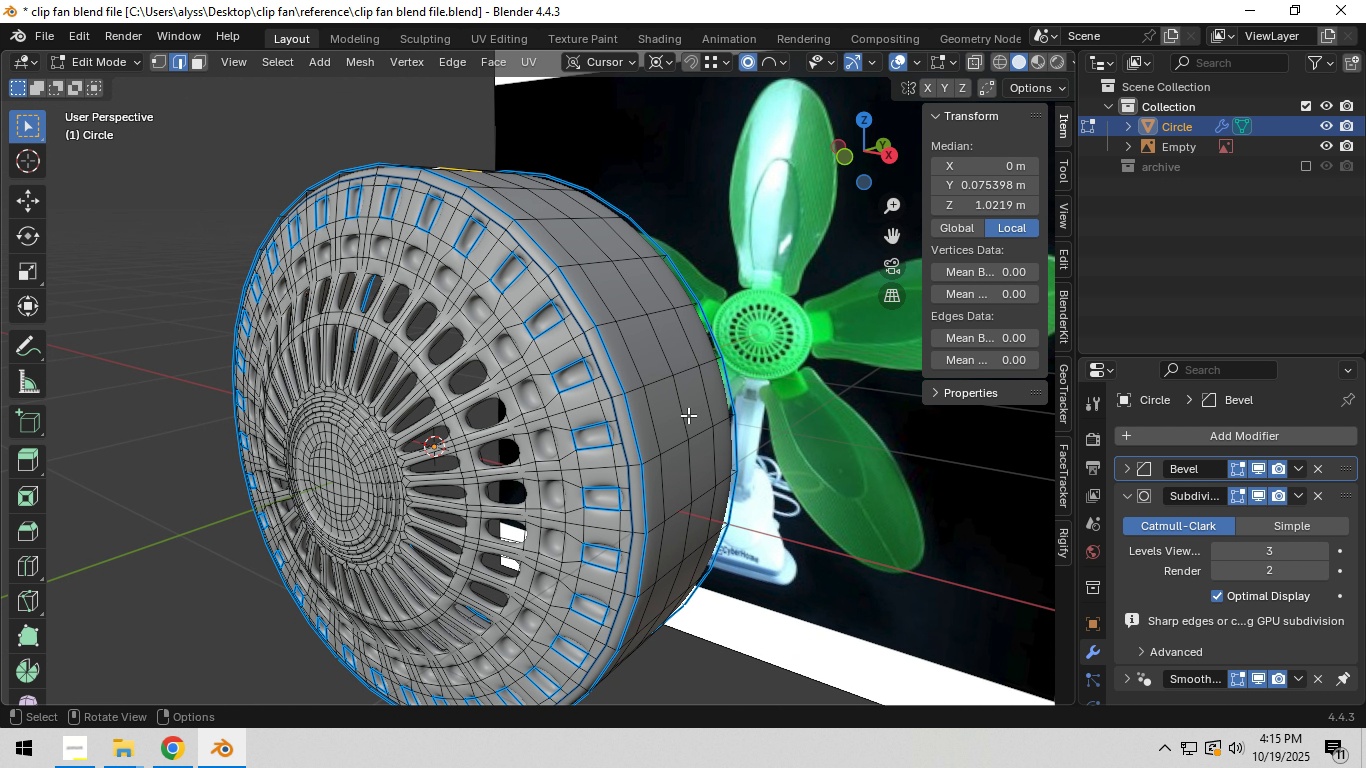 
hold_key(key=ShiftLeft, duration=0.75)
left_click([695, 467])
 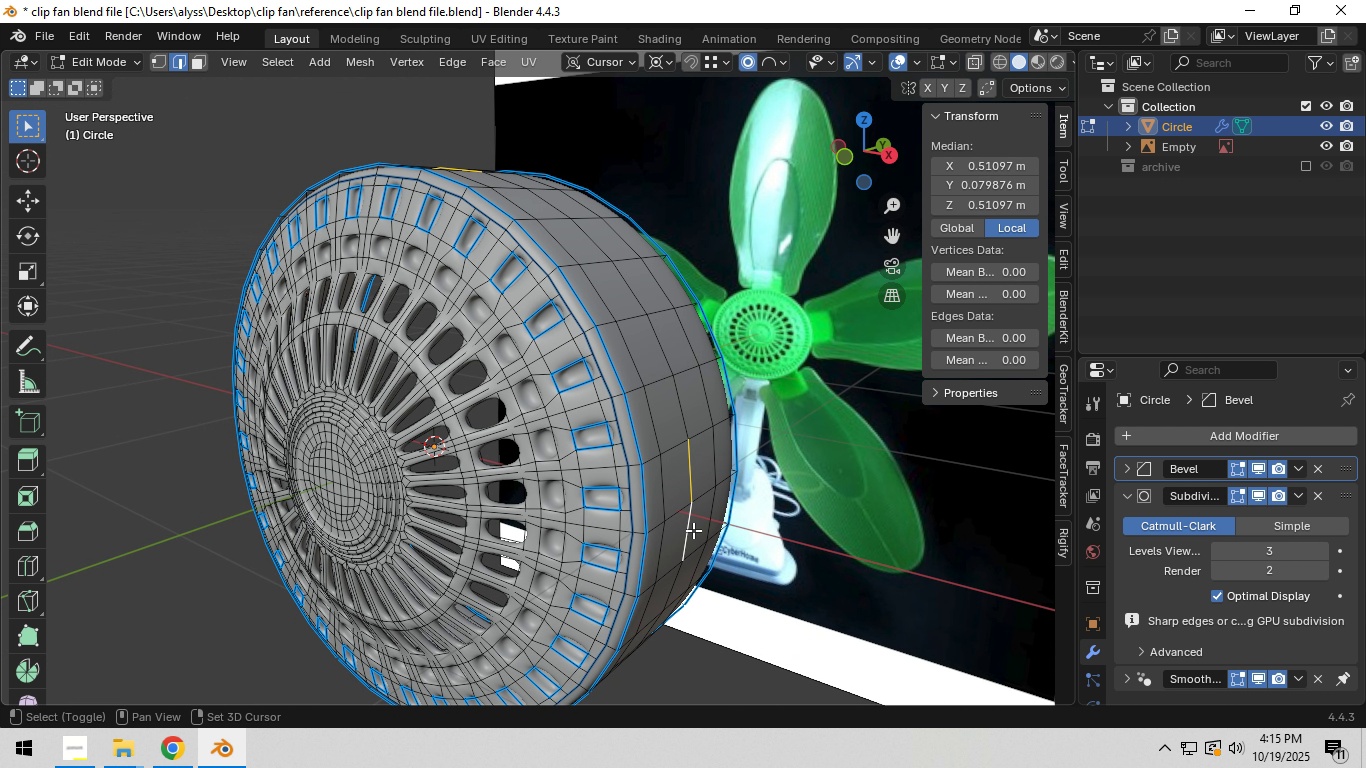 
double_click([692, 527])
 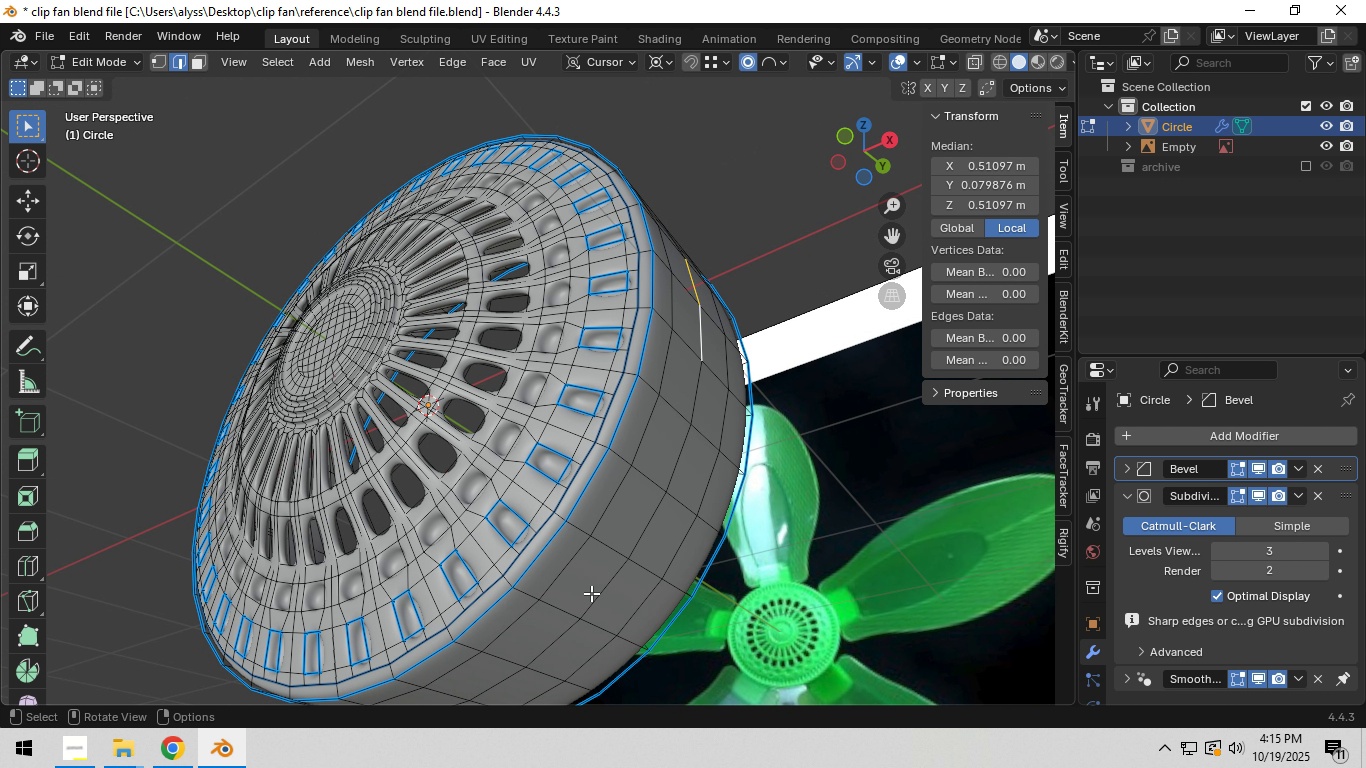 
hold_key(key=ShiftLeft, duration=0.66)
 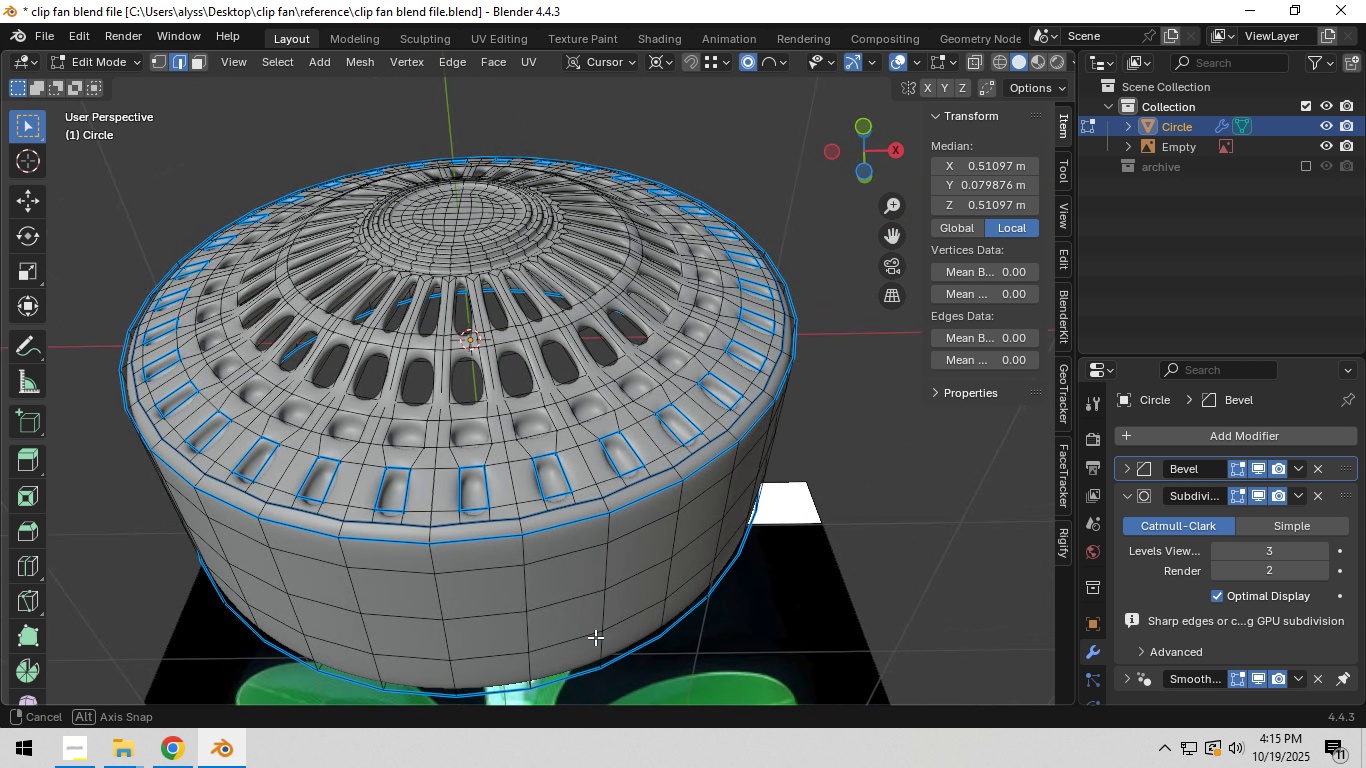 
hold_key(key=ShiftLeft, duration=0.74)
left_click([499, 609])
 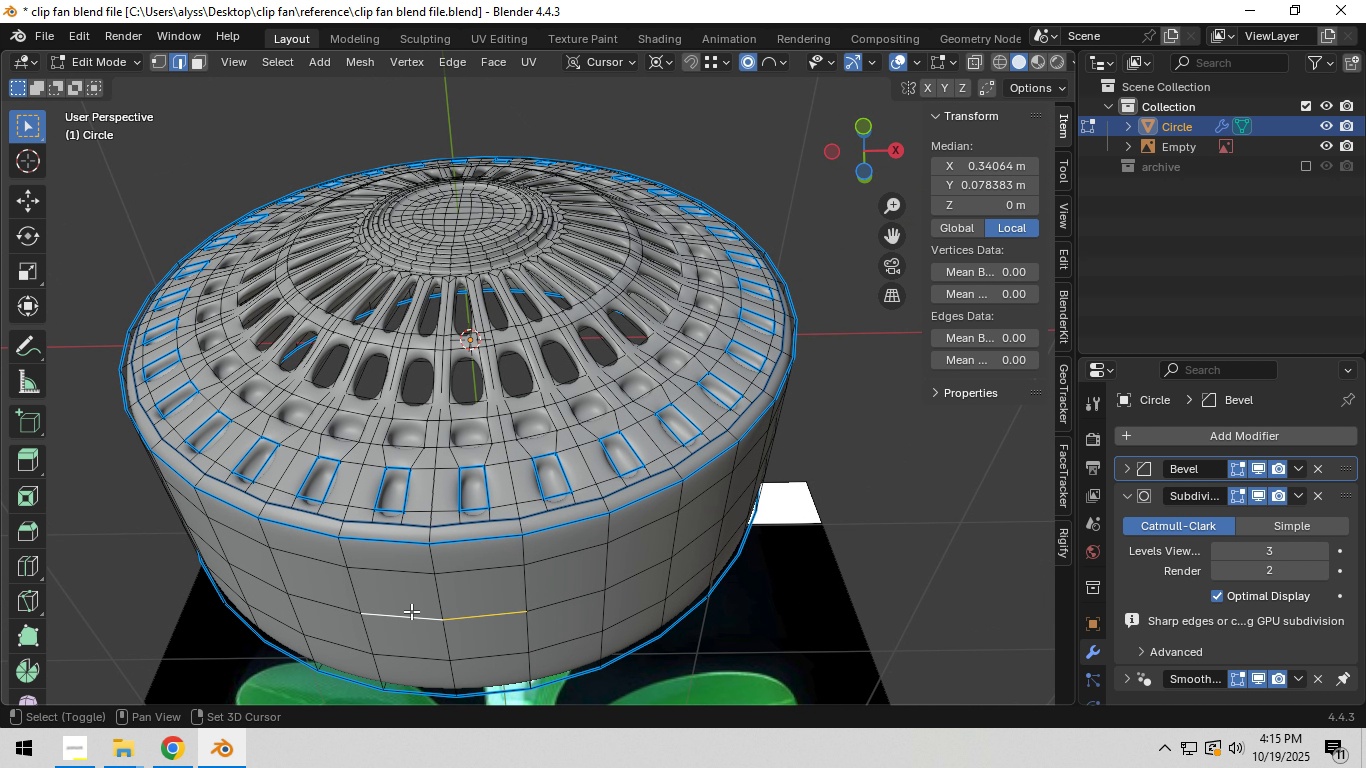 
double_click([411, 611])
 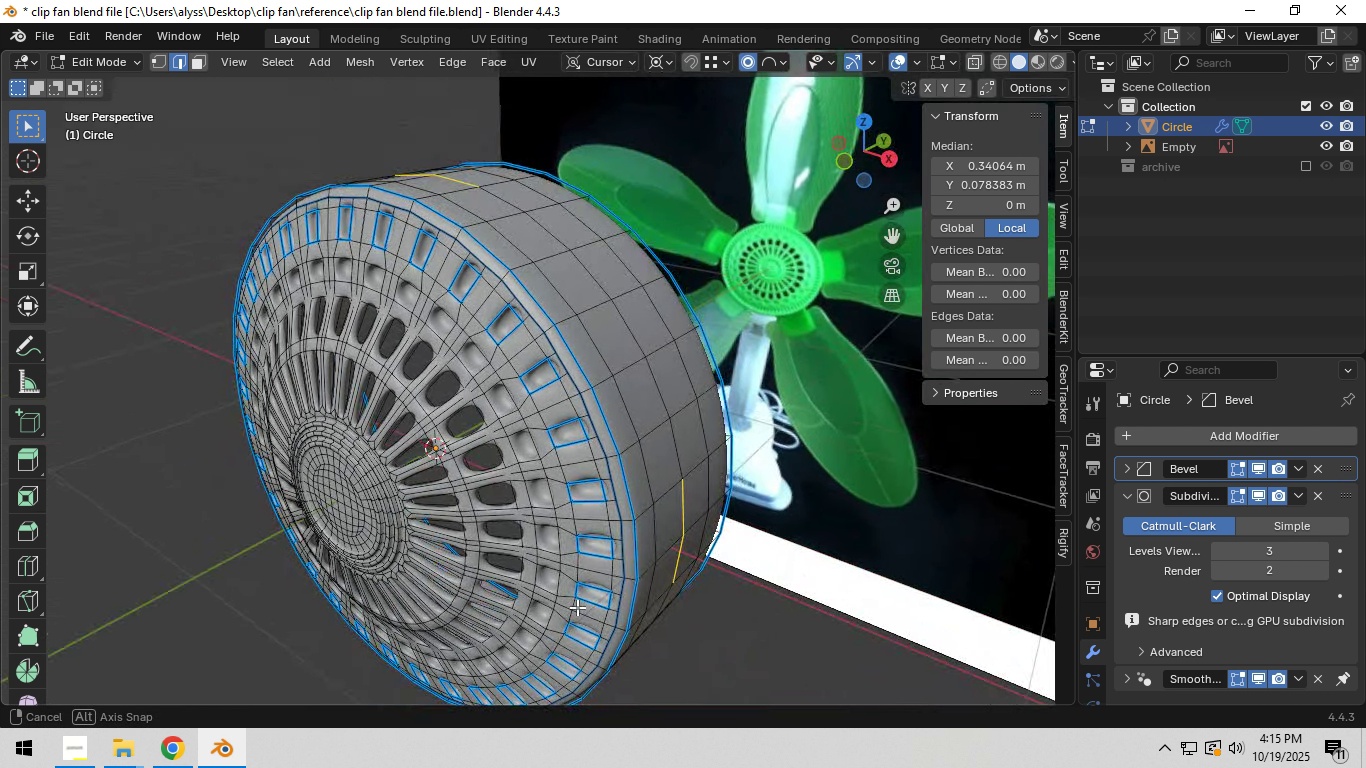 
hold_key(key=ShiftLeft, duration=0.75)
left_click([637, 399])
 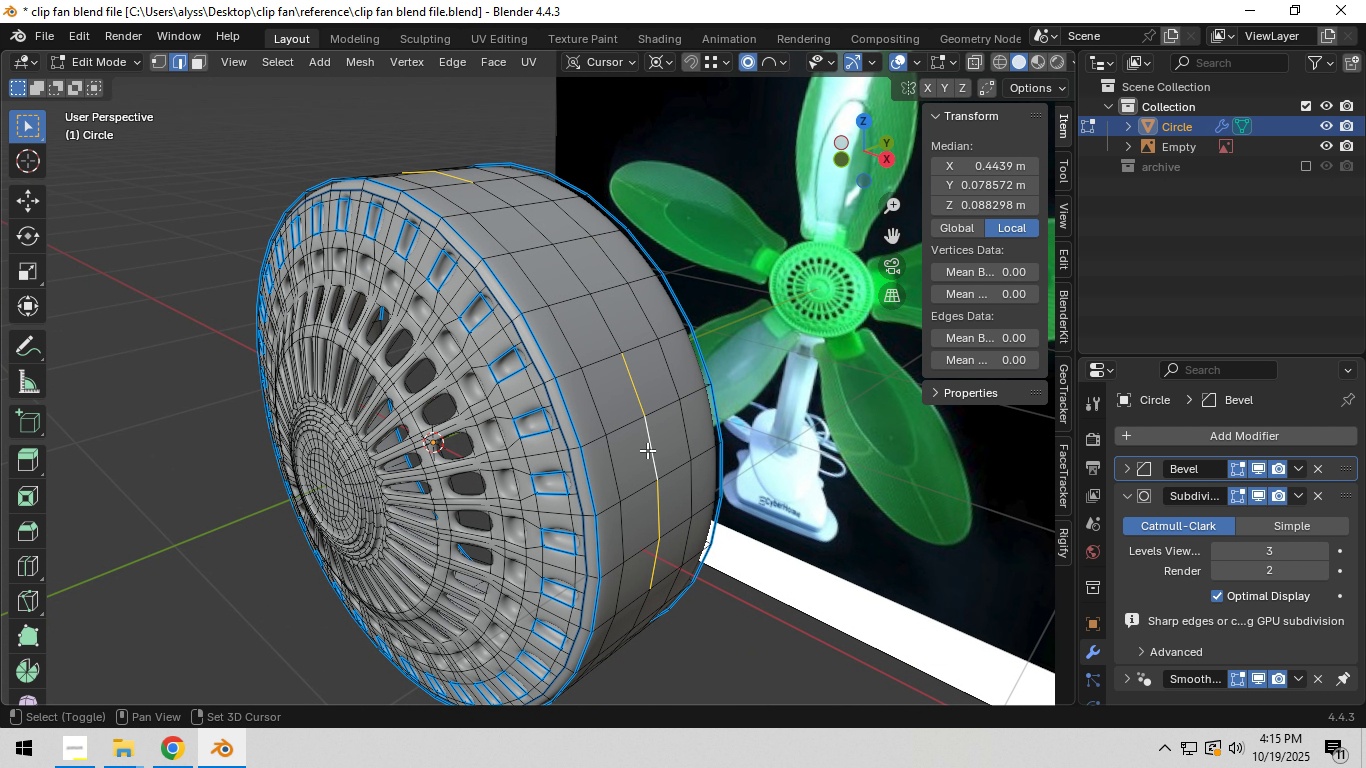 
double_click([646, 440])
 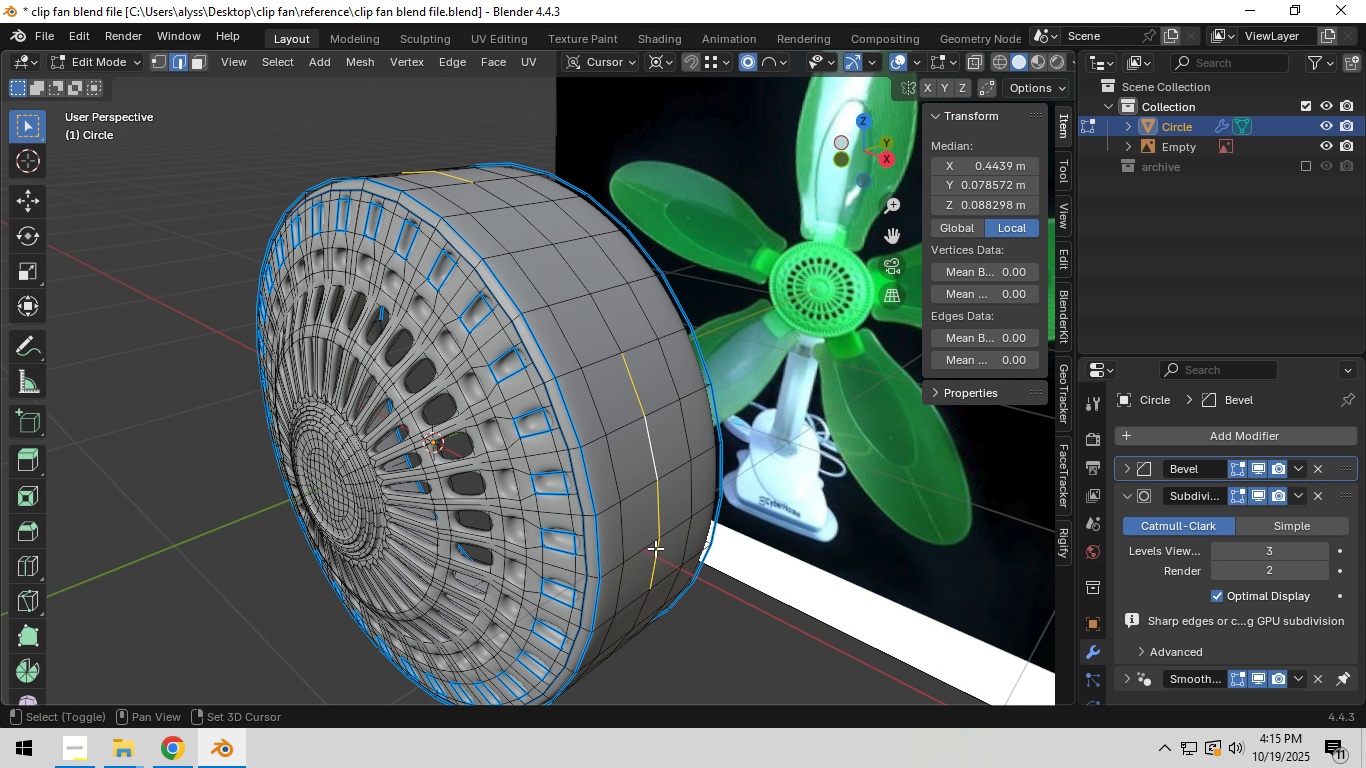 
hold_key(key=ShiftLeft, duration=0.72)
 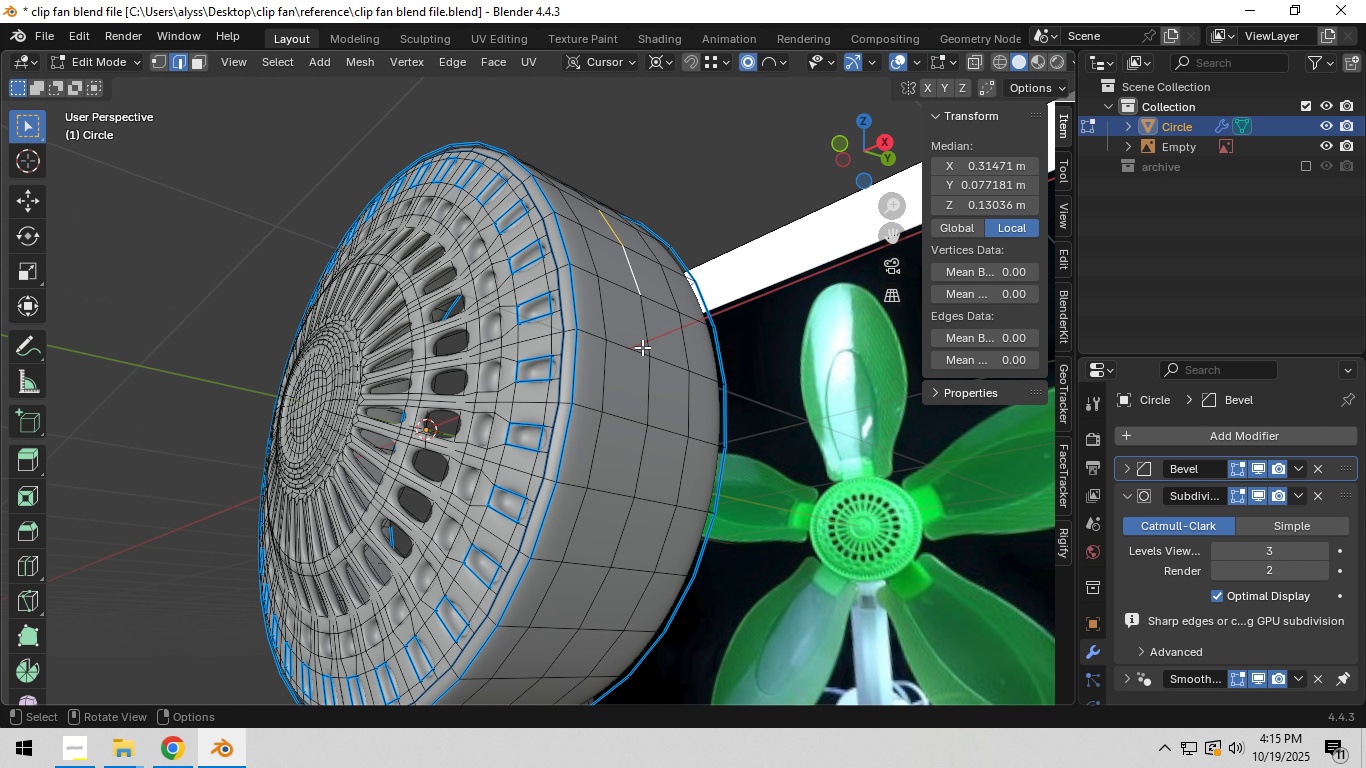 
wait(6.02)
 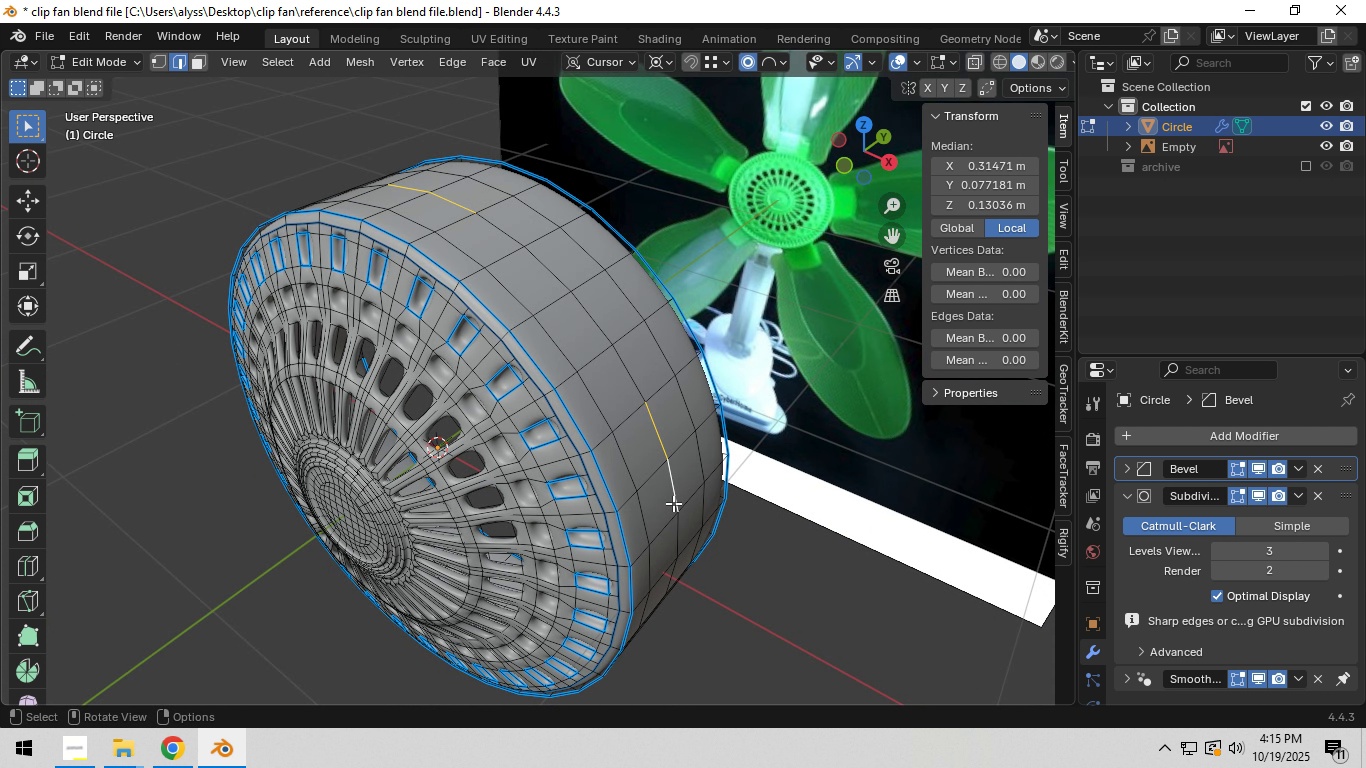 
hold_key(key=ShiftLeft, duration=0.8)
left_click([581, 604])
 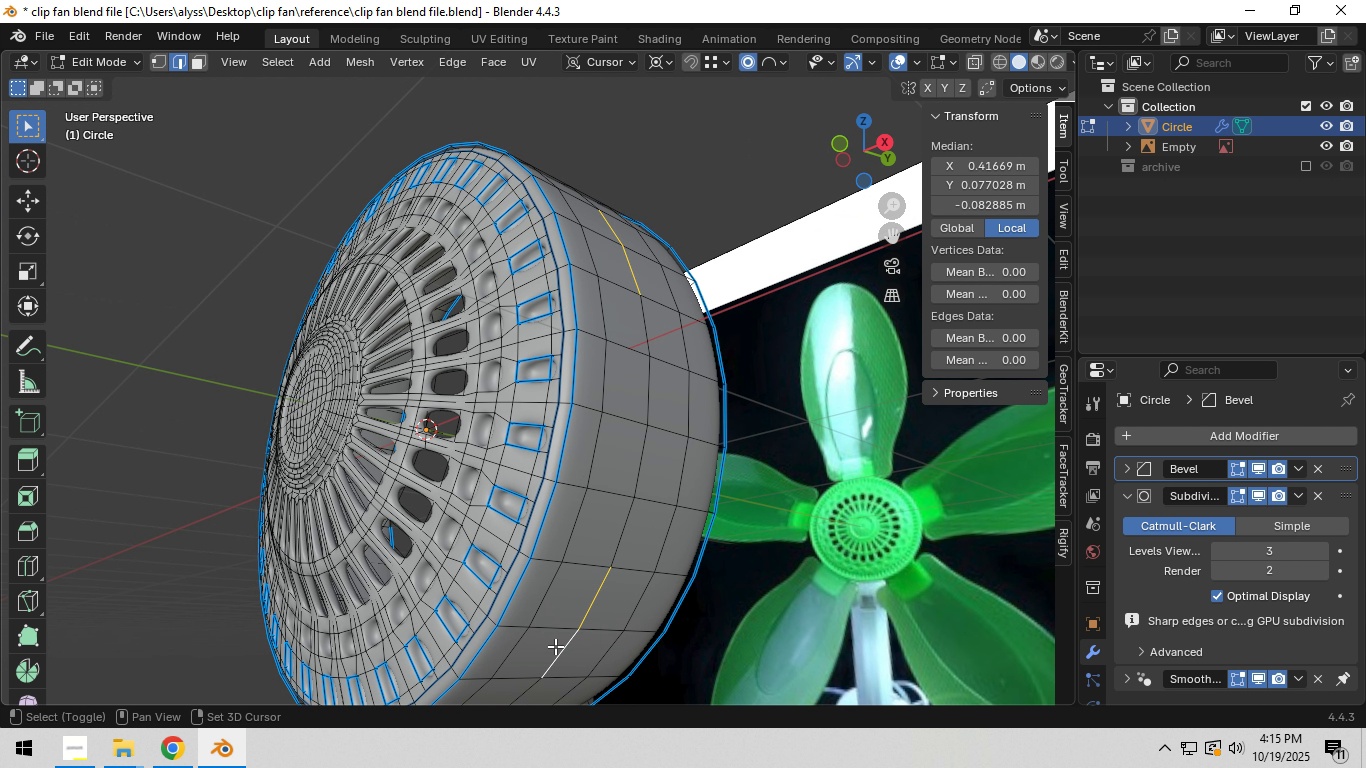 
double_click([557, 646])
 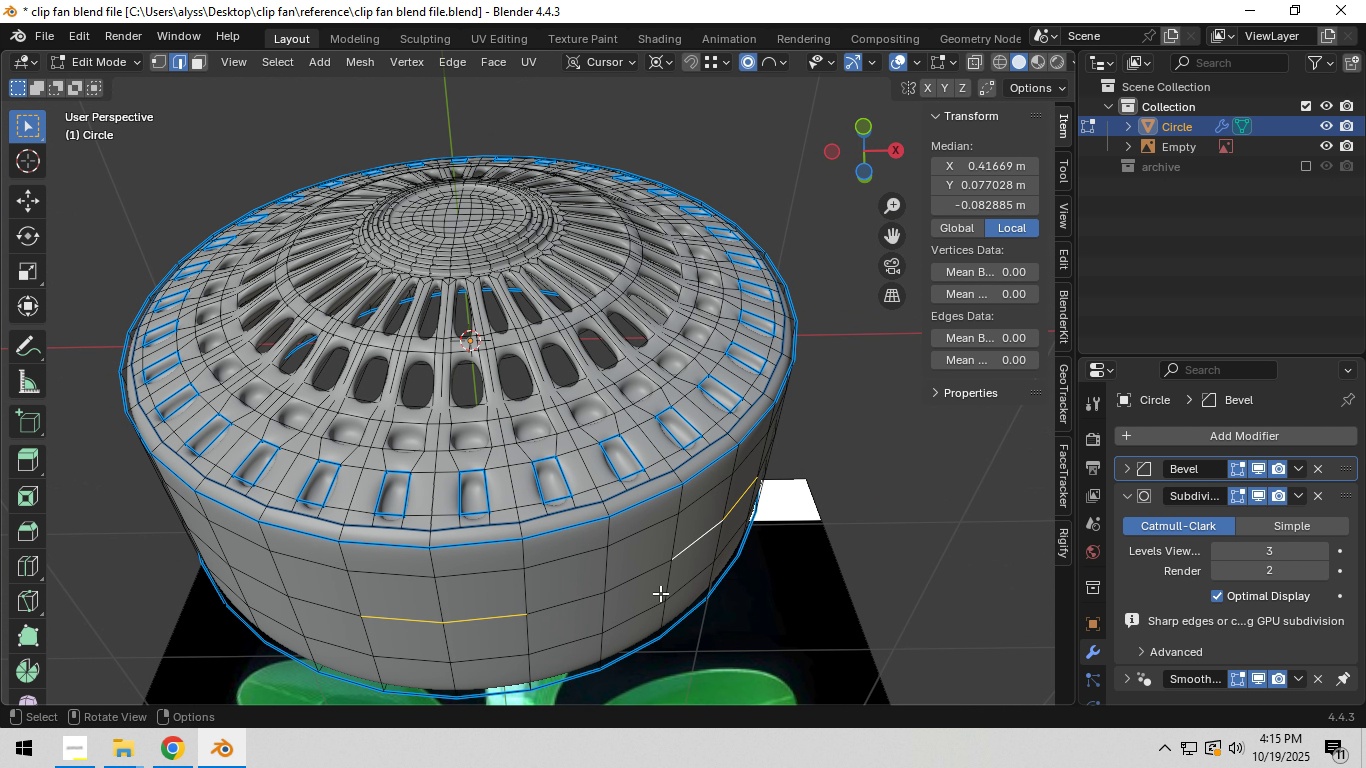 
hold_key(key=ShiftLeft, duration=0.9)
double_click([415, 622])
 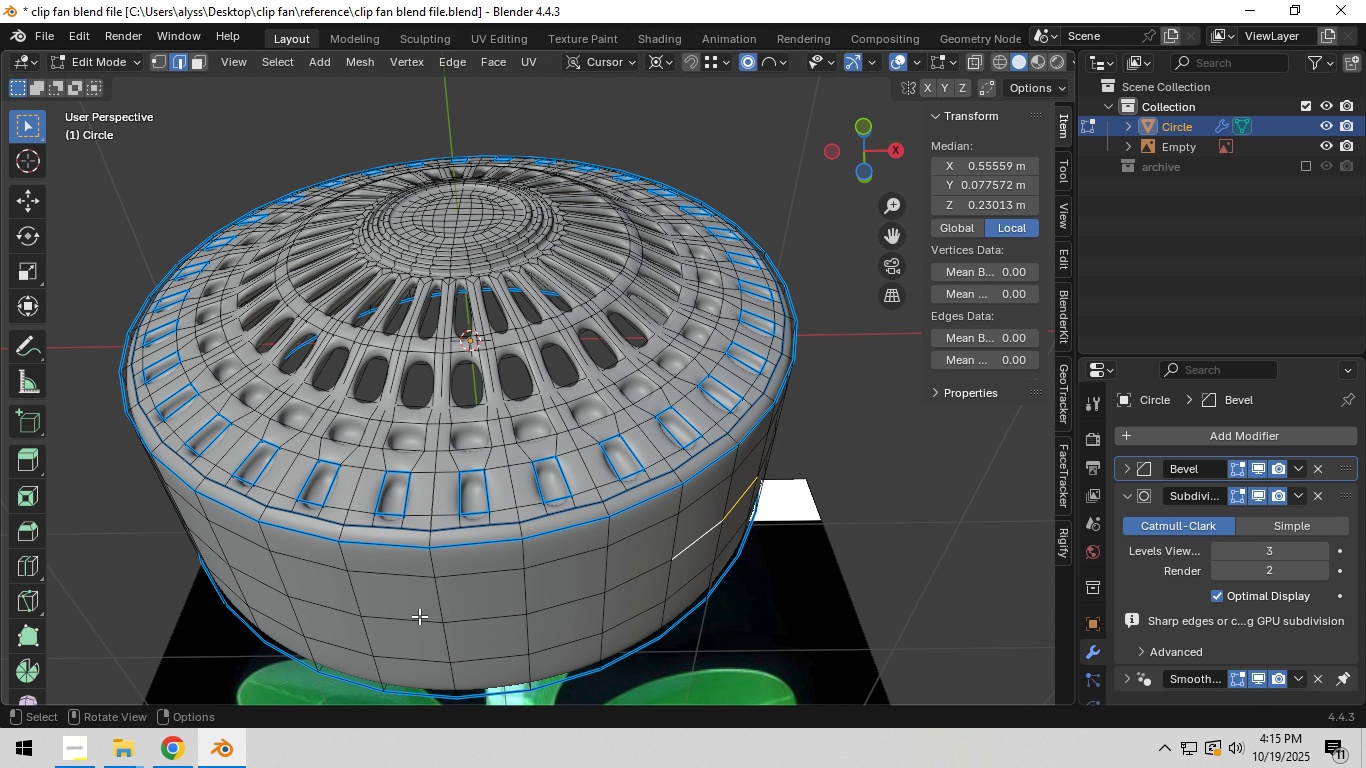 
hold_key(key=ShiftLeft, duration=0.71)
left_click([330, 606])
 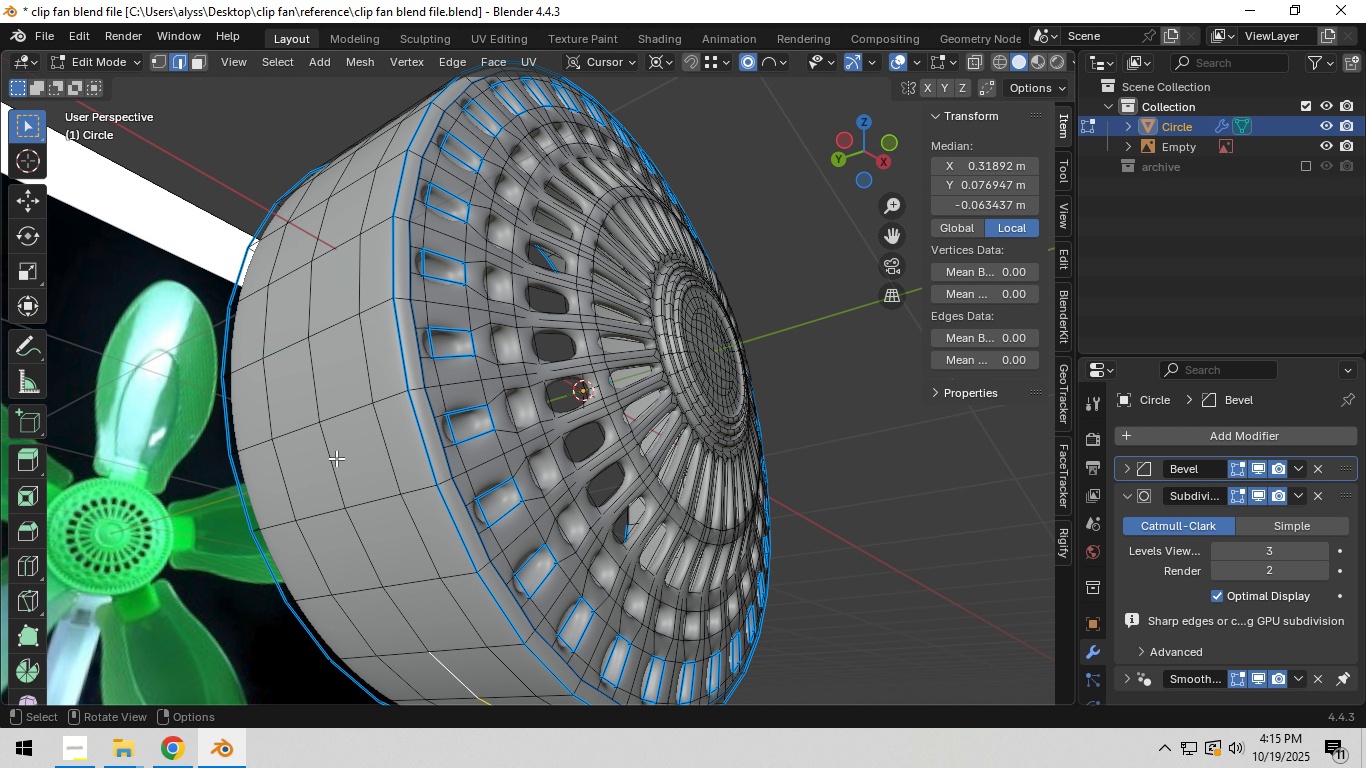 
hold_key(key=ShiftLeft, duration=0.68)
left_click([314, 300])
 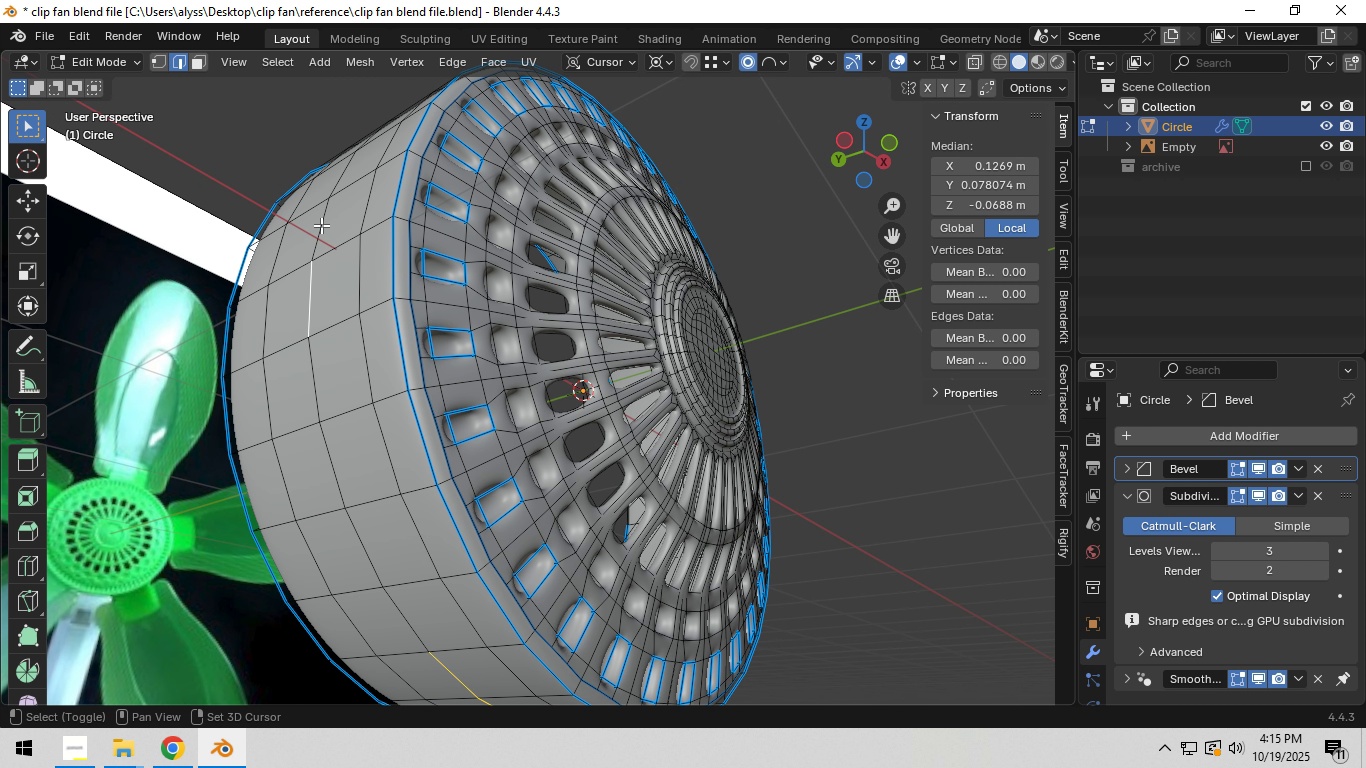 
double_click([321, 225])
 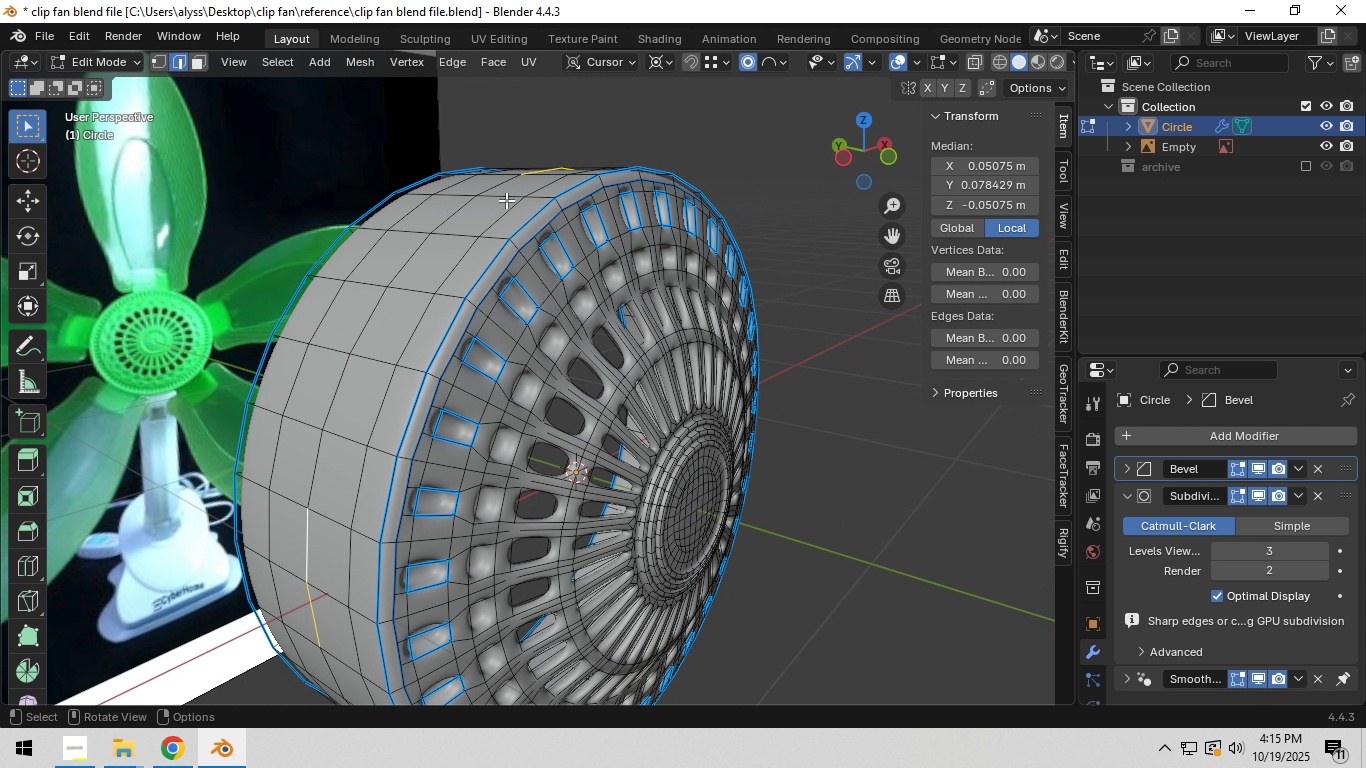 
wait(6.08)
 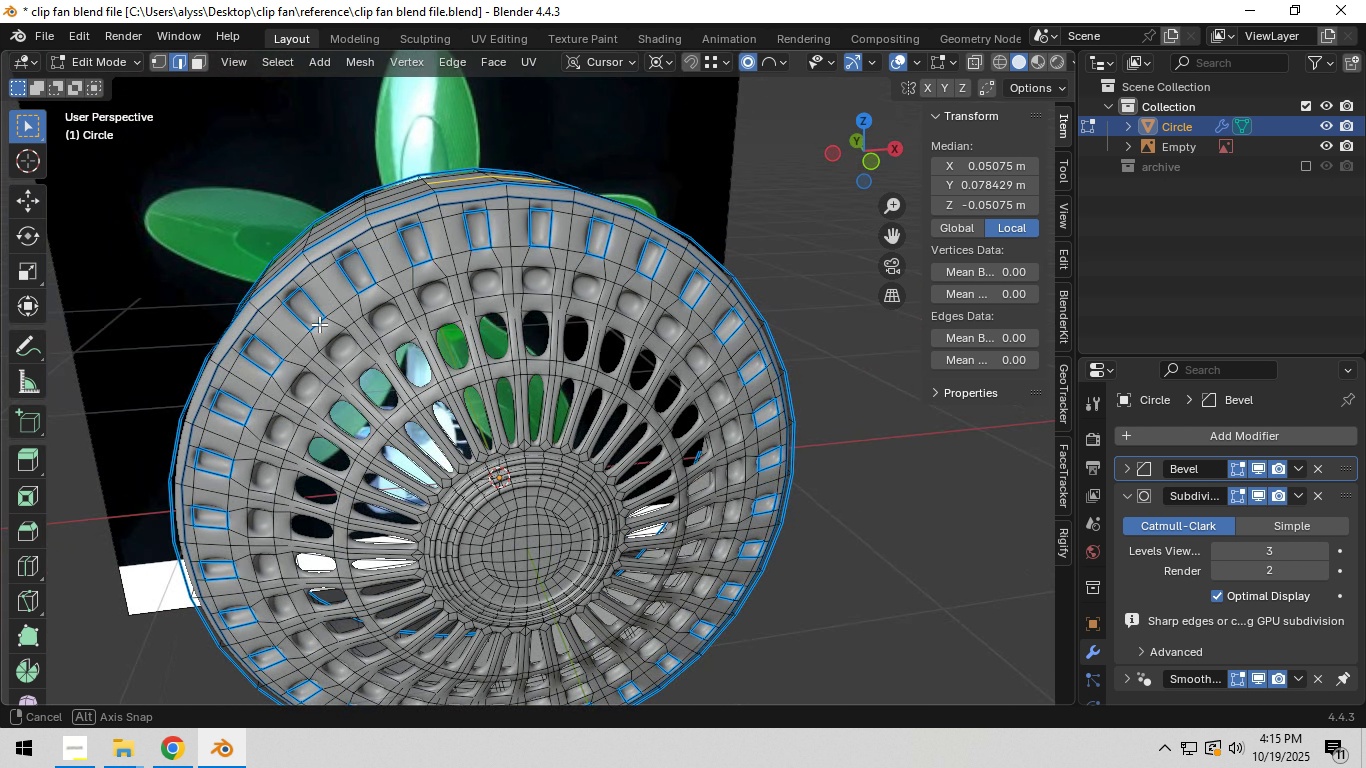 
hold_key(key=ShiftLeft, duration=0.97)
left_click([585, 423])
 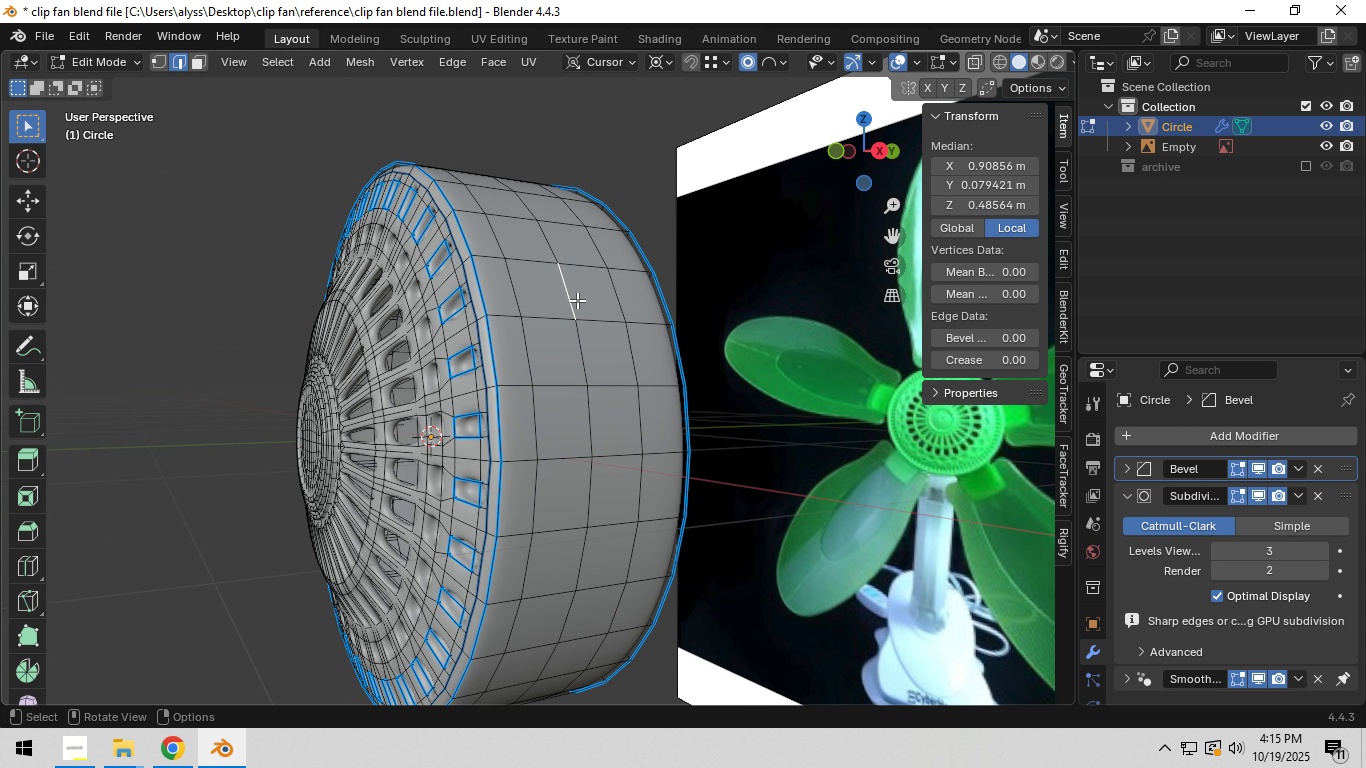 
left_click([573, 290])
 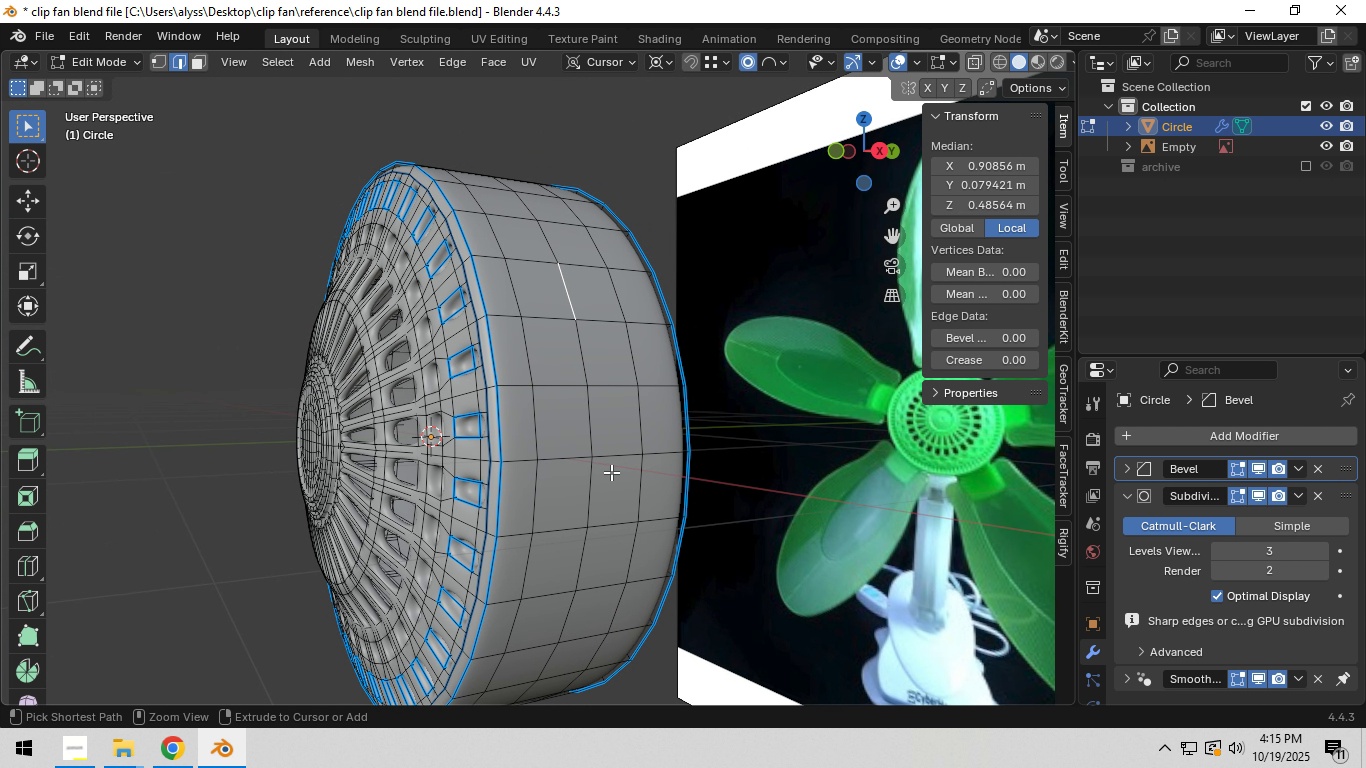 
key(Control+Z)
 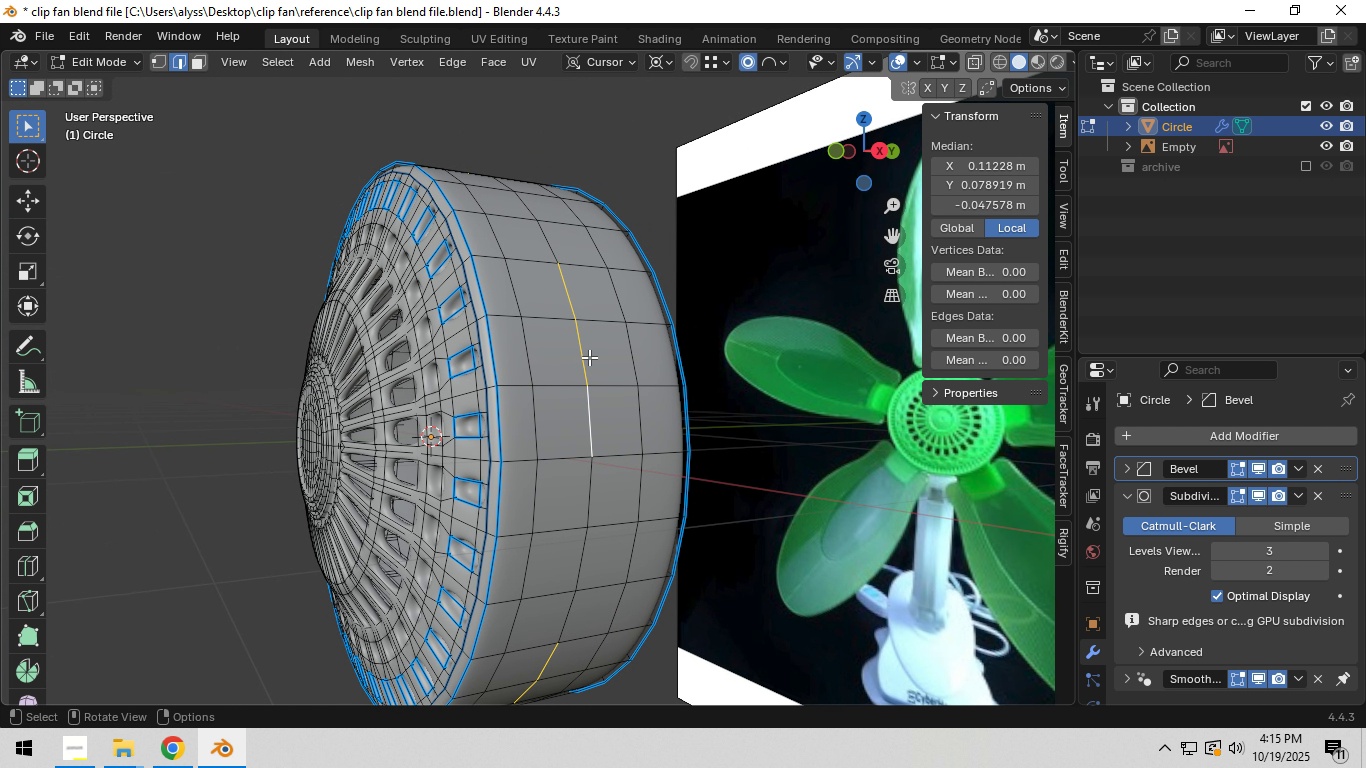 
hold_key(key=ShiftLeft, duration=0.5)
left_click([570, 292])
 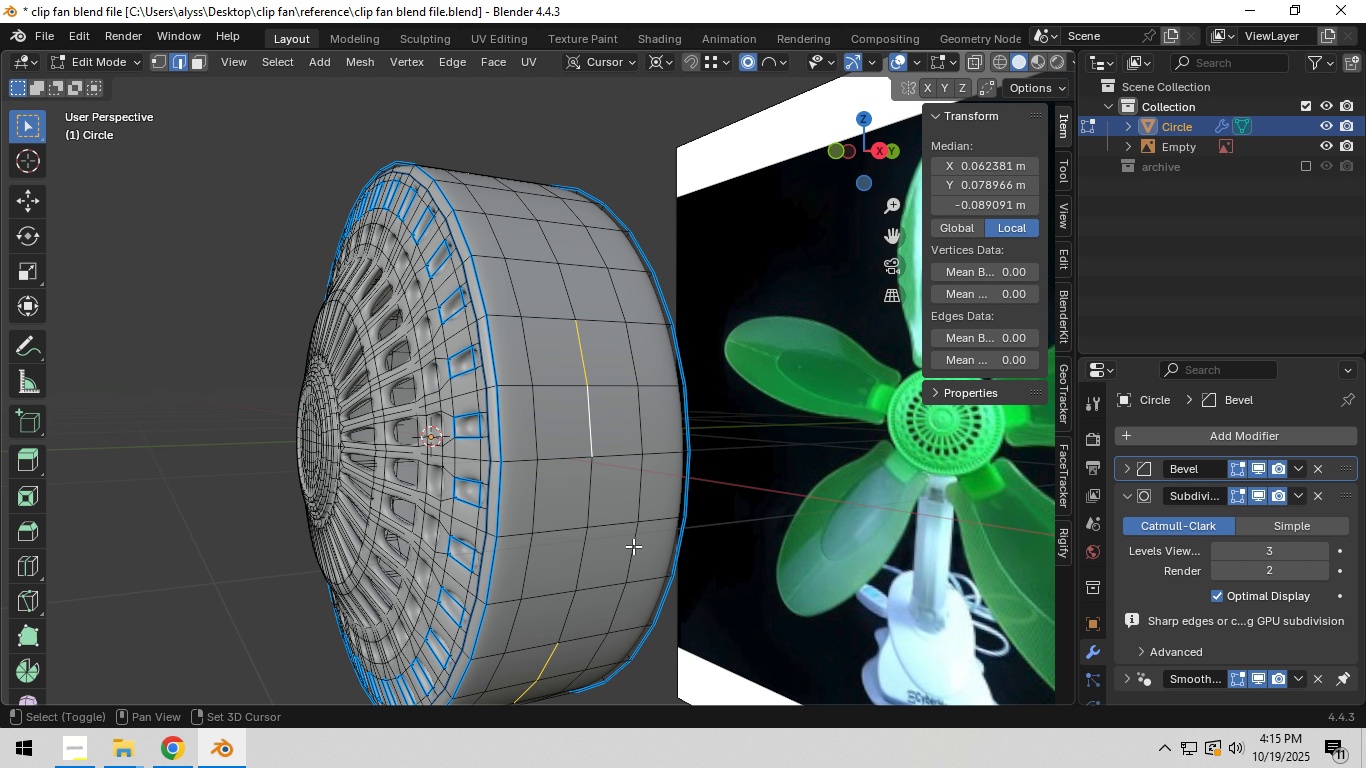 
hold_key(key=ShiftLeft, duration=0.47)
 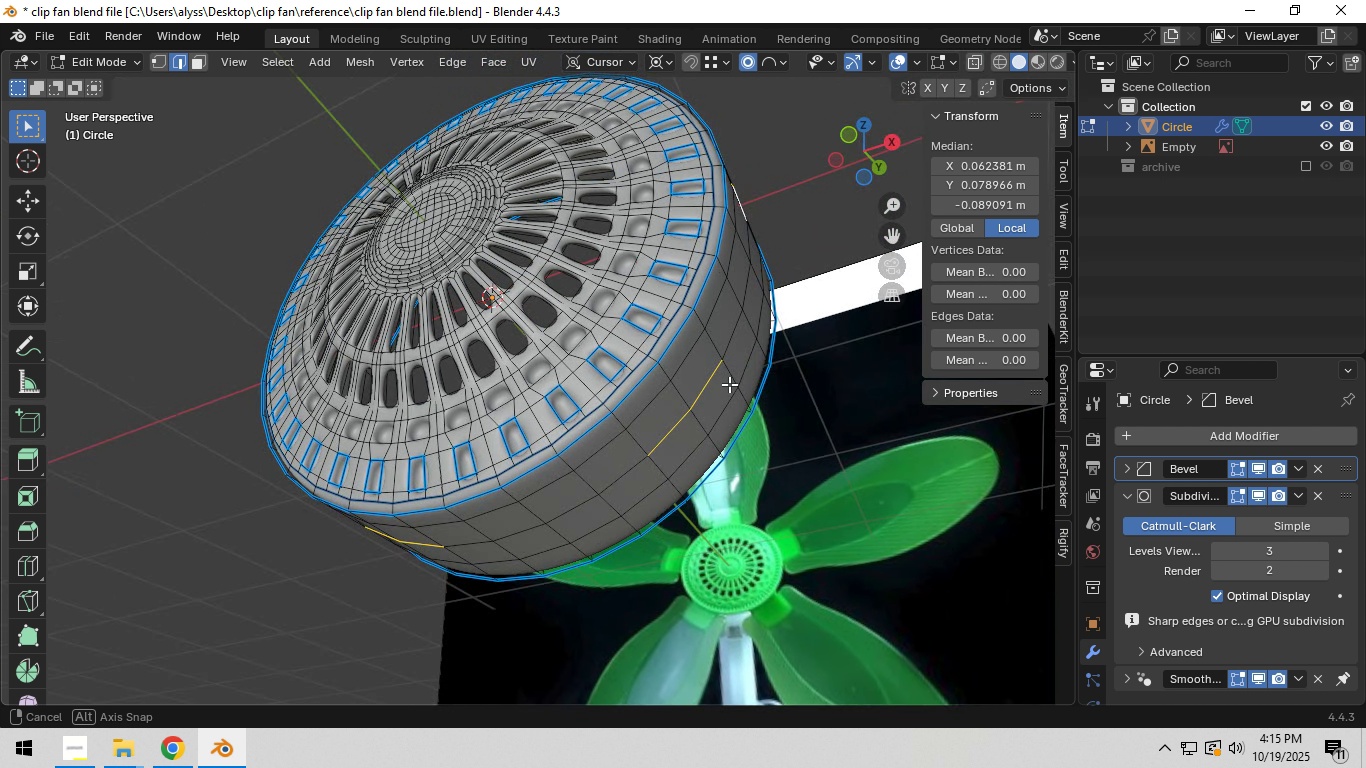 
hold_key(key=ShiftLeft, duration=0.78)
left_click([630, 462])
 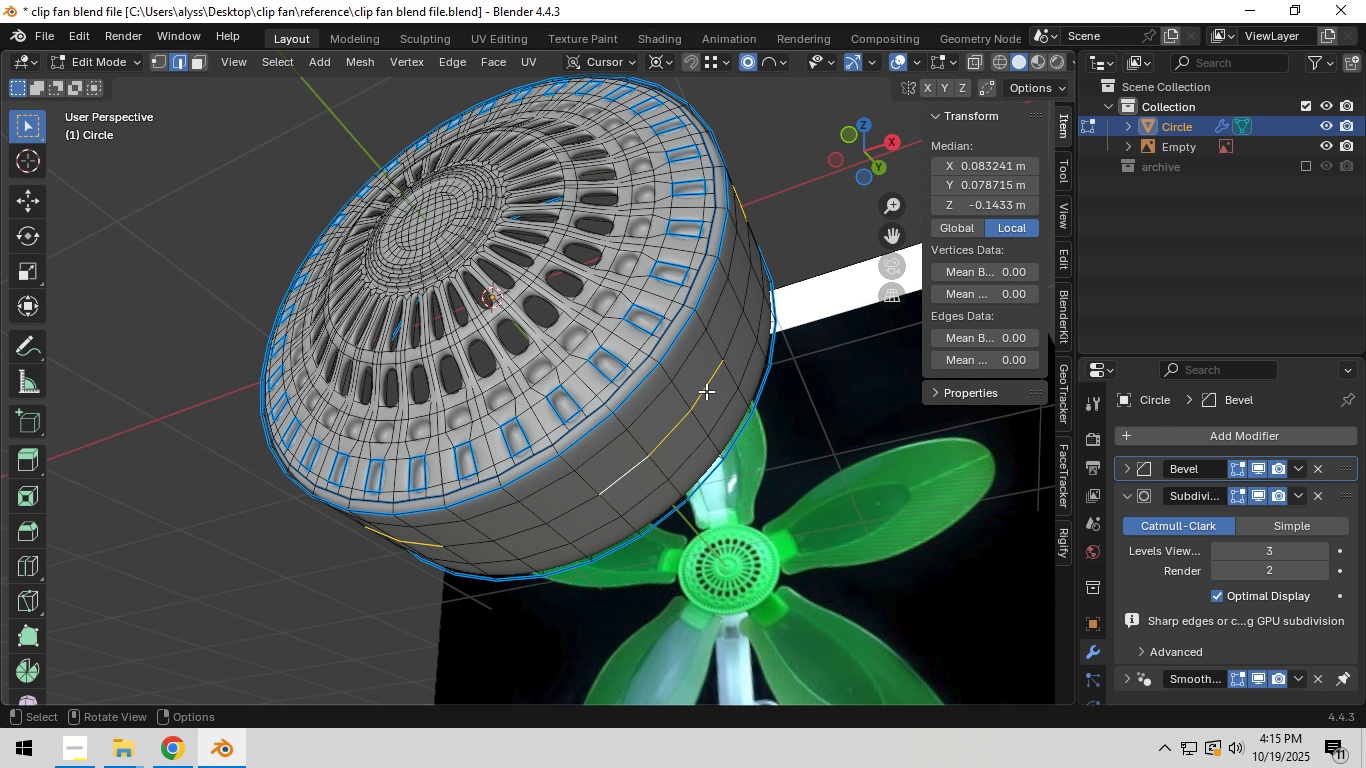 
hold_key(key=ShiftLeft, duration=0.36)
left_click([706, 391])
 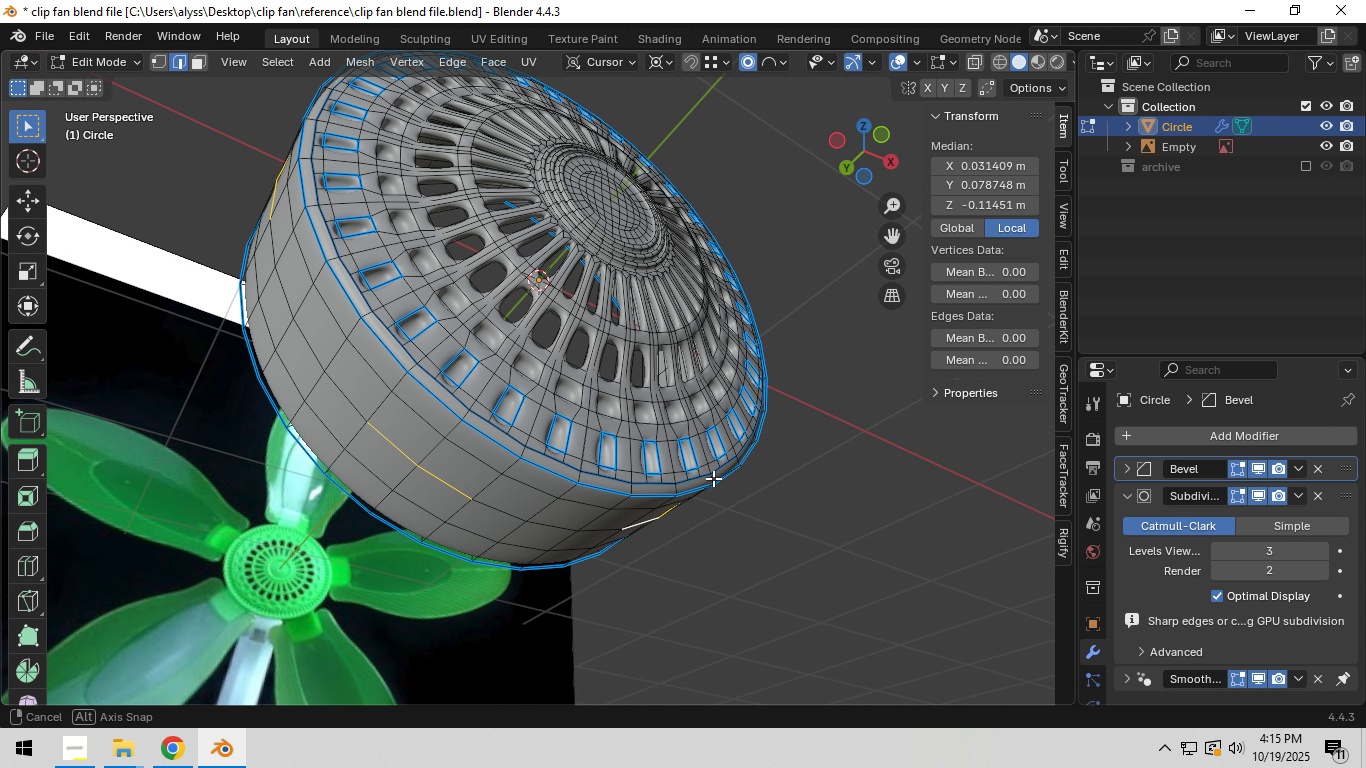 
hold_key(key=ShiftLeft, duration=1.24)
left_click([347, 393])
 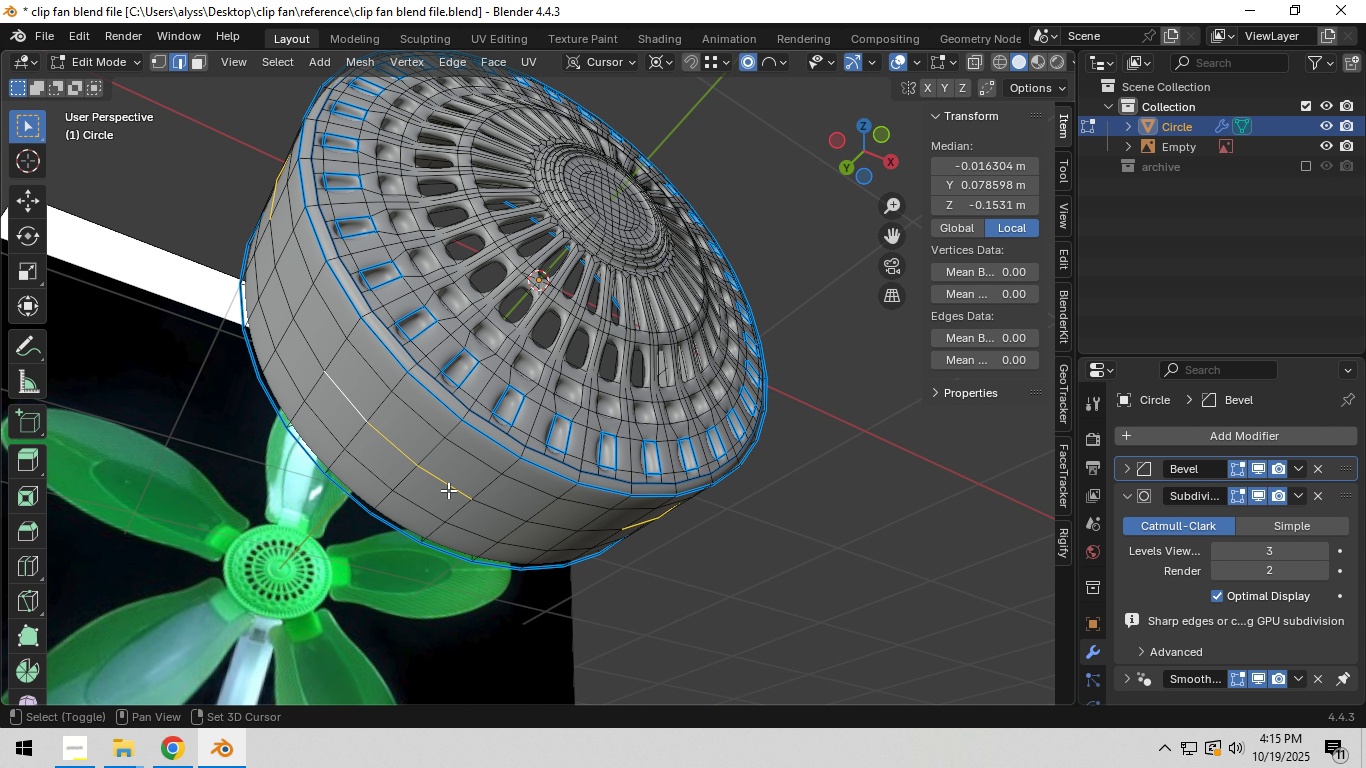 
left_click([448, 490])
 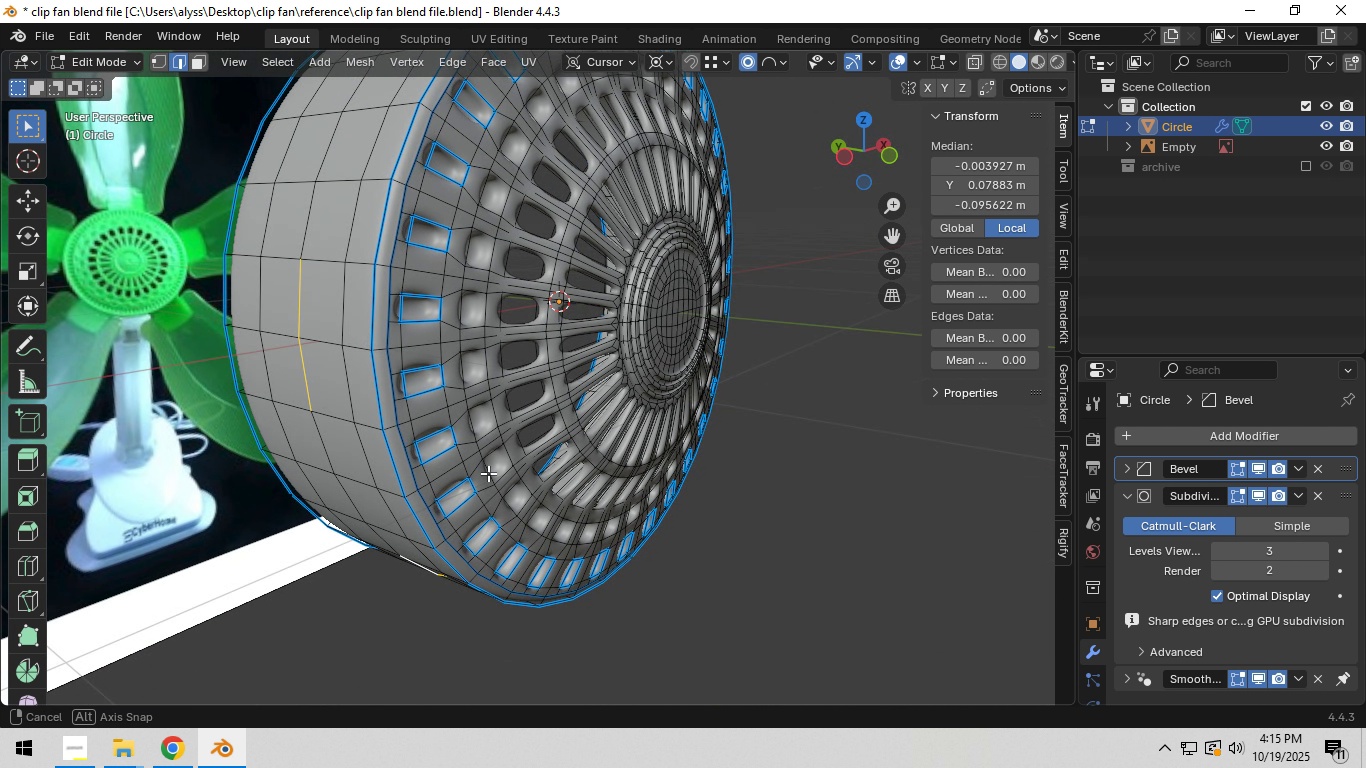 
hold_key(key=ShiftLeft, duration=1.3)
left_click([324, 239])
 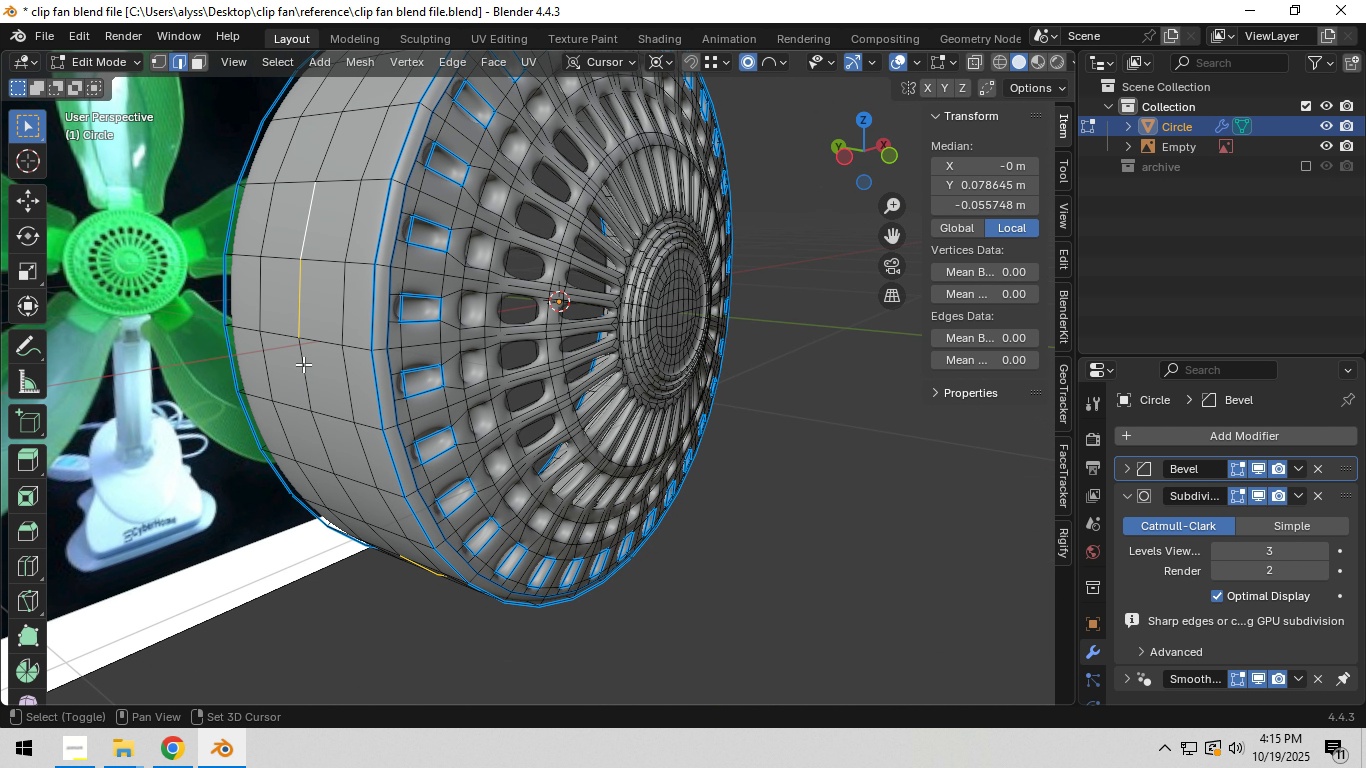 
left_click([303, 364])
 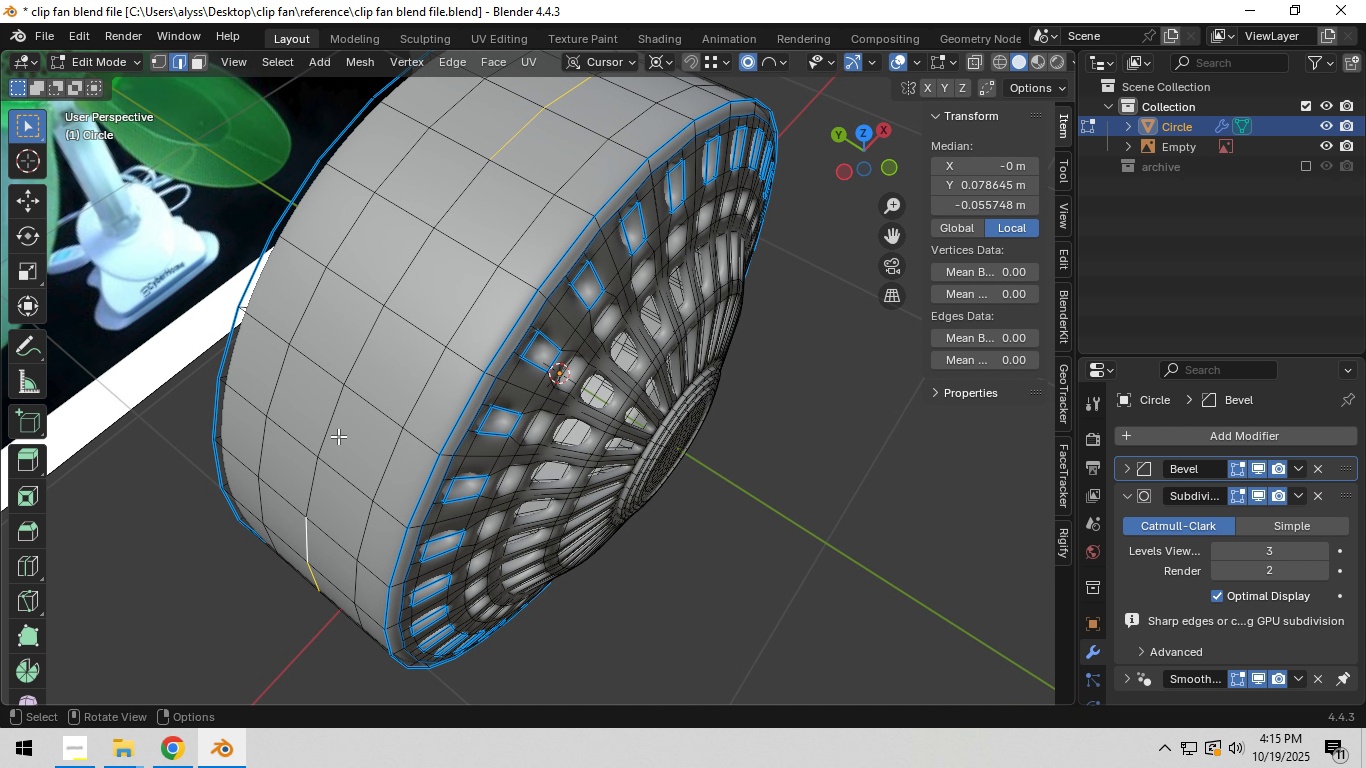 
wait(5.26)
 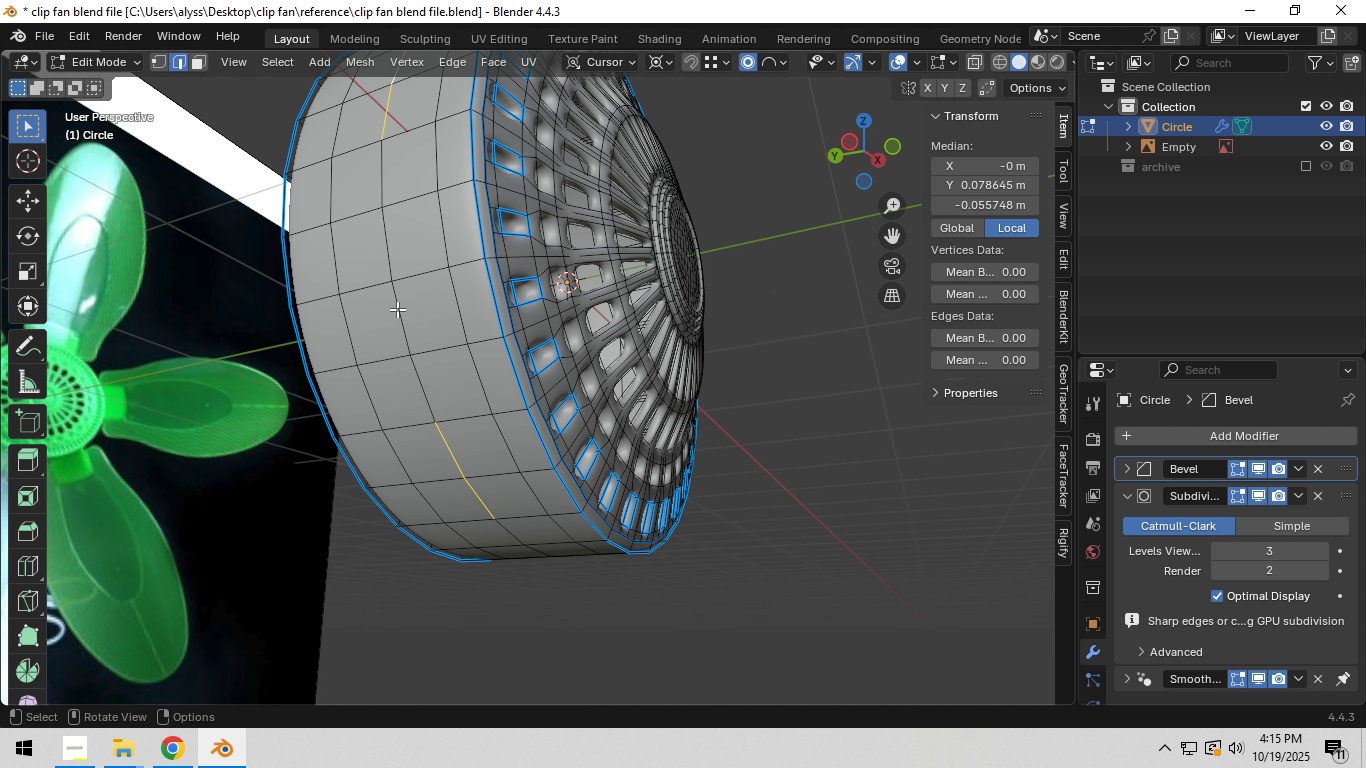 
scroll: coordinate [539, 324], scroll_direction: down, amount: 3.0
 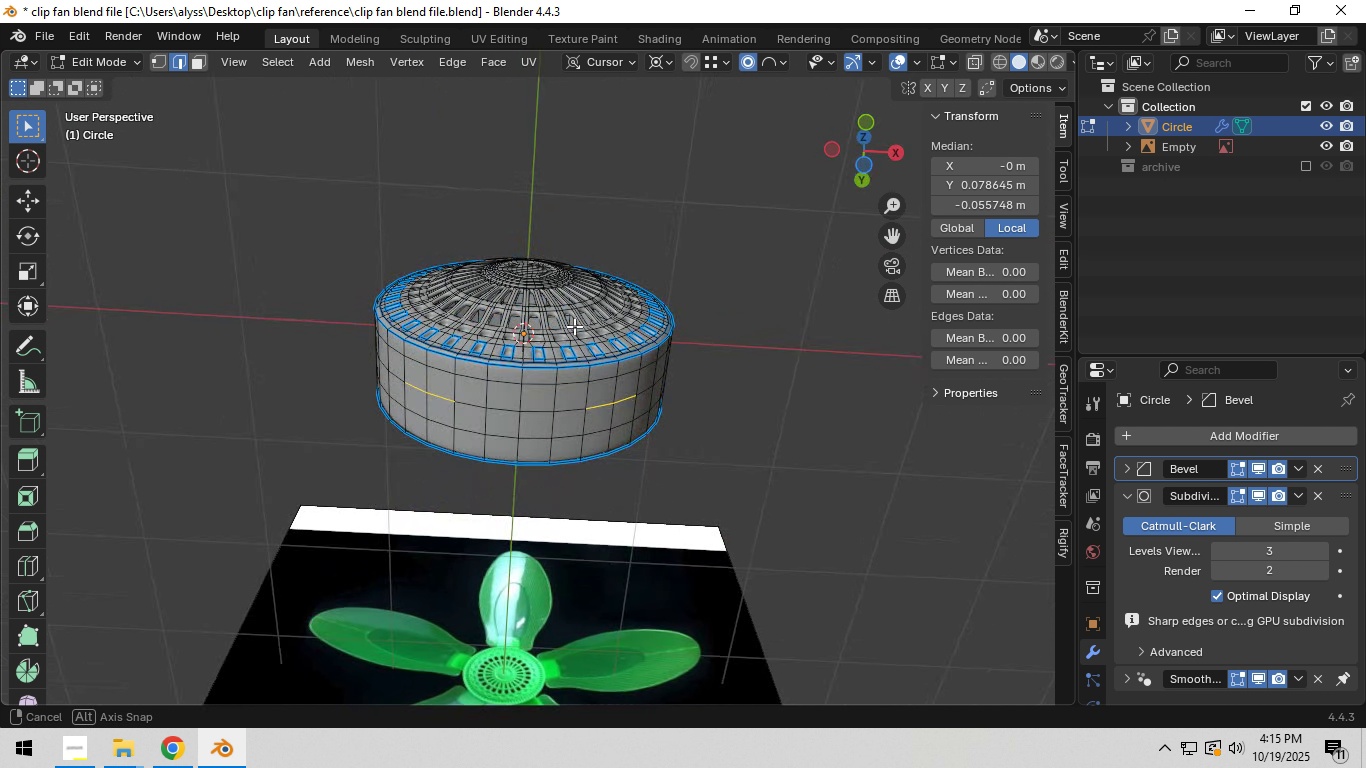 
wait(5.48)
 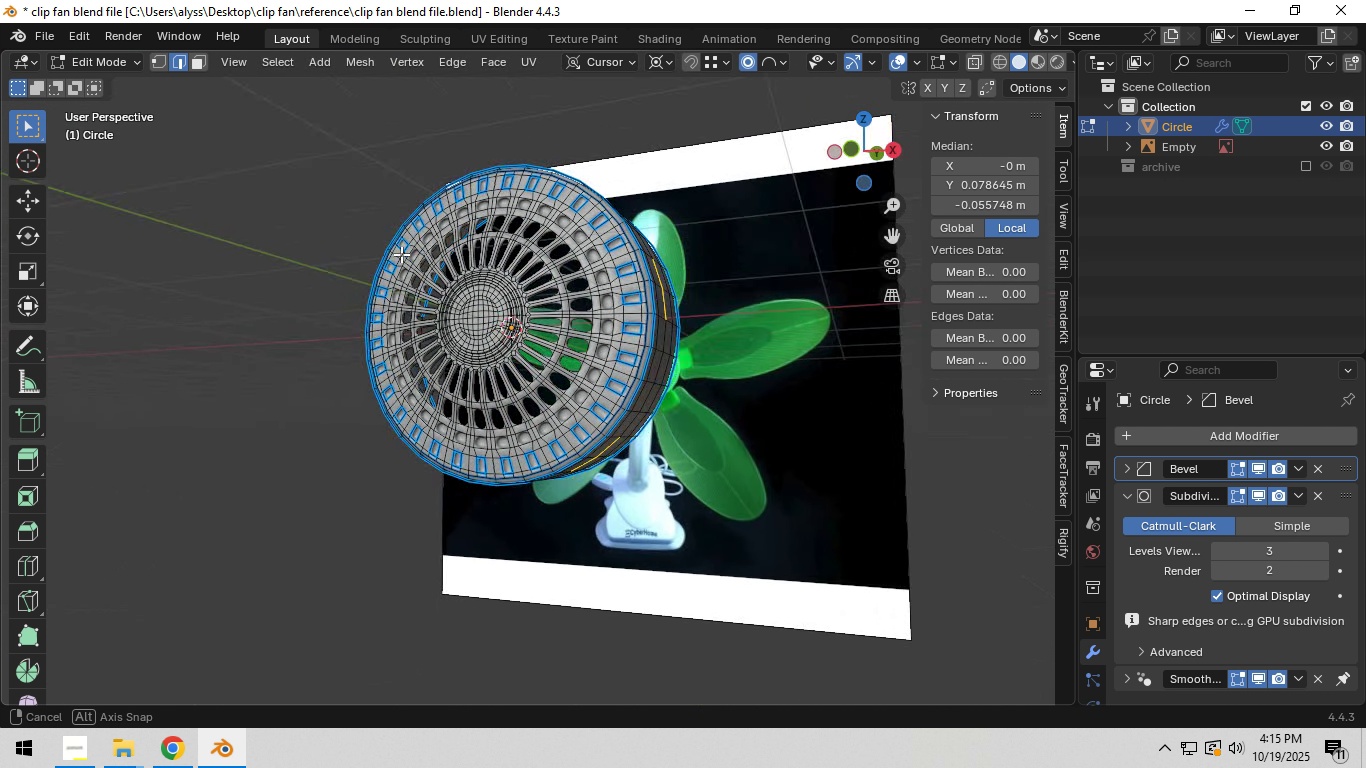 
scroll: coordinate [621, 412], scroll_direction: up, amount: 1.0
 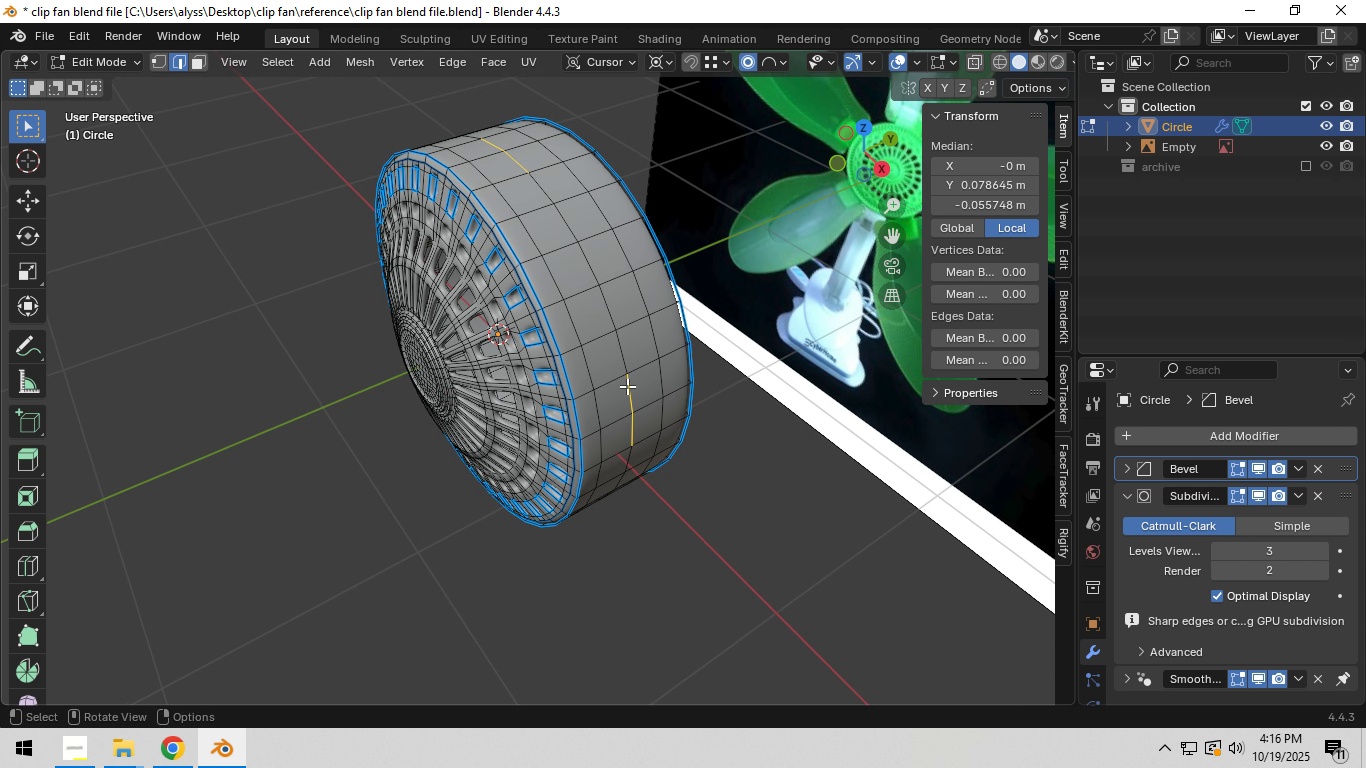 
wait(8.77)
 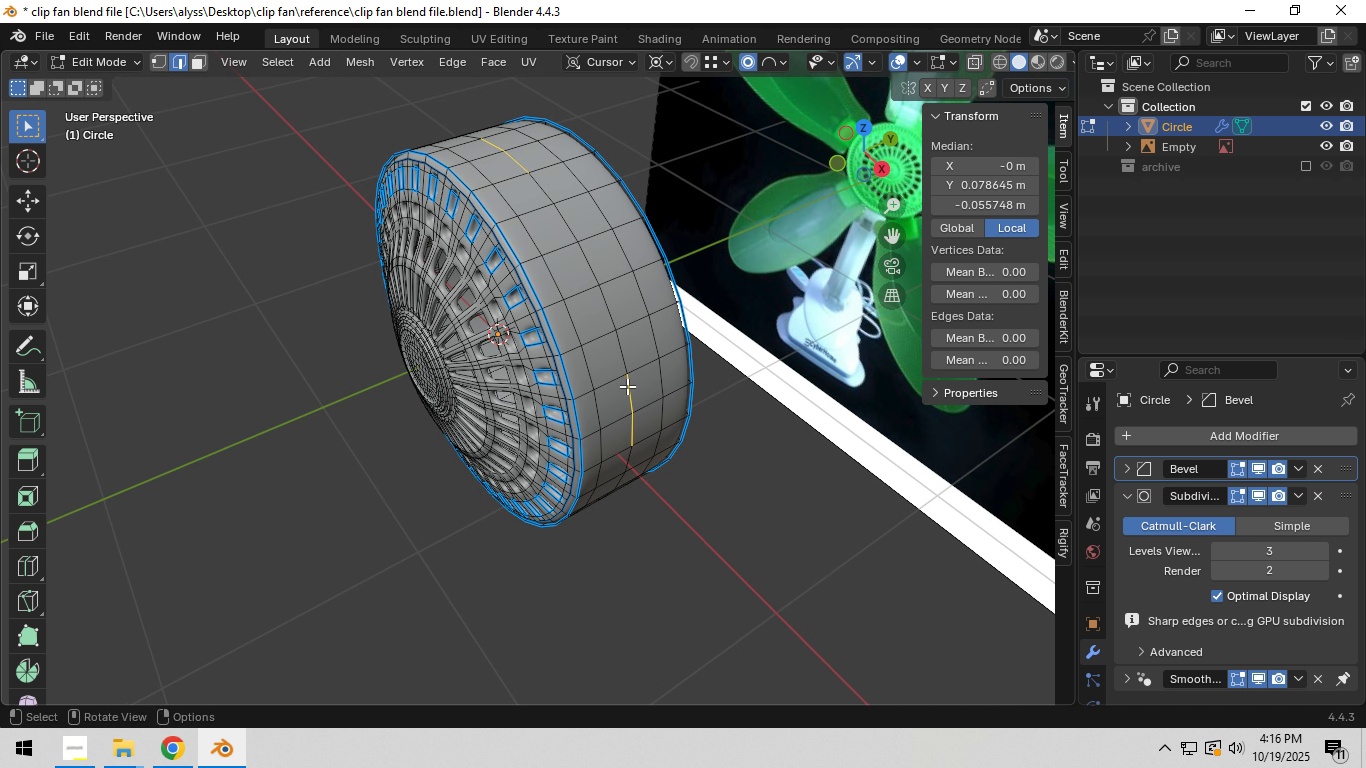 
hold_key(key=ShiftLeft, duration=0.66)
left_click([552, 426])
 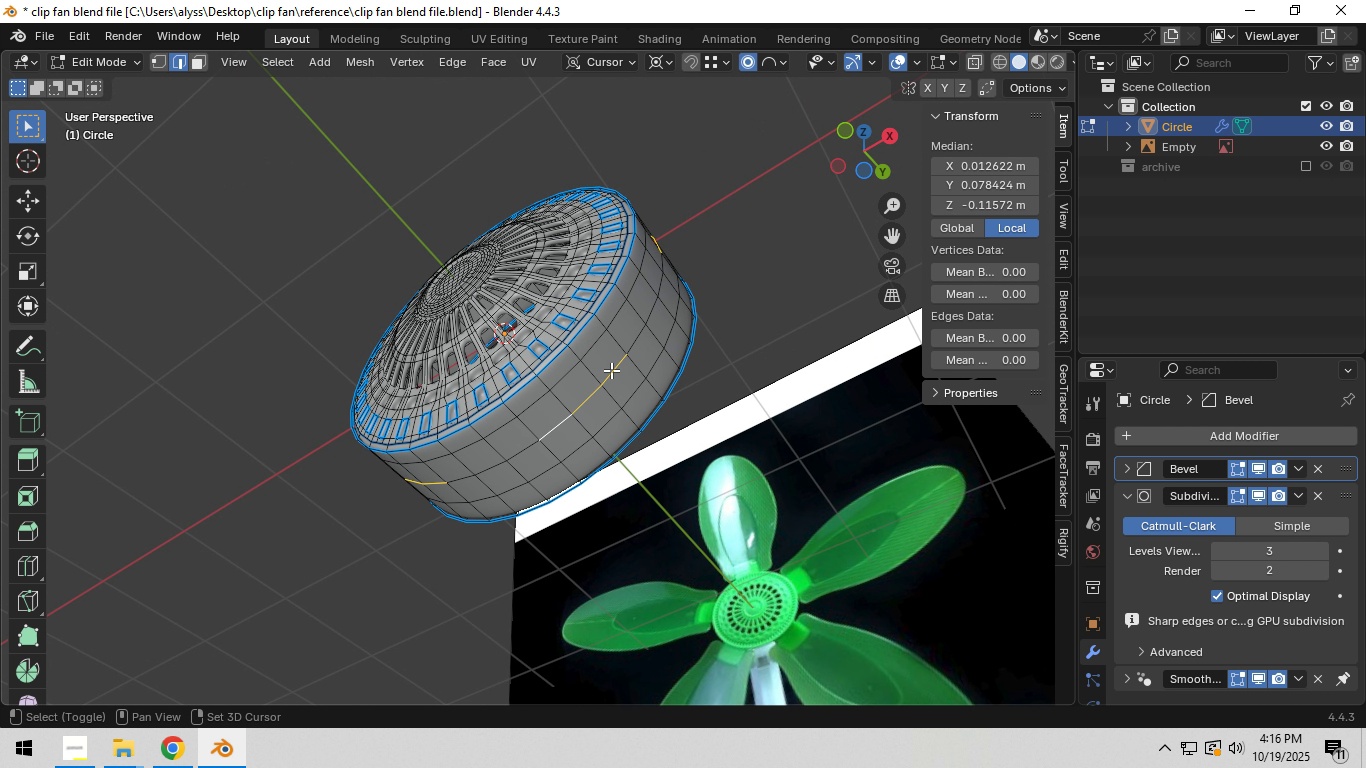 
hold_key(key=ShiftLeft, duration=0.36)
left_click([611, 370])
 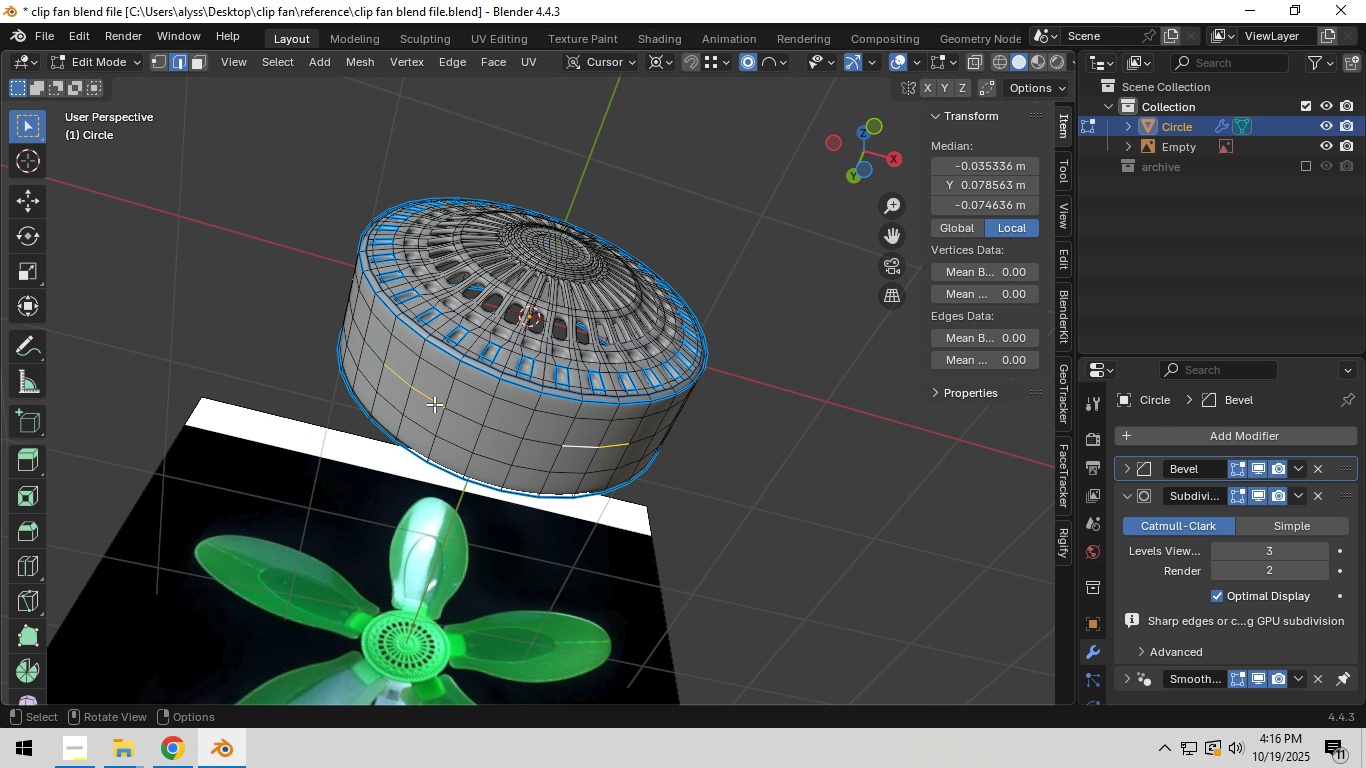 
hold_key(key=ShiftLeft, duration=1.37)
left_click([371, 352])
 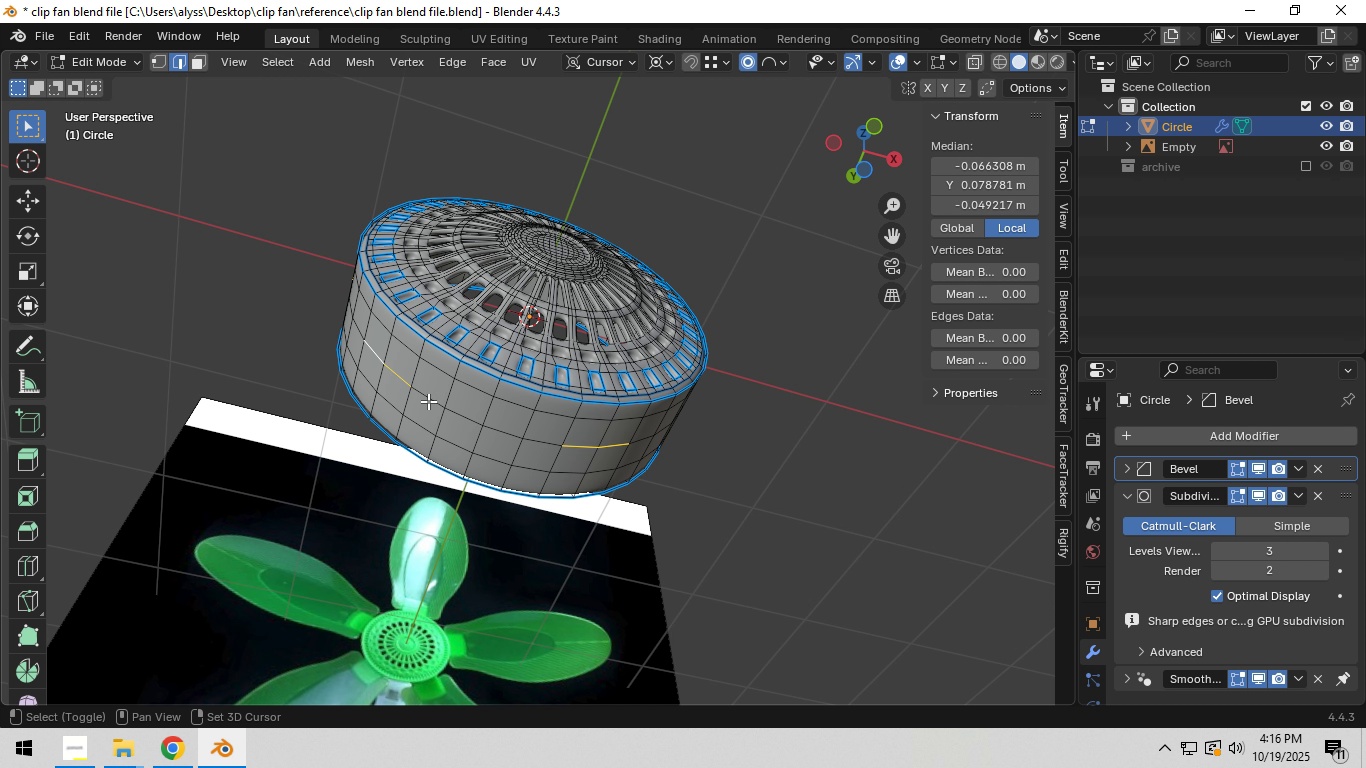 
left_click([428, 401])
 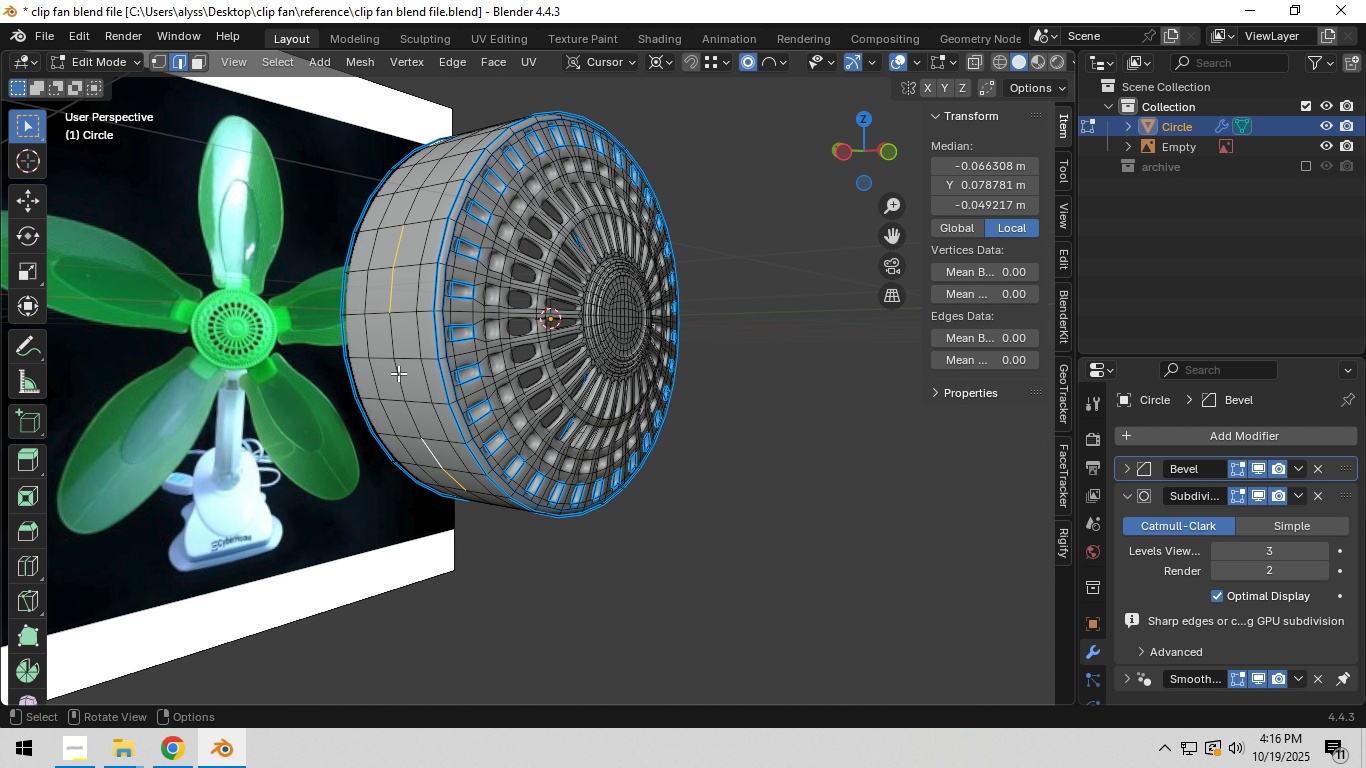 
hold_key(key=ShiftLeft, duration=1.5)
left_click([413, 201])
 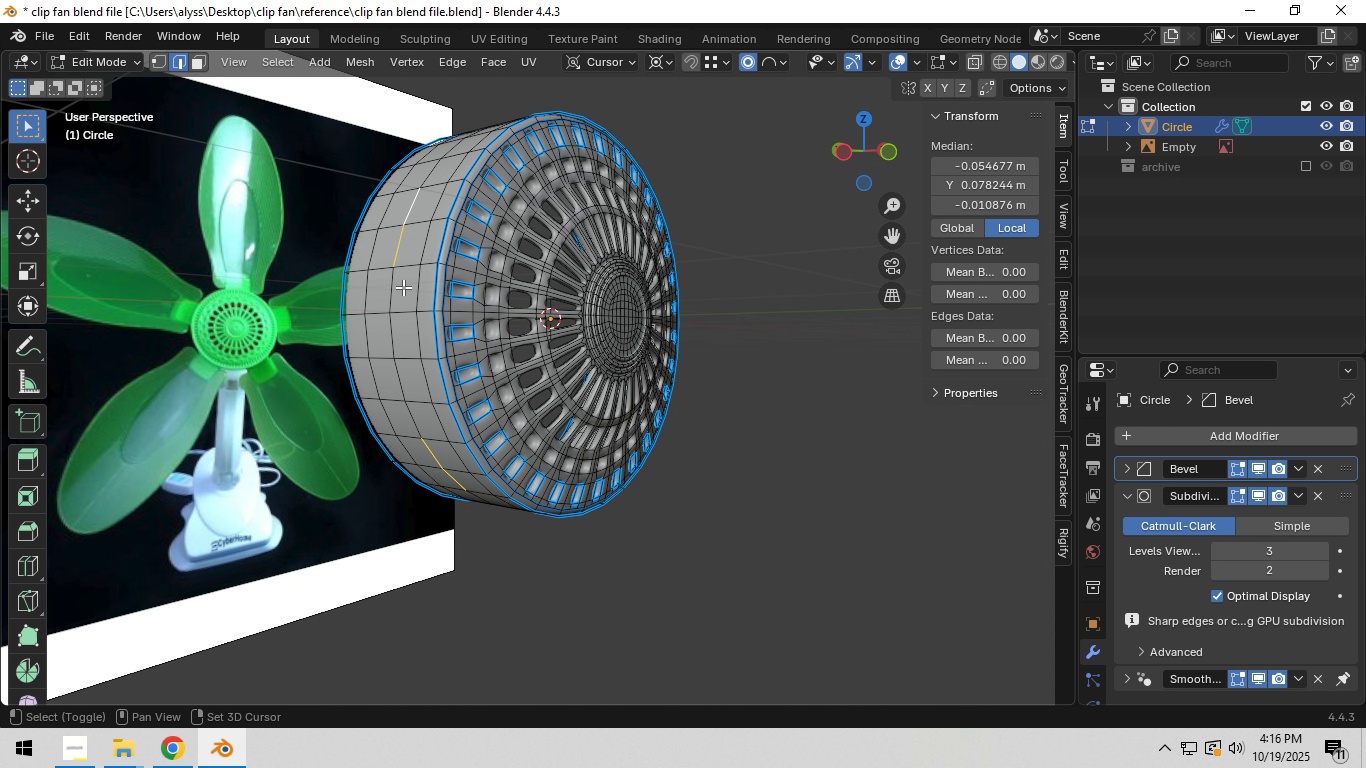 
left_click([398, 290])
 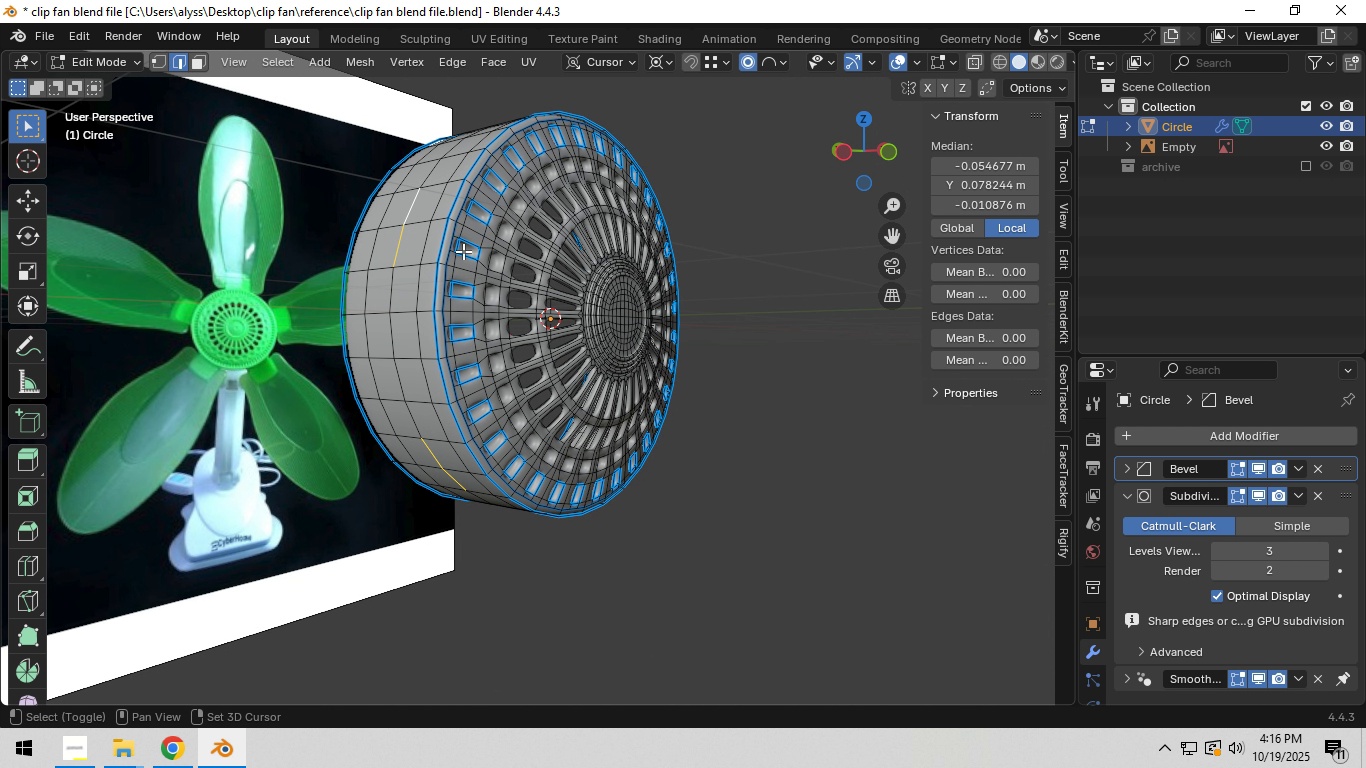 
key(Shift+ShiftLeft)
 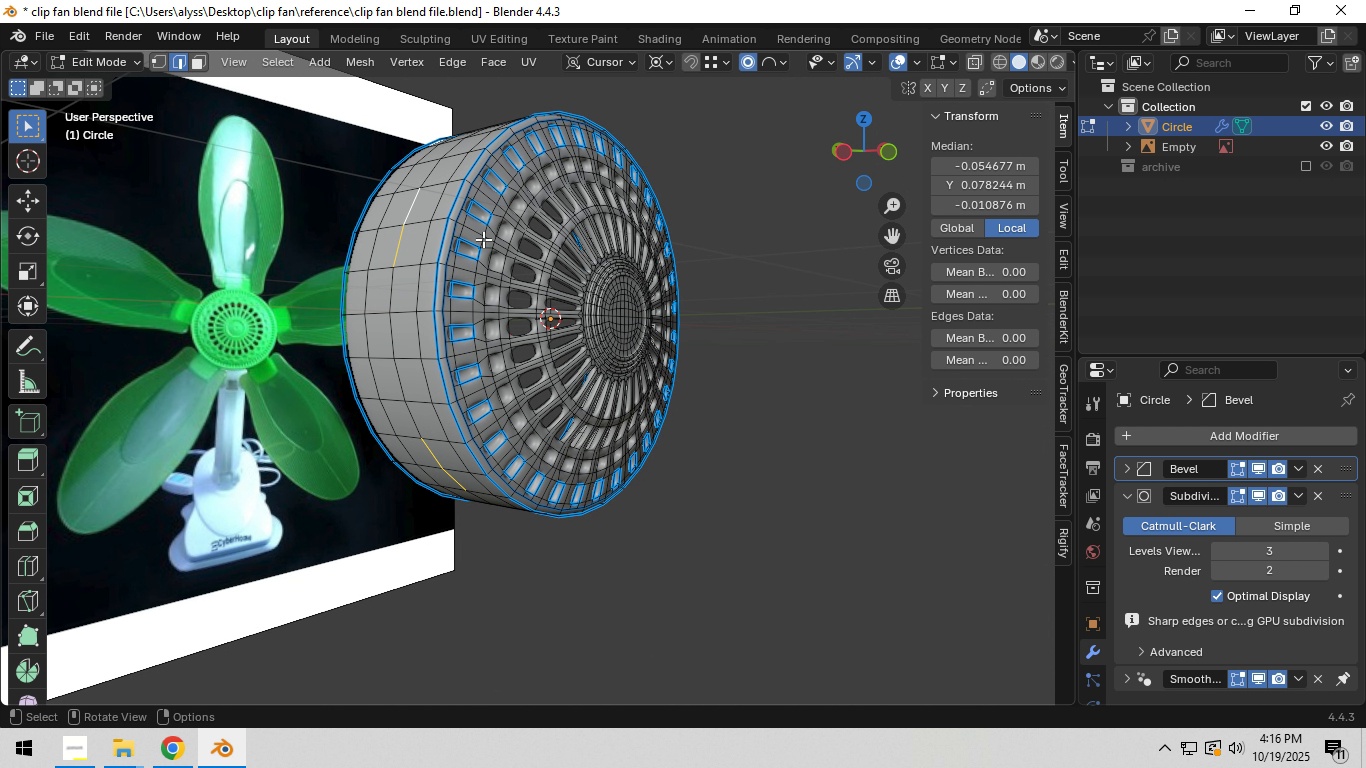 
key(Shift+ShiftLeft)
 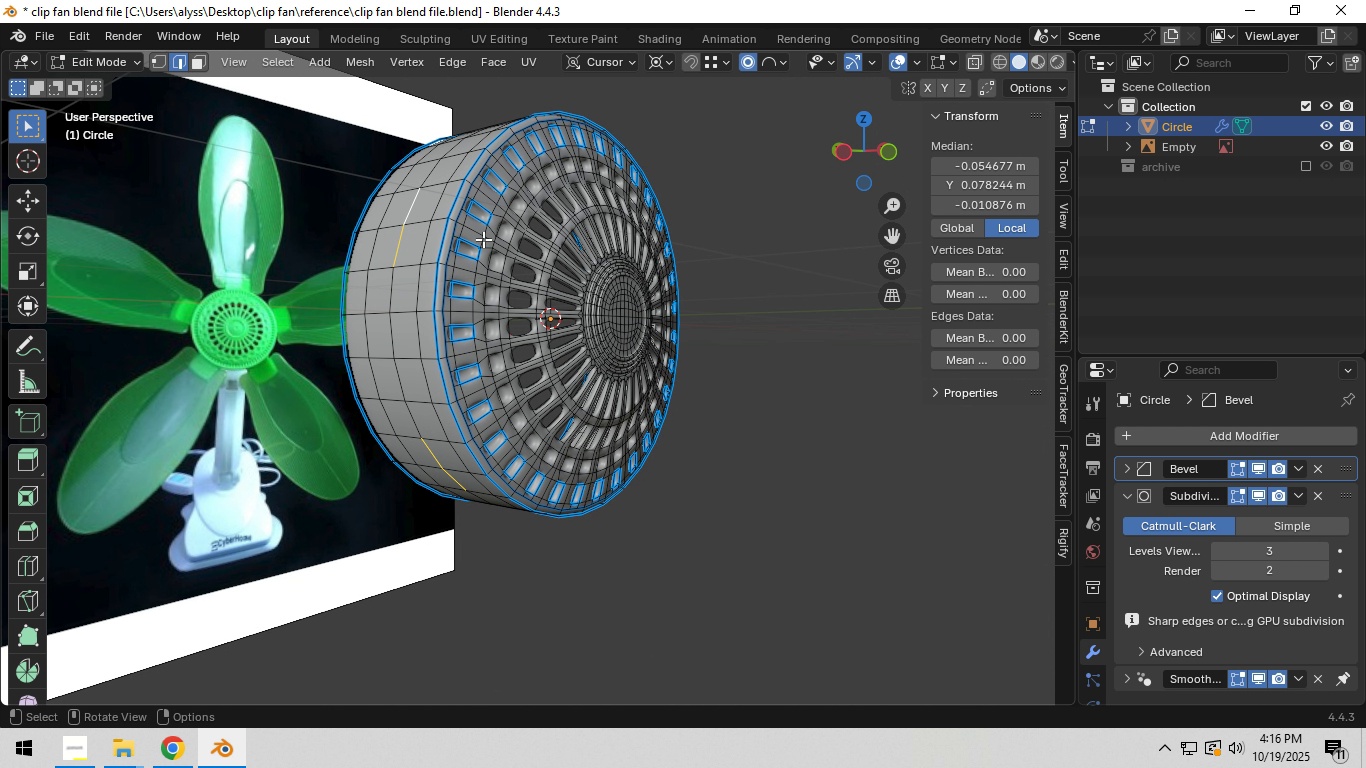 
key(Shift+ShiftLeft)
 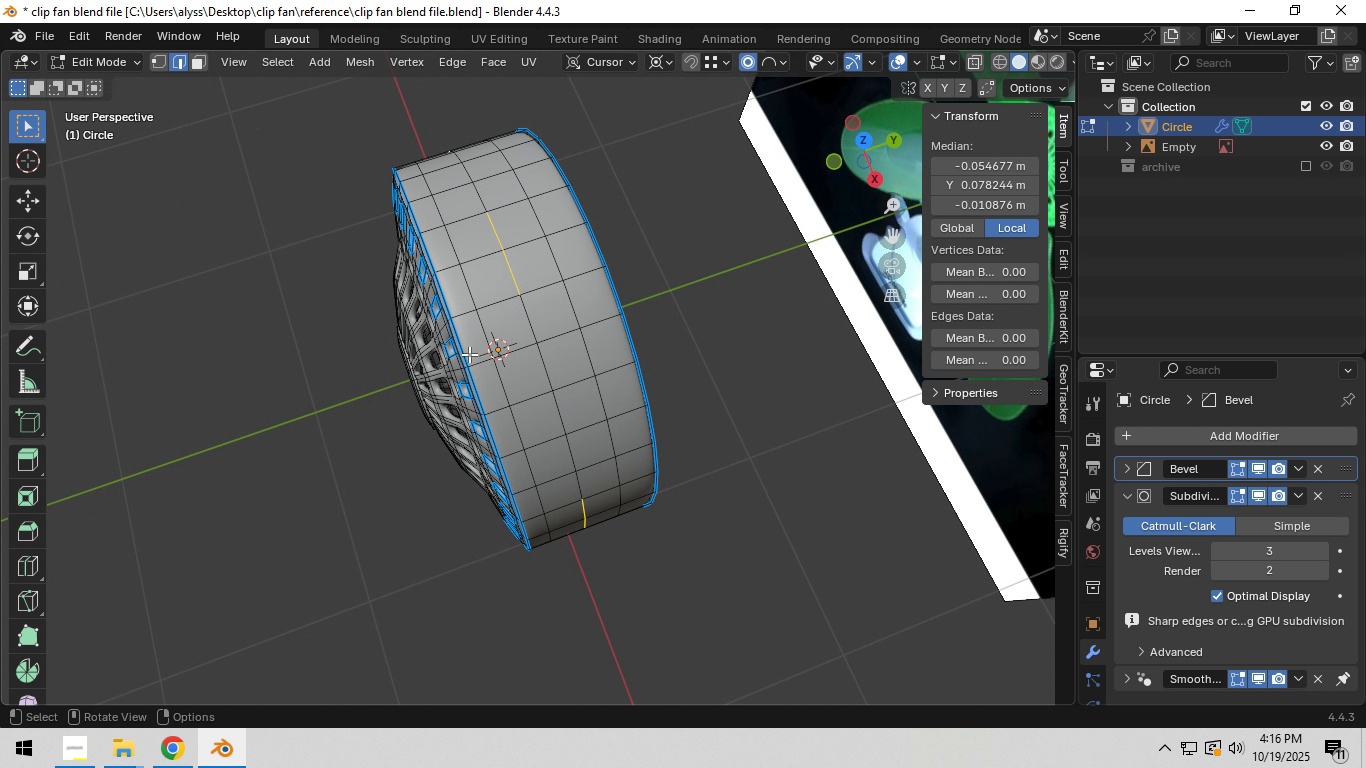 
wait(6.84)
 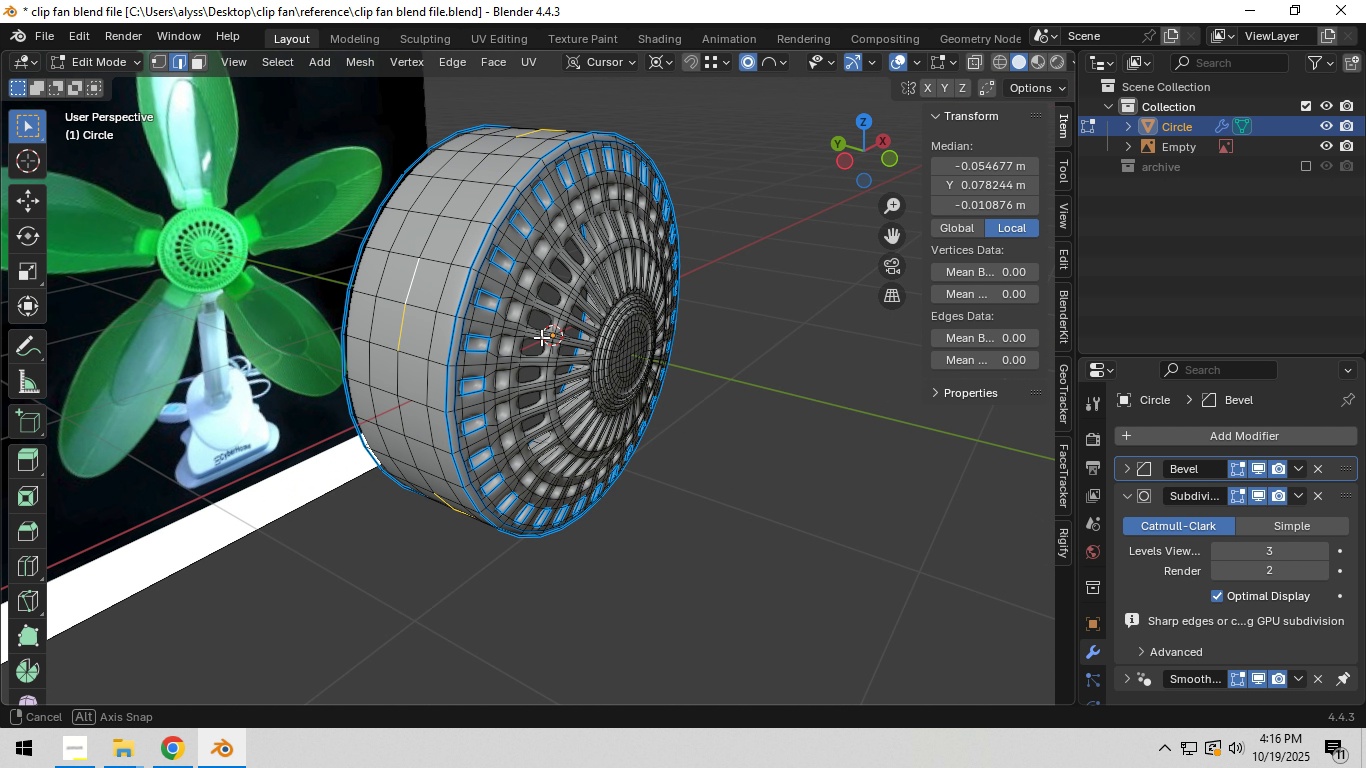 
hold_key(key=ShiftLeft, duration=0.33)
 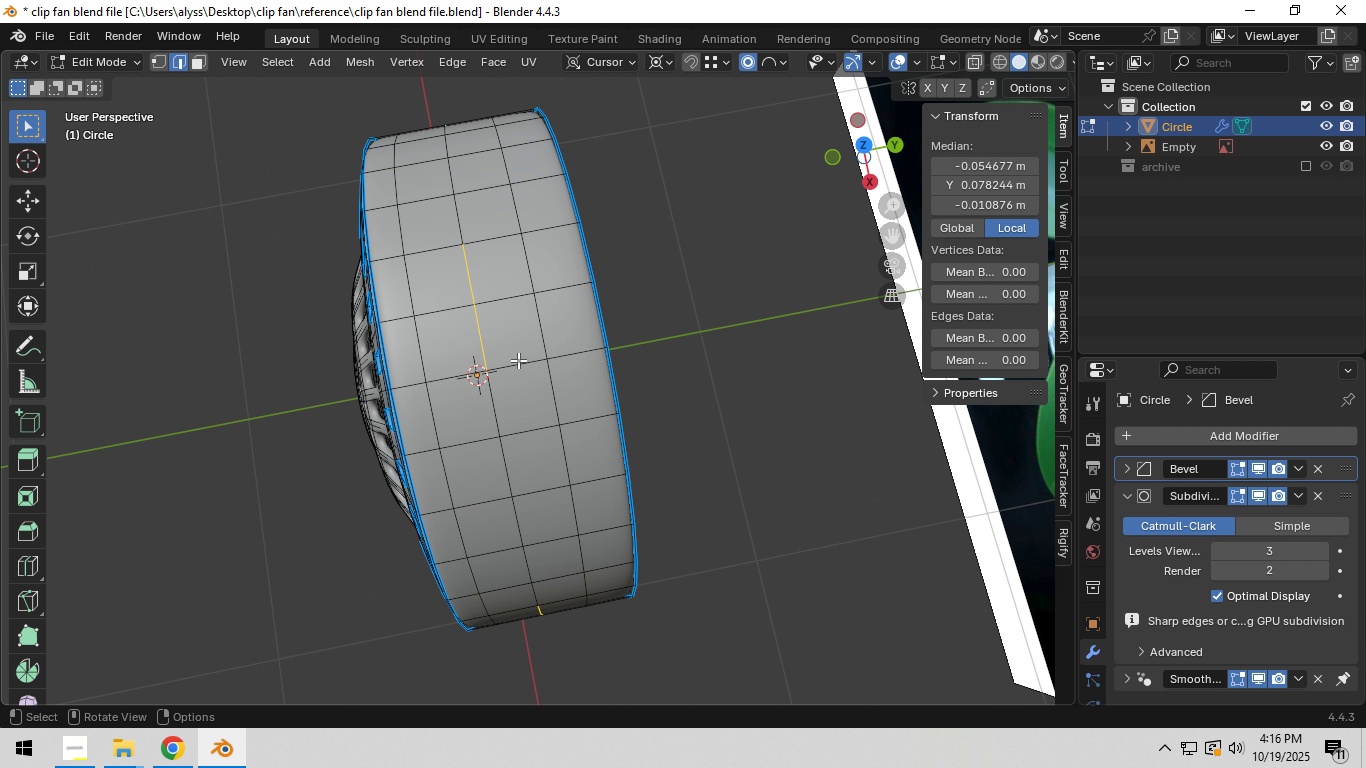 
scroll: coordinate [518, 360], scroll_direction: up, amount: 1.0
 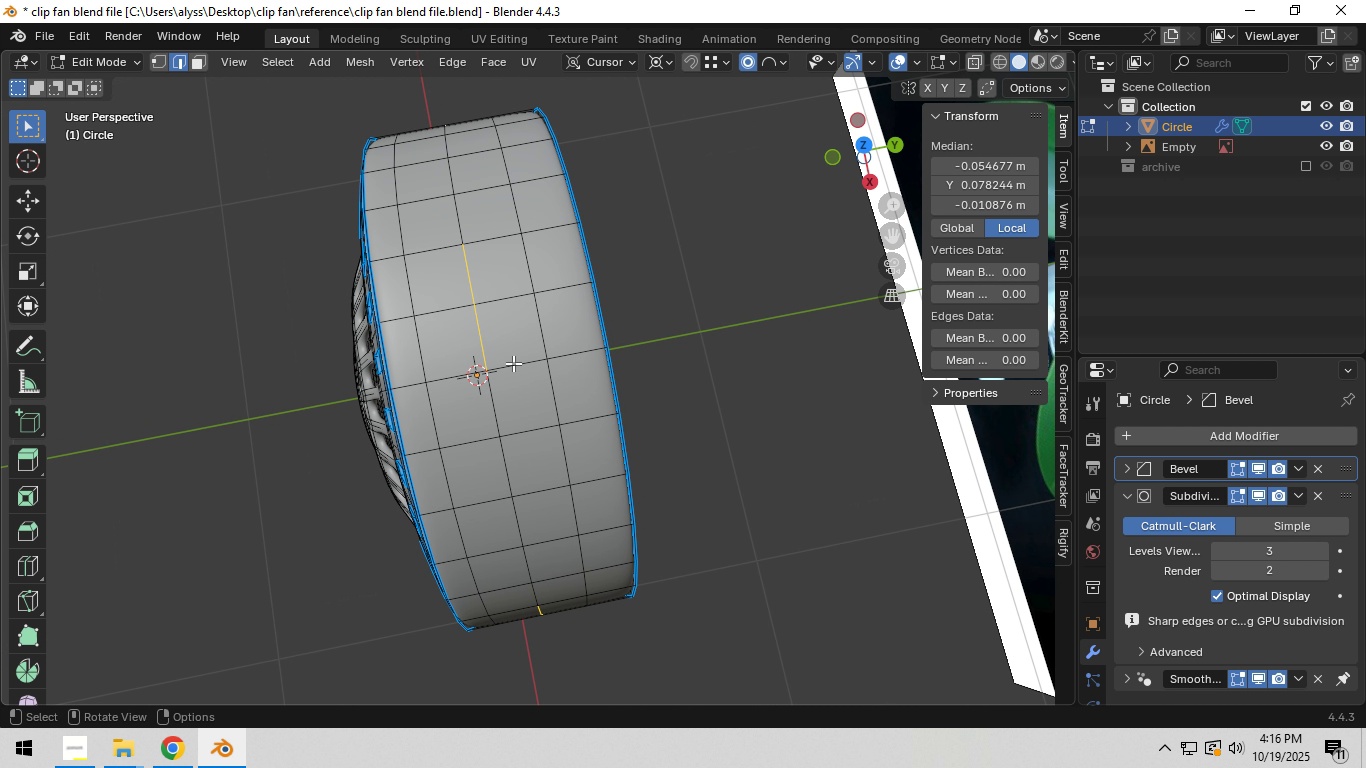 
hold_key(key=ShiftLeft, duration=1.53)
left_click([557, 346])
 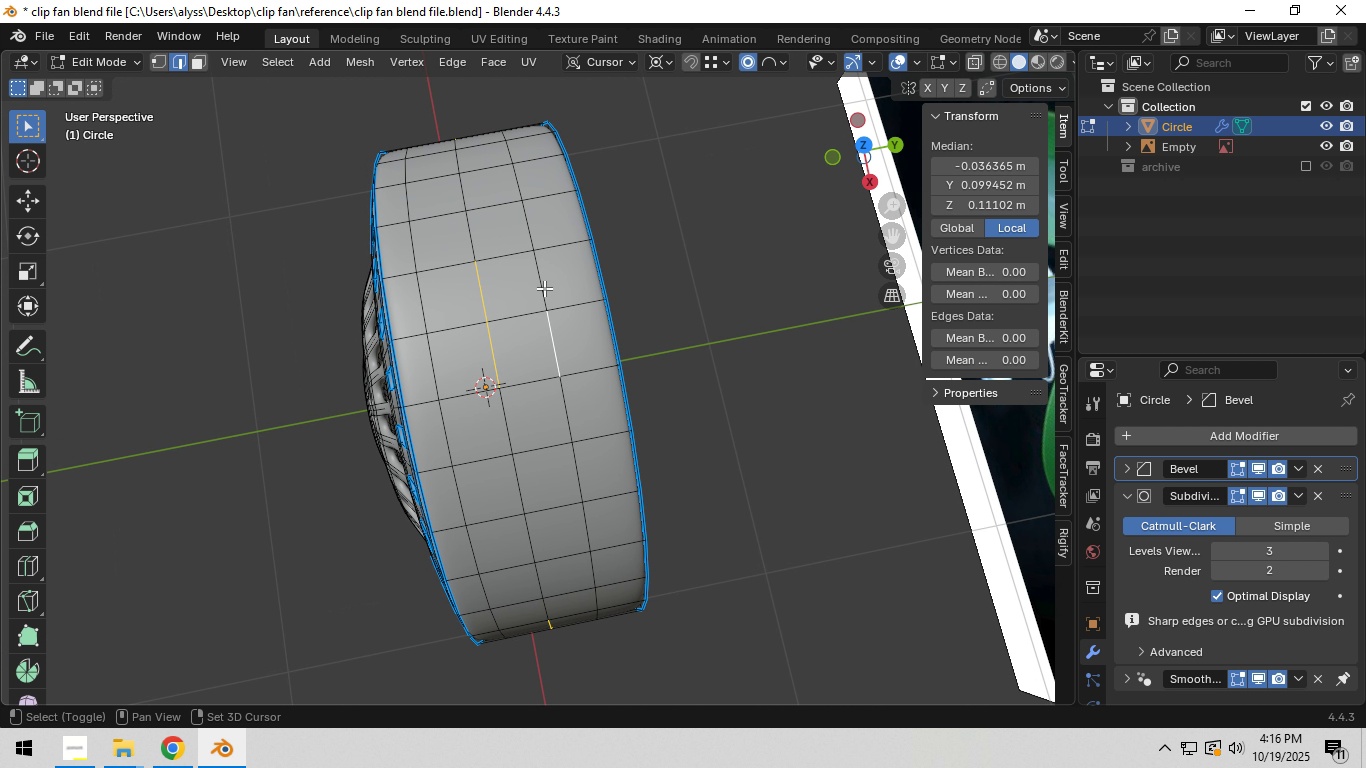 
hold_key(key=ShiftLeft, duration=1.53)
left_click([544, 284])
 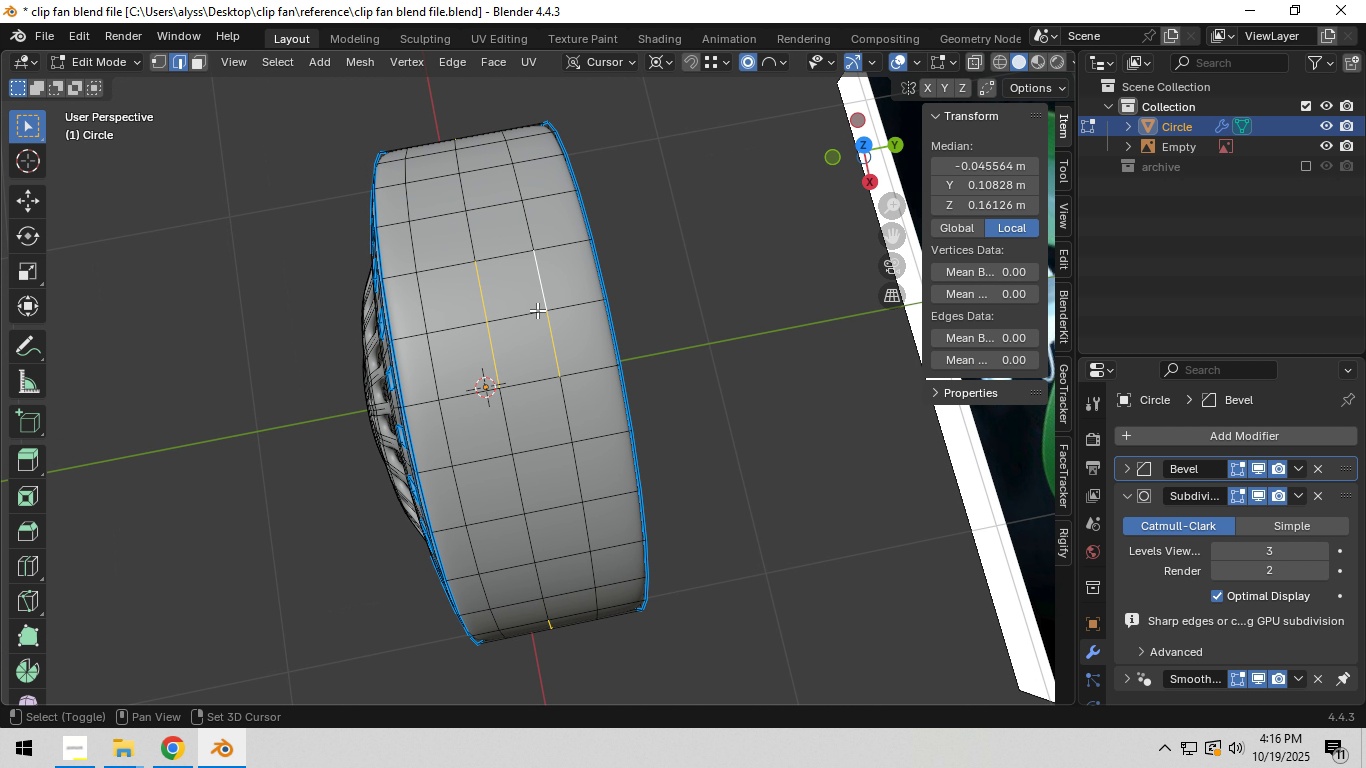 
hold_key(key=ShiftLeft, duration=0.81)
 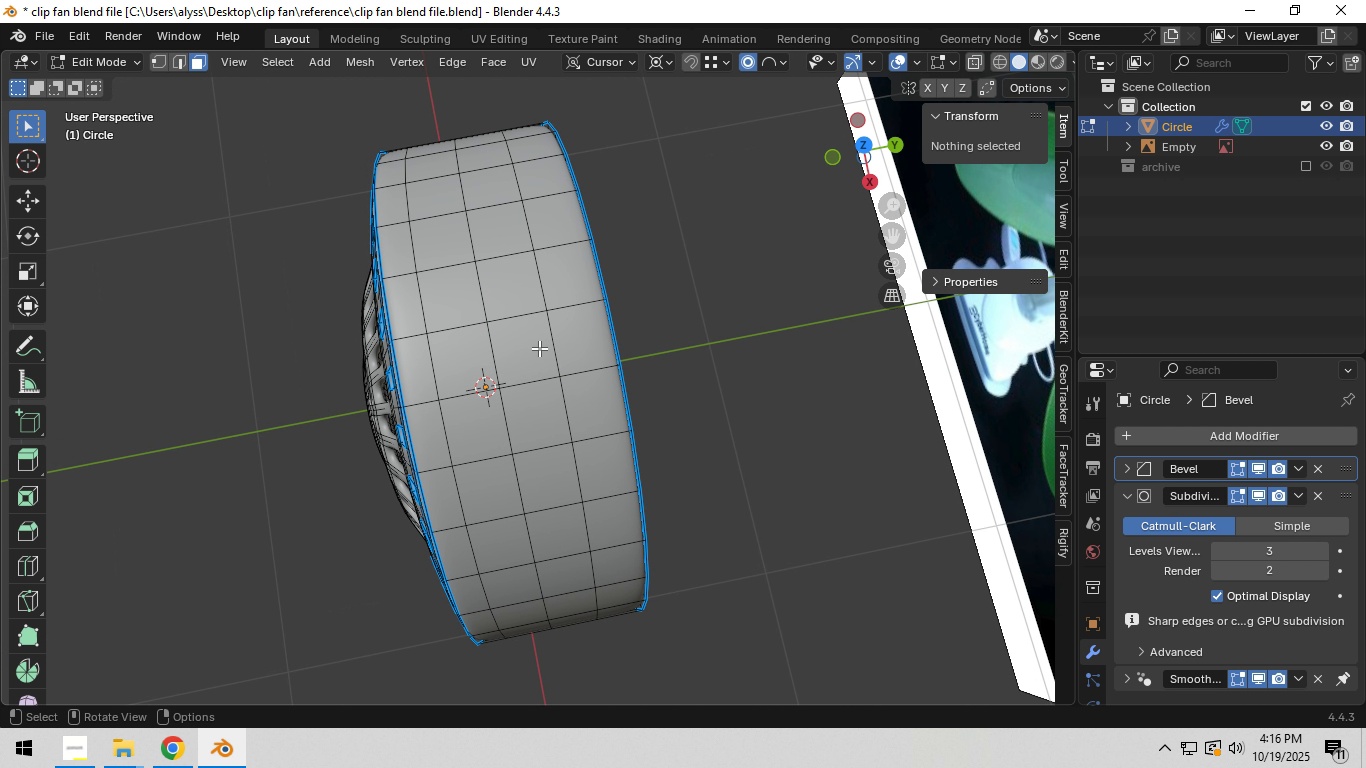 
key(3)
 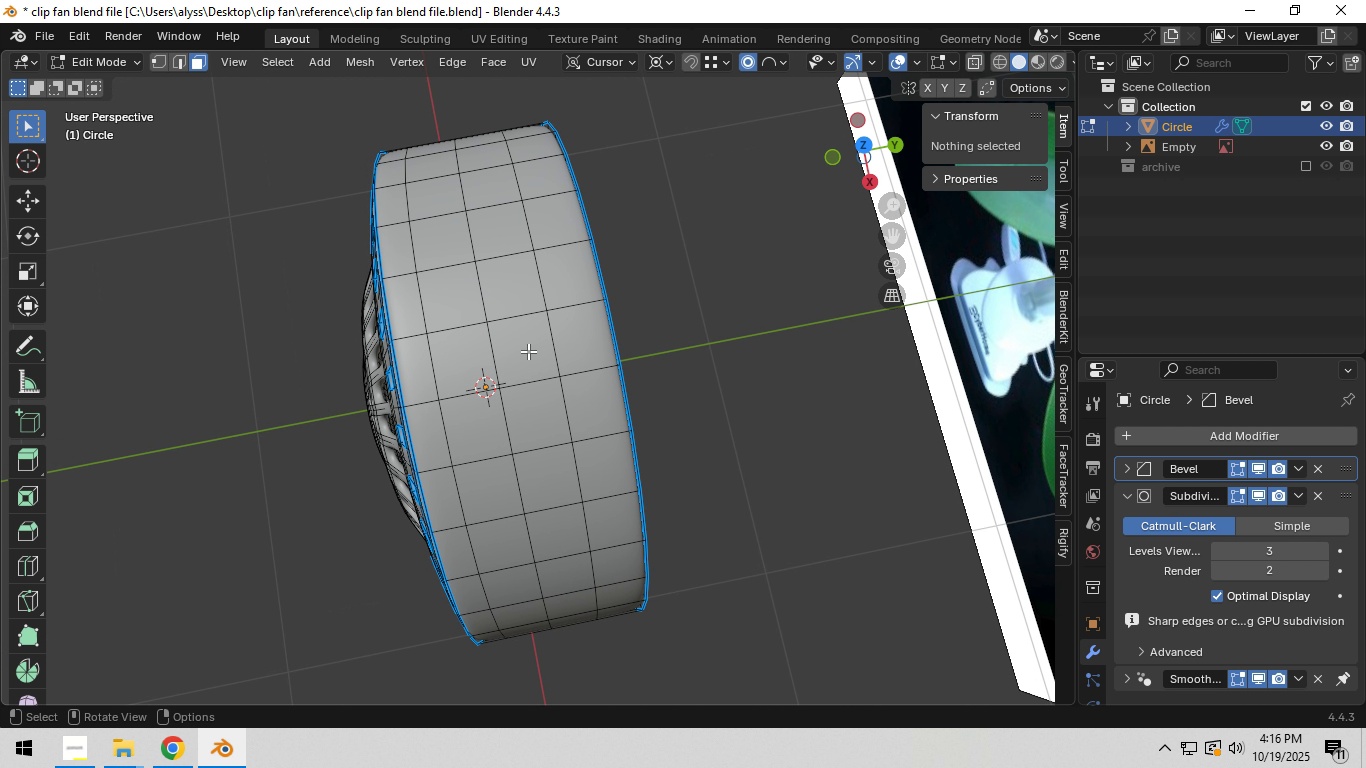 
hold_key(key=ShiftLeft, duration=0.78)
left_click([528, 351])
 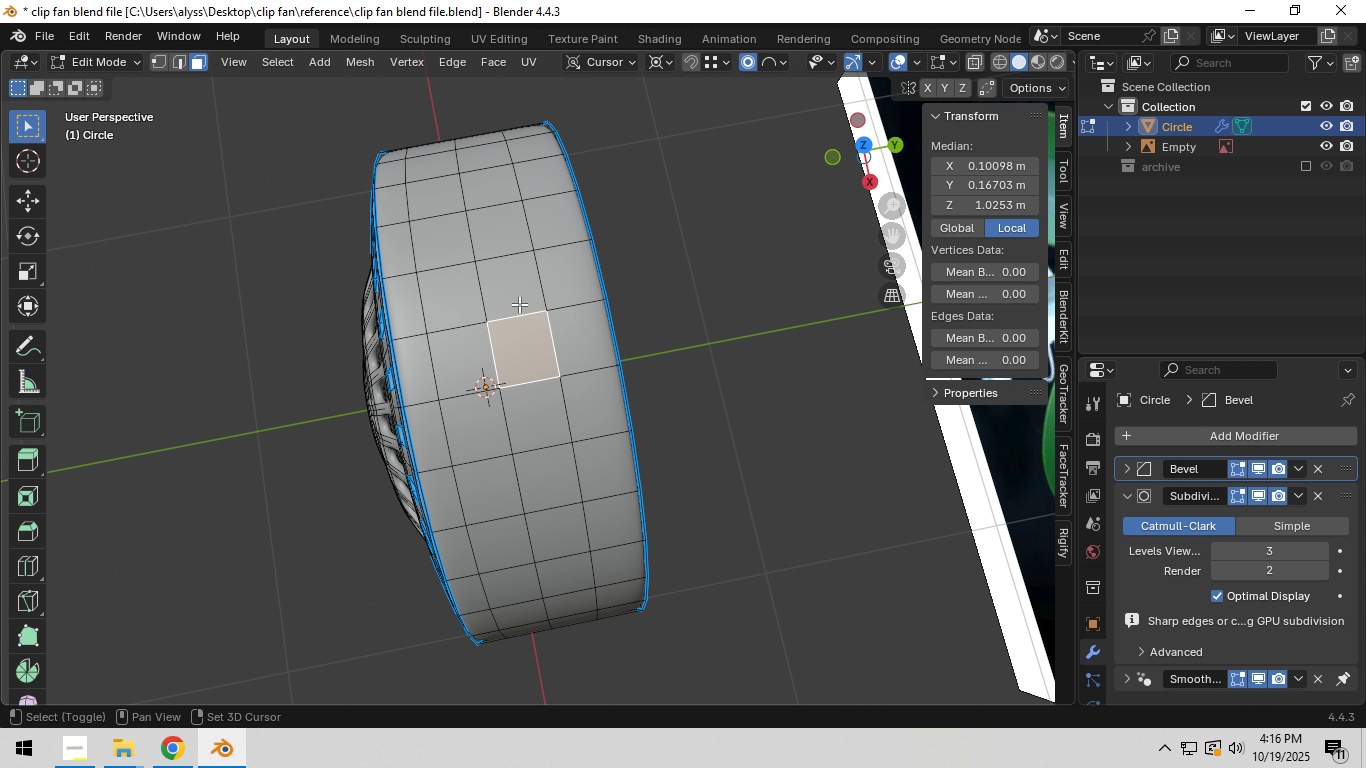 
double_click([519, 304])
 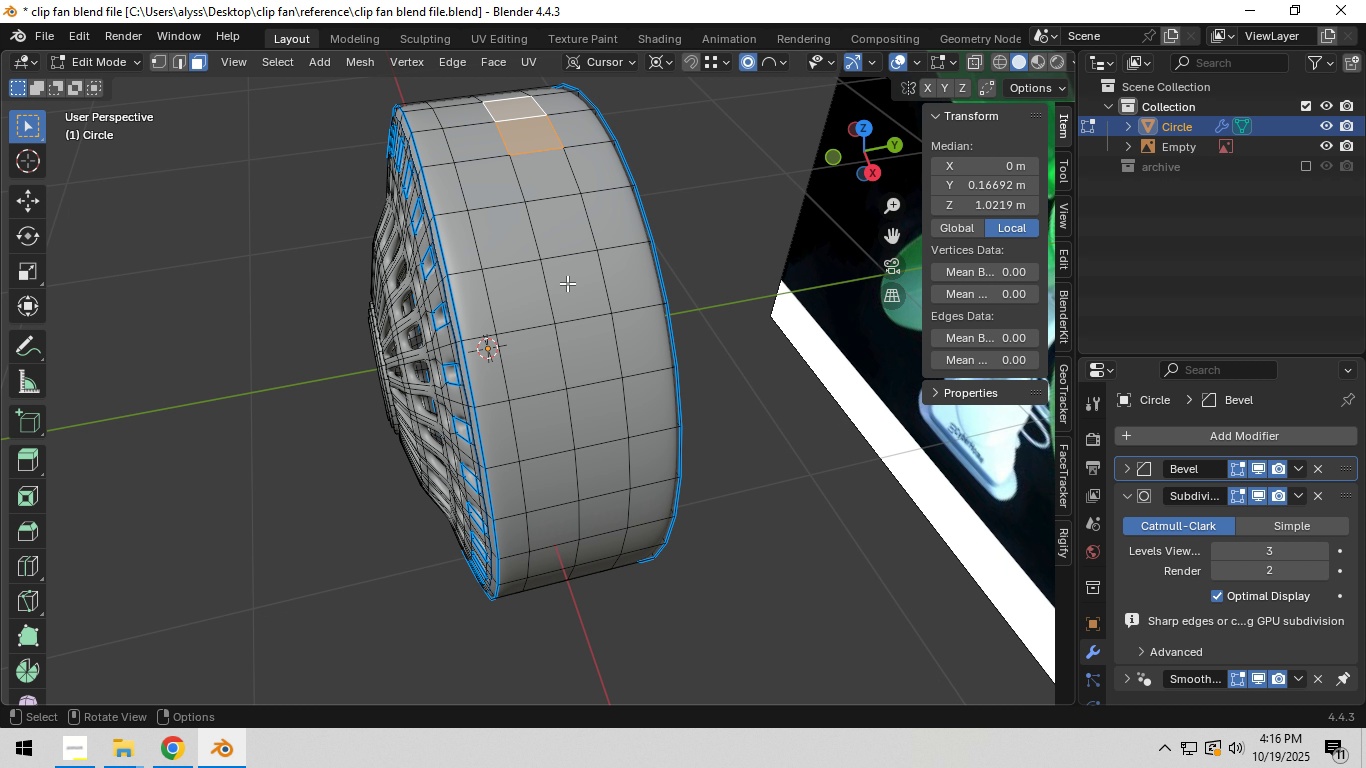 
hold_key(key=ShiftLeft, duration=0.88)
left_click([599, 428])
 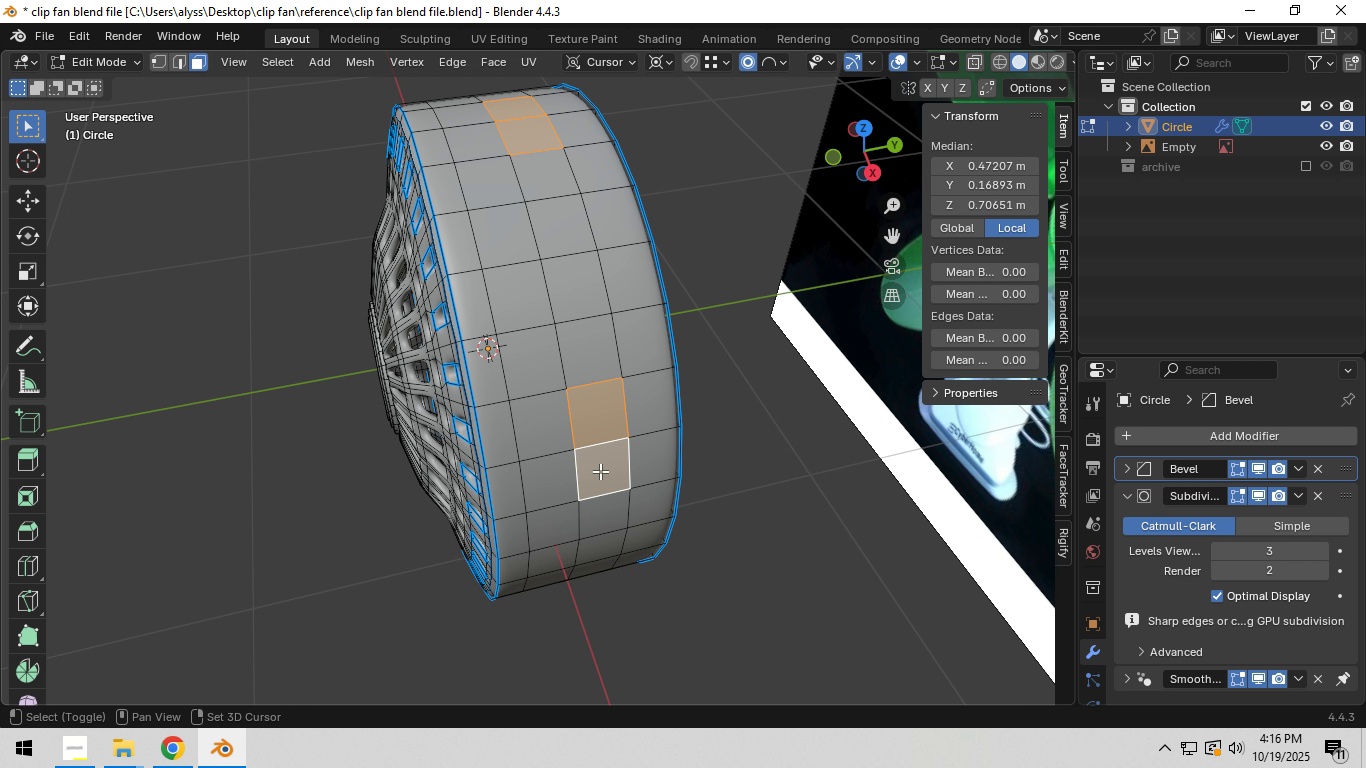 
double_click([600, 471])
 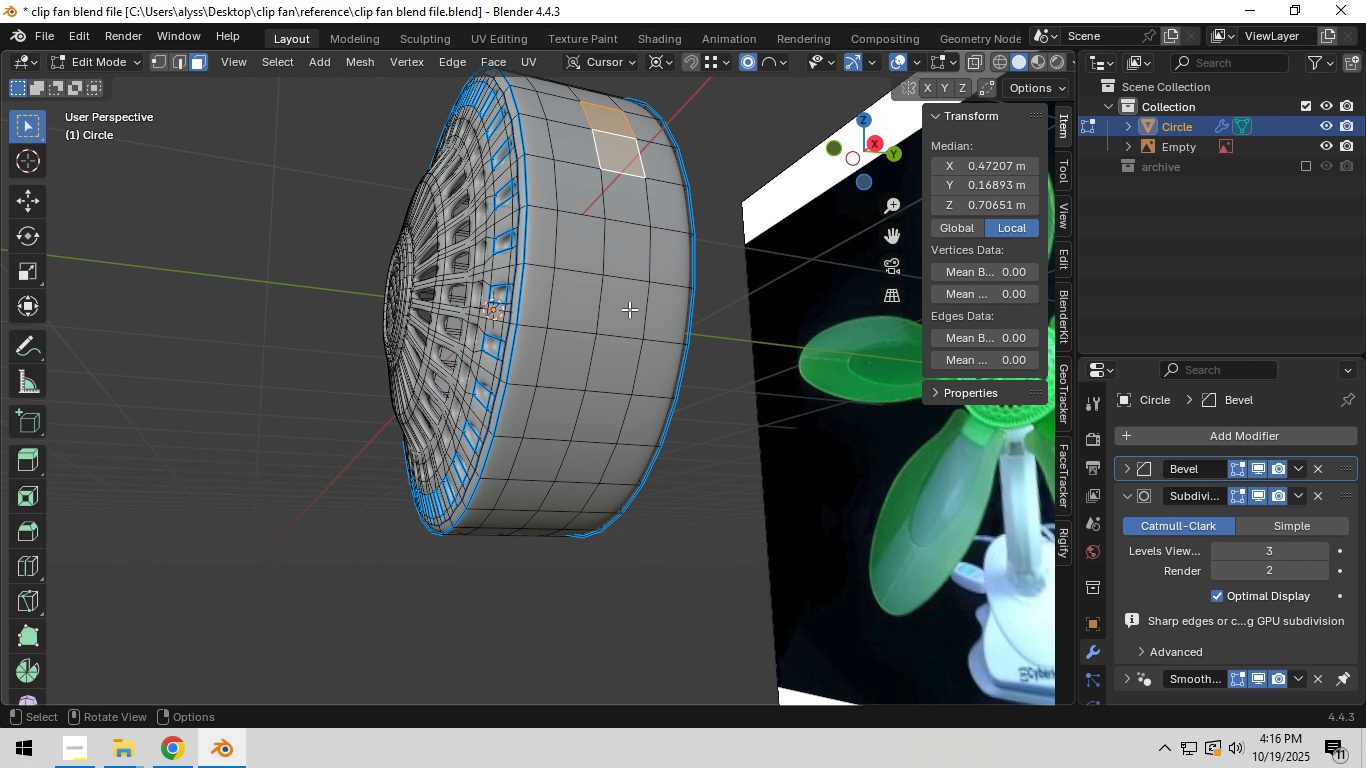 
hold_key(key=ShiftLeft, duration=0.71)
left_click([606, 428])
 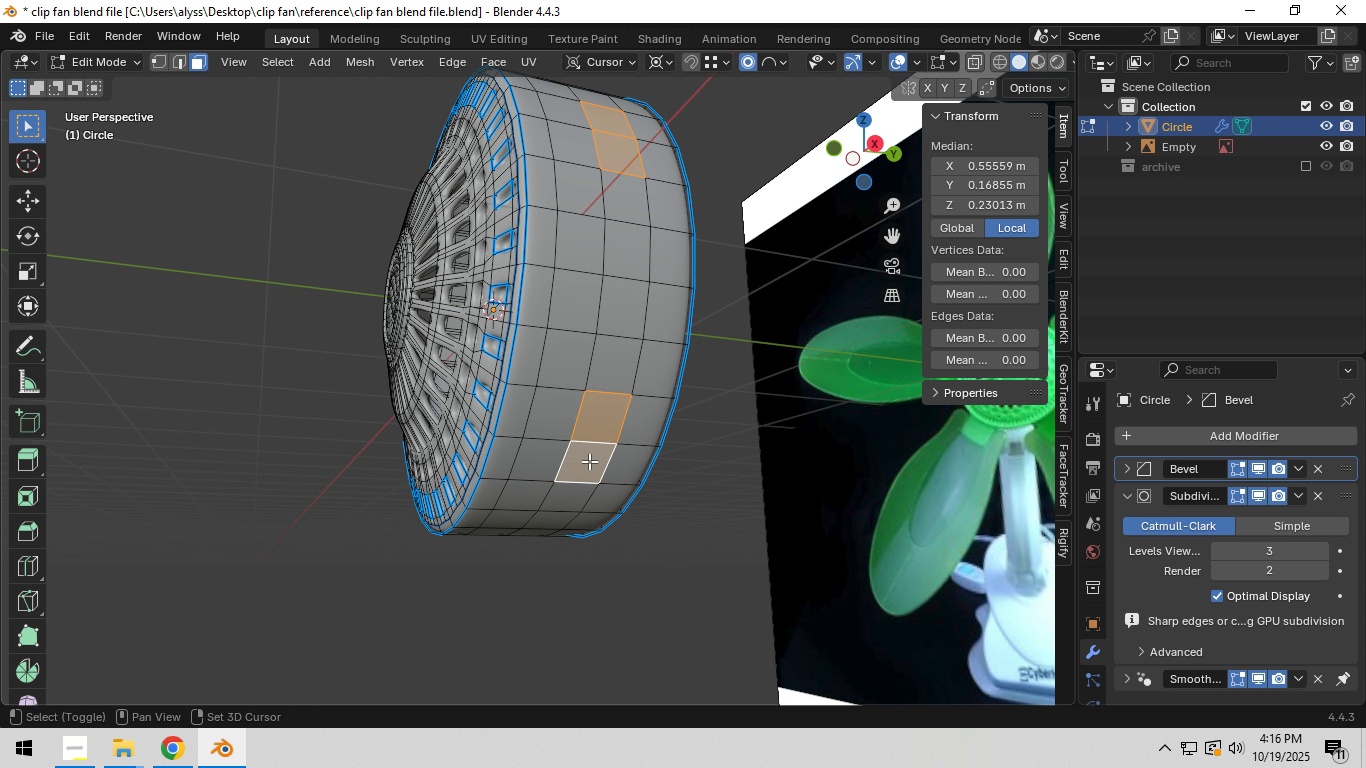 
double_click([589, 460])
 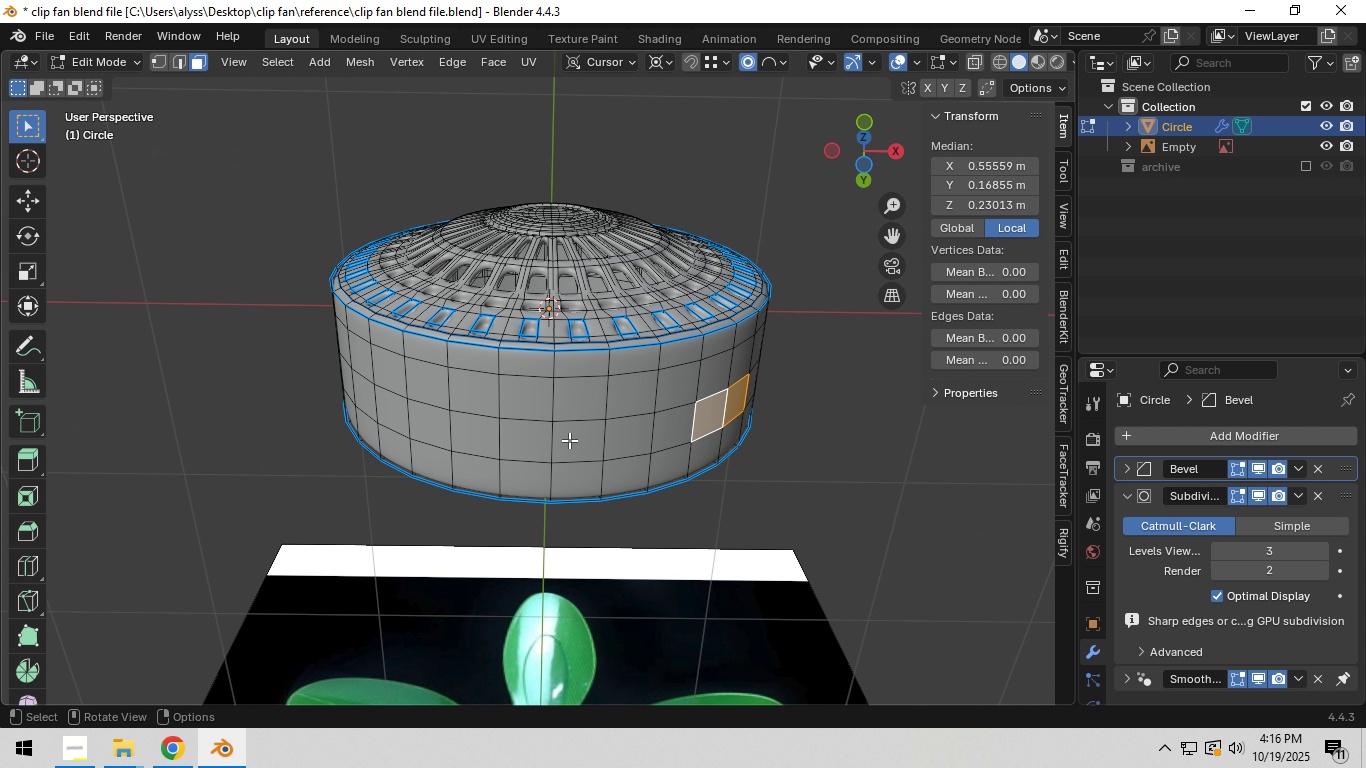 
hold_key(key=ShiftLeft, duration=0.75)
left_click([475, 434])
 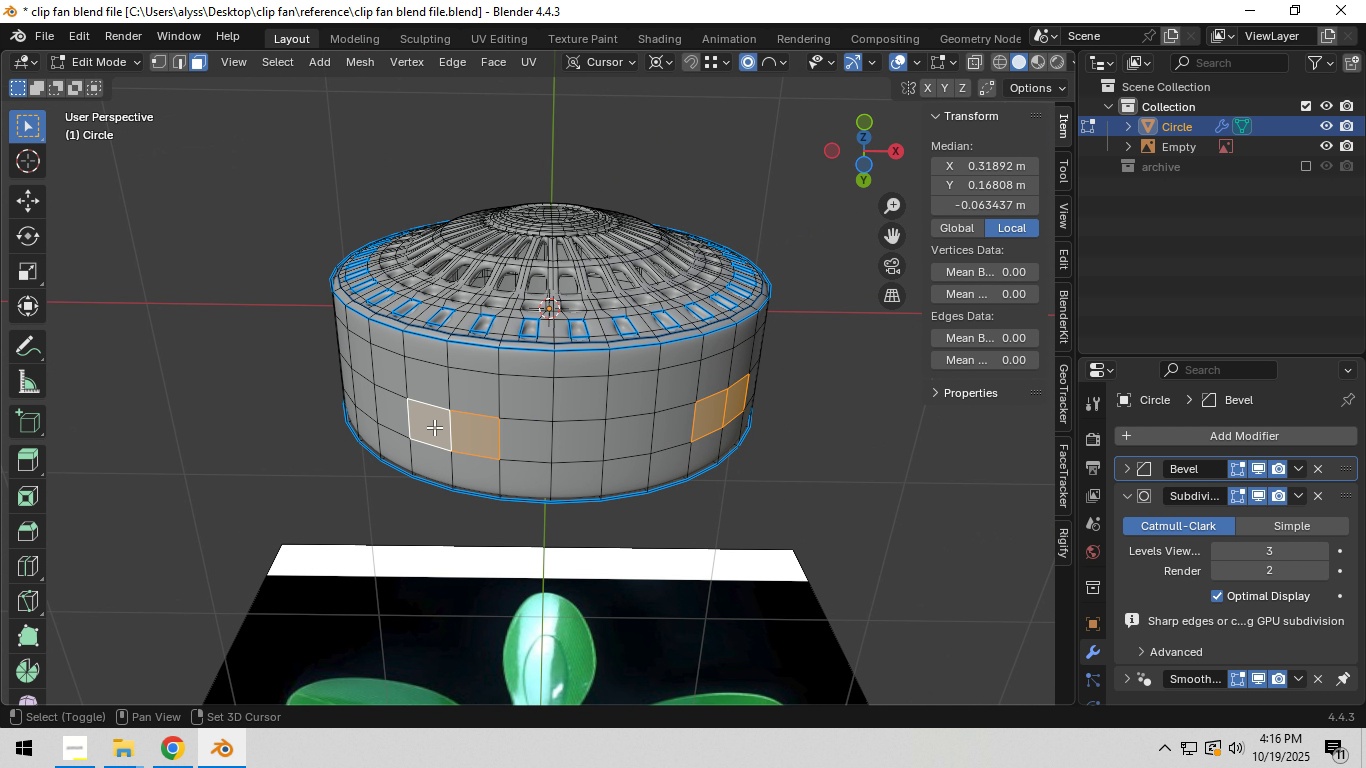 
double_click([434, 427])
 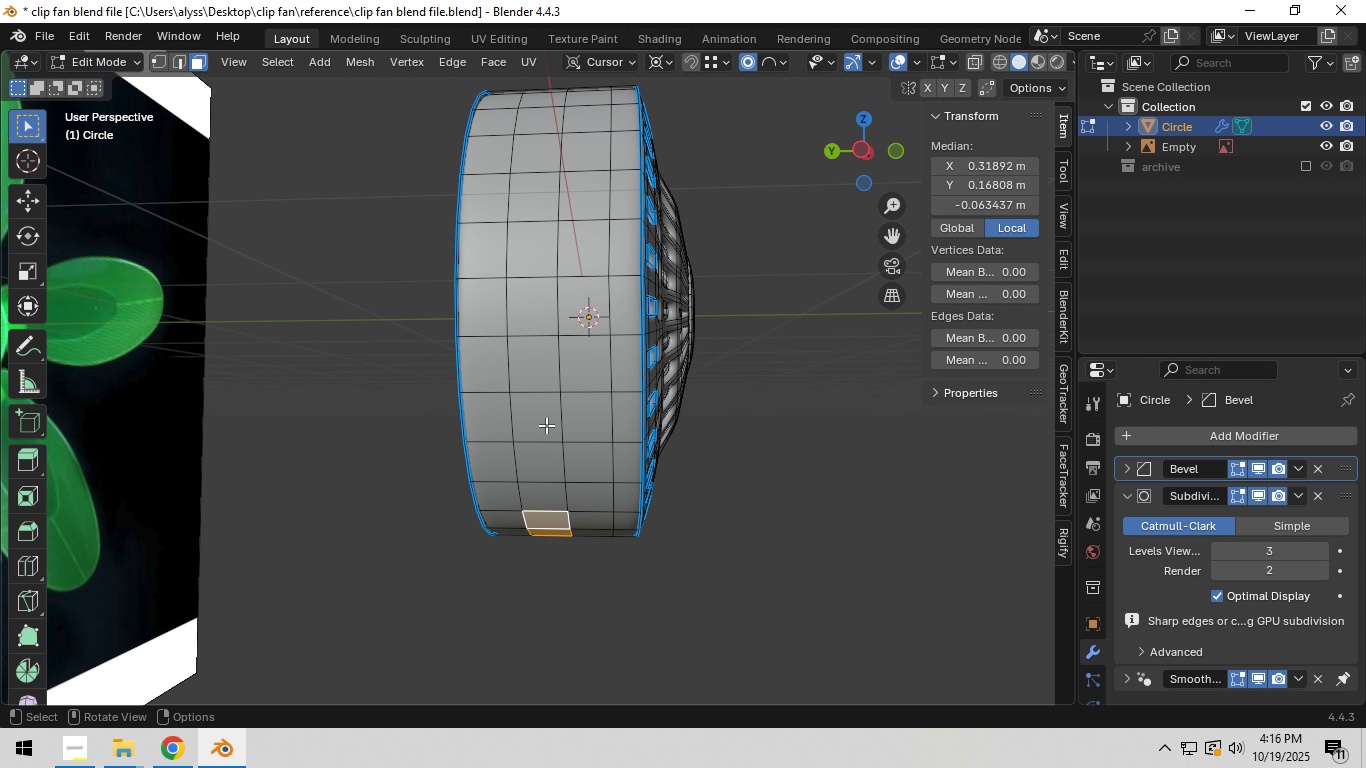 
hold_key(key=ShiftLeft, duration=0.73)
left_click([535, 304])
 